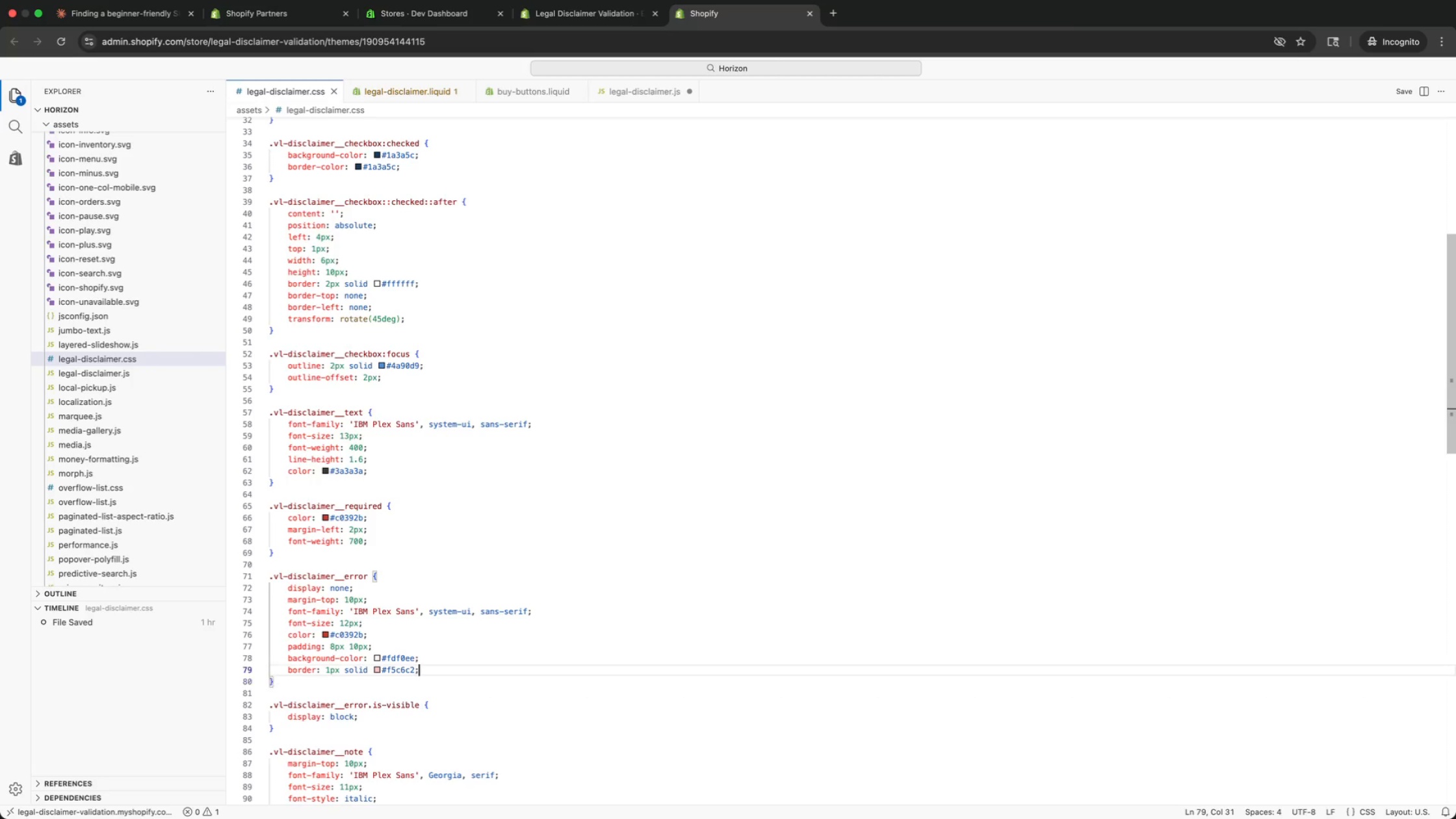 
key(ArrowUp)
 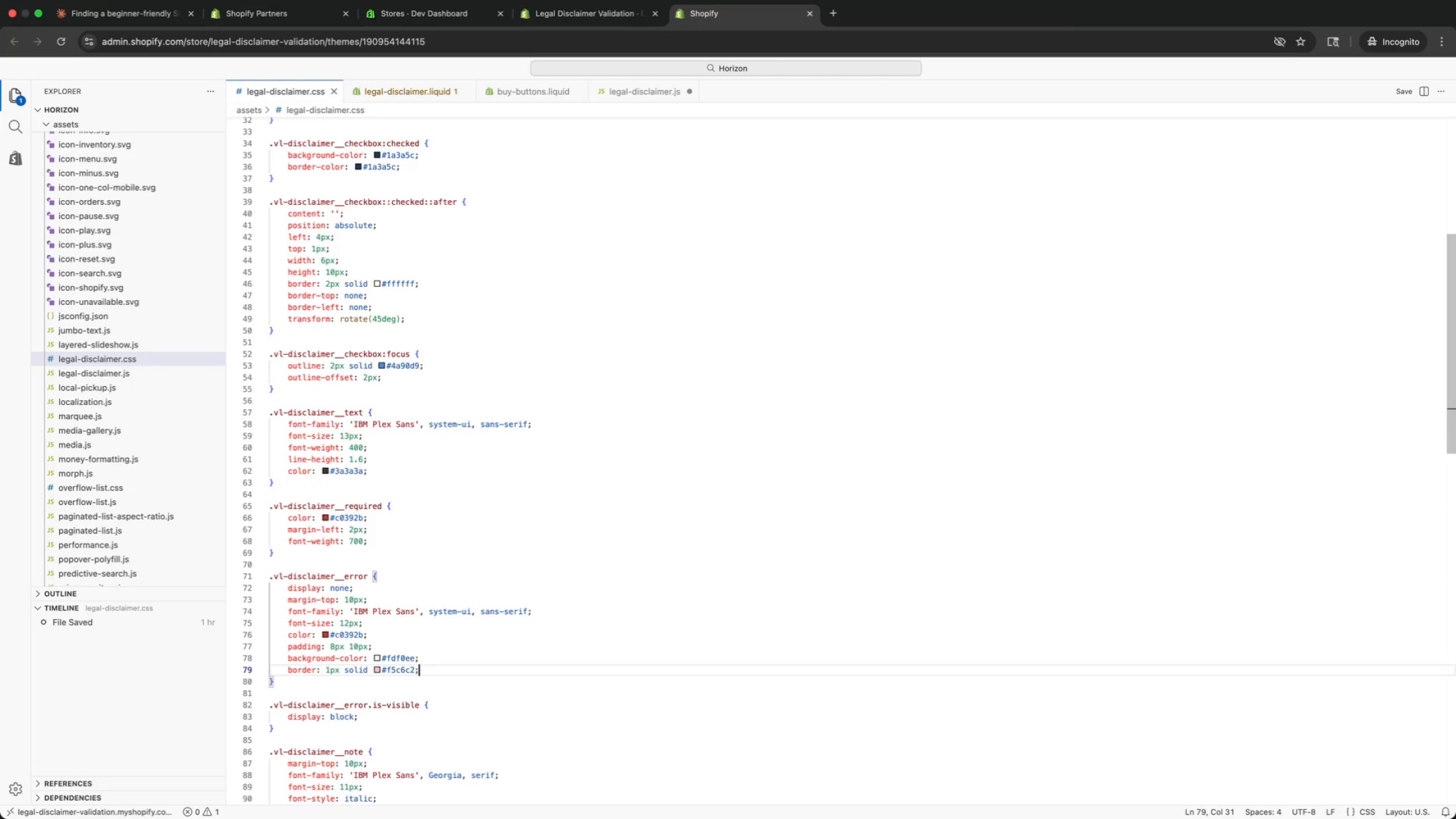 
key(ArrowUp)
 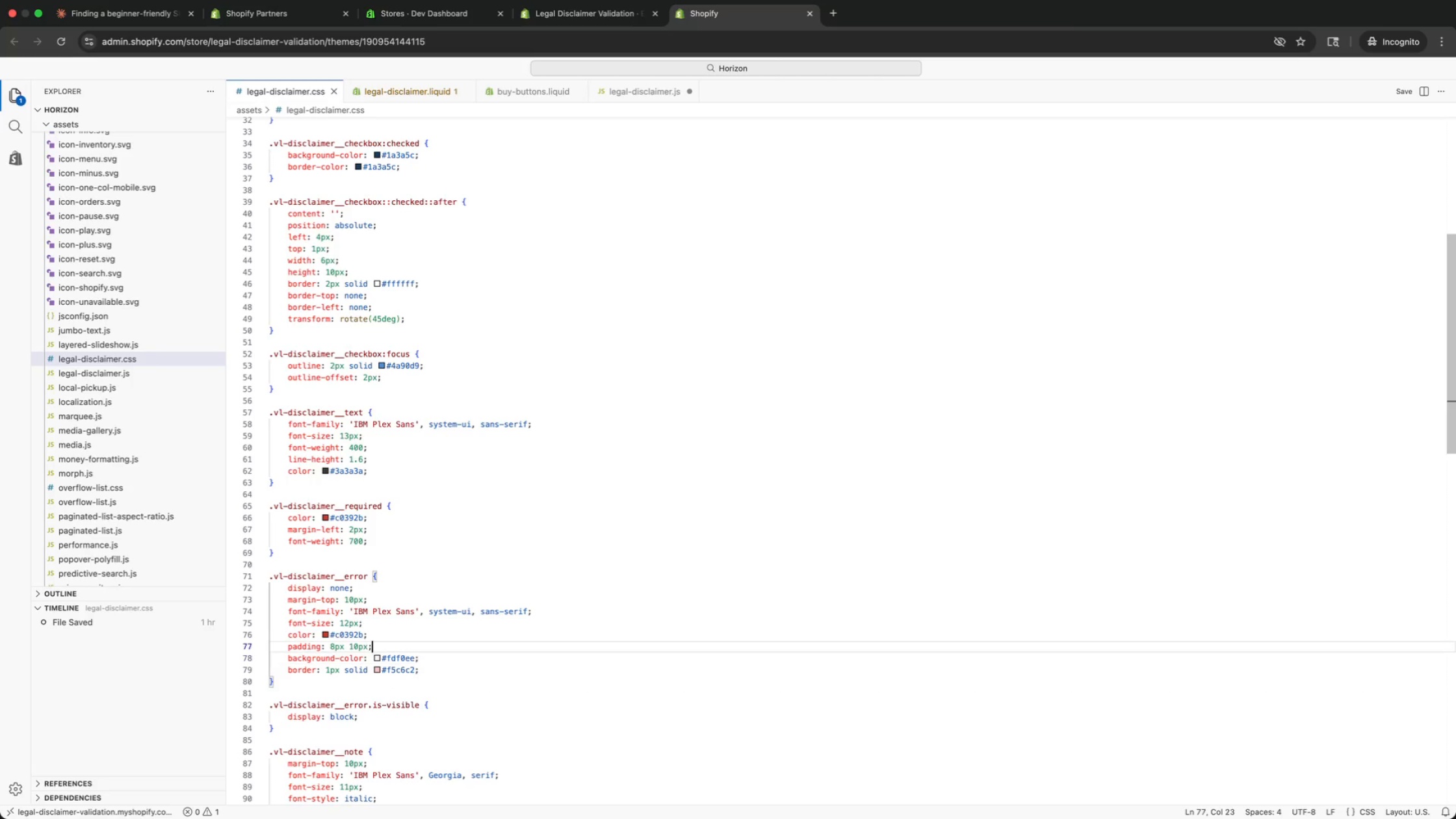 
key(ArrowUp)
 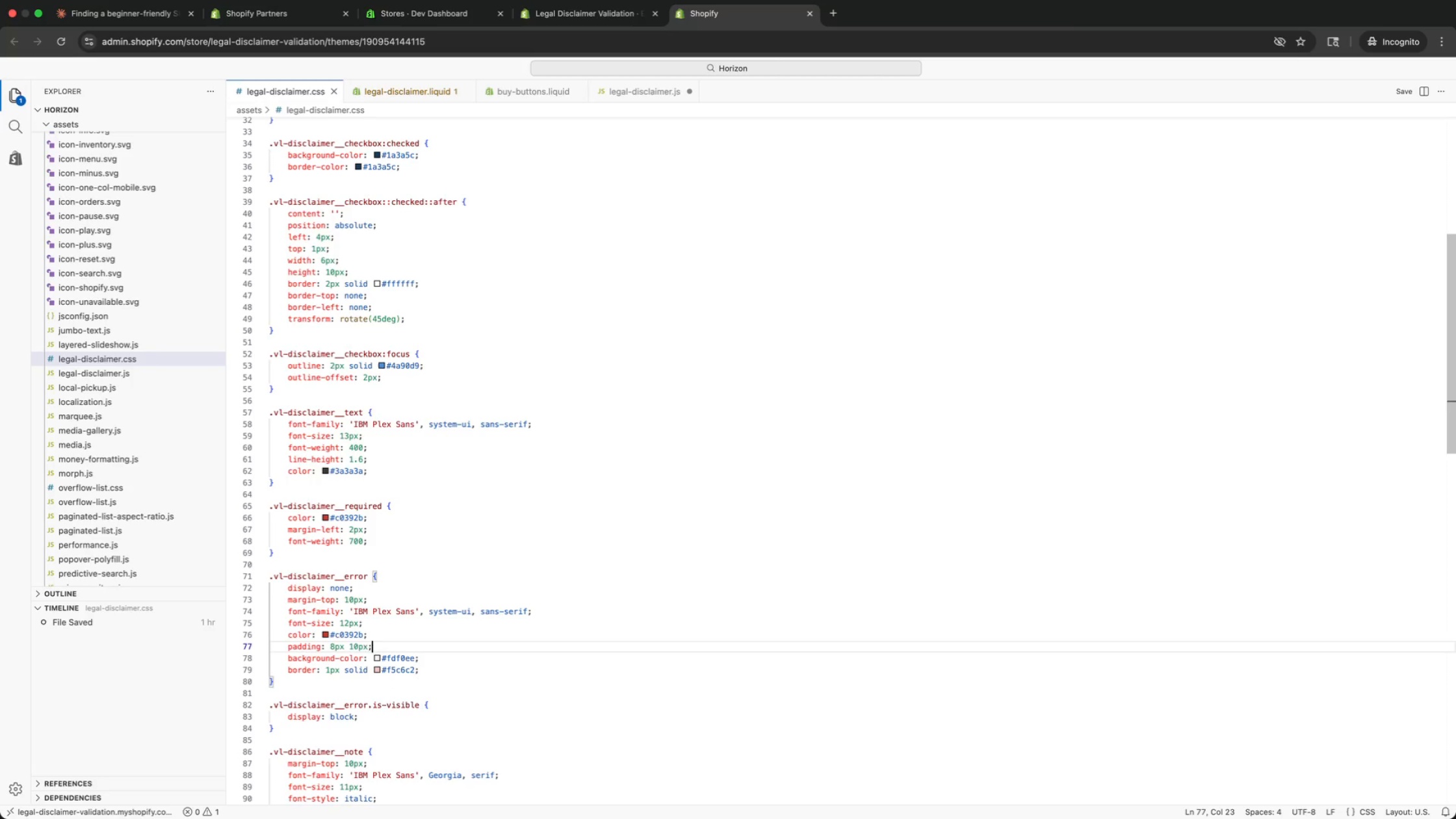 
key(ArrowUp)
 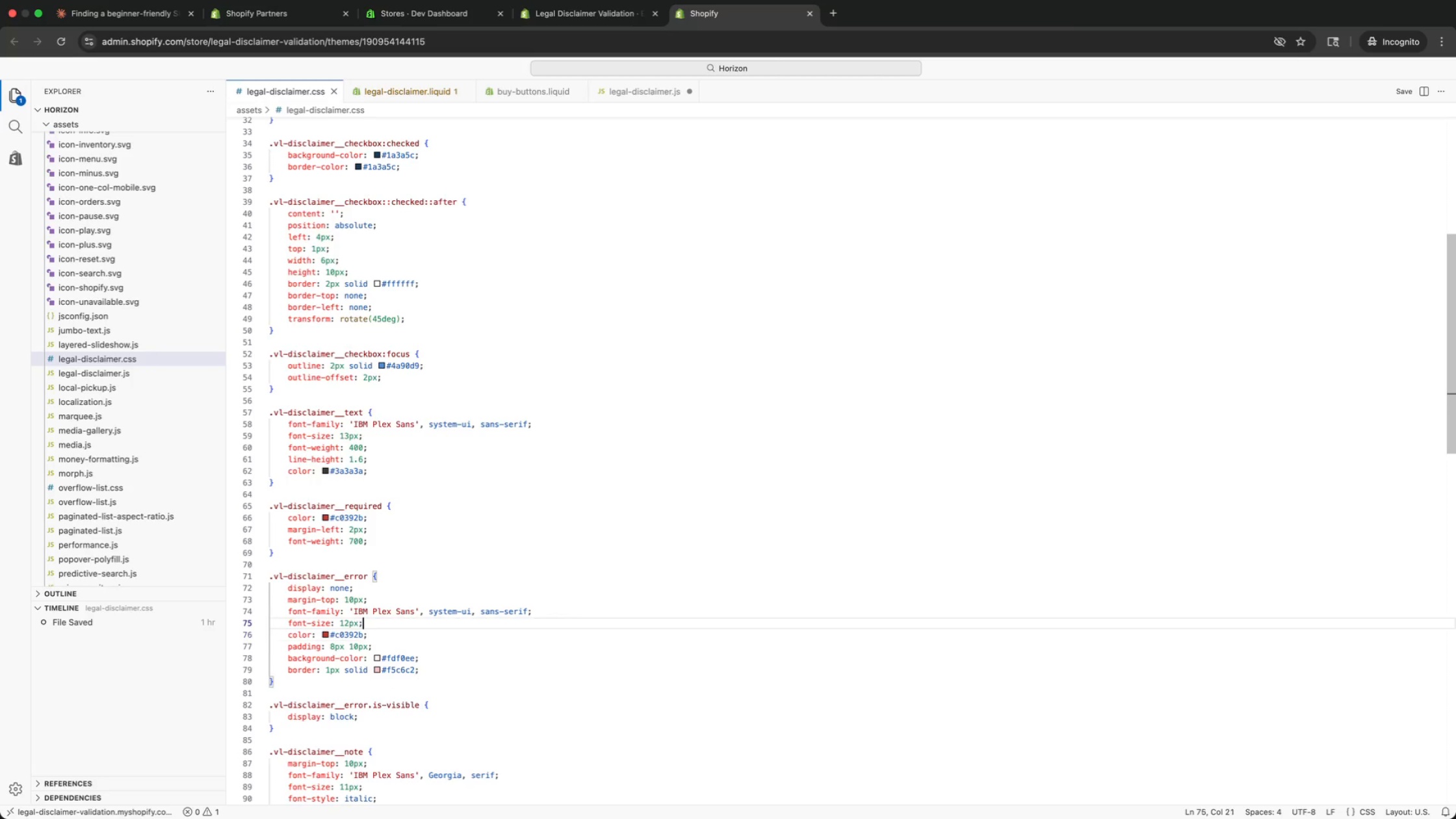 
key(ArrowUp)
 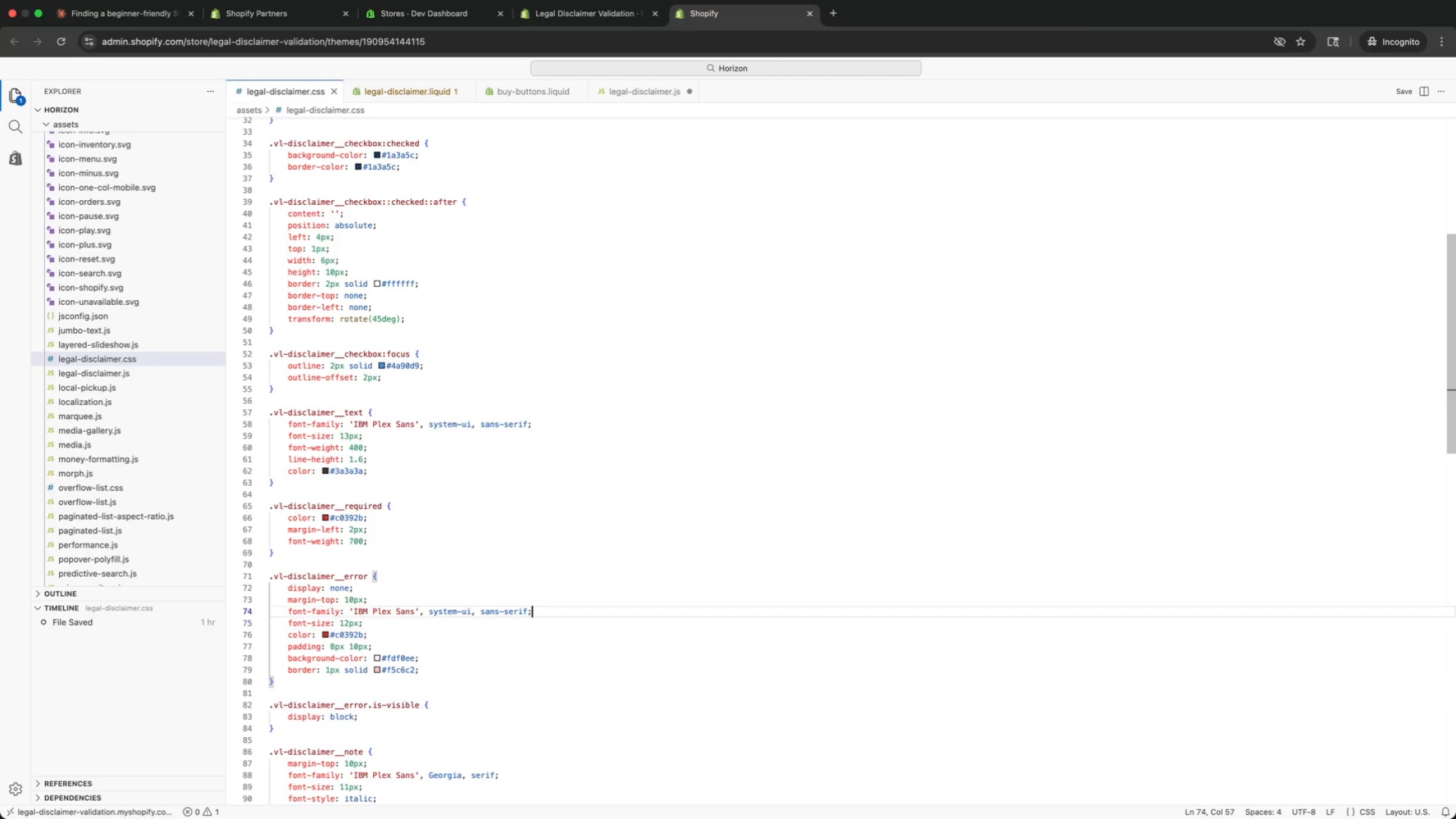 
key(ArrowUp)
 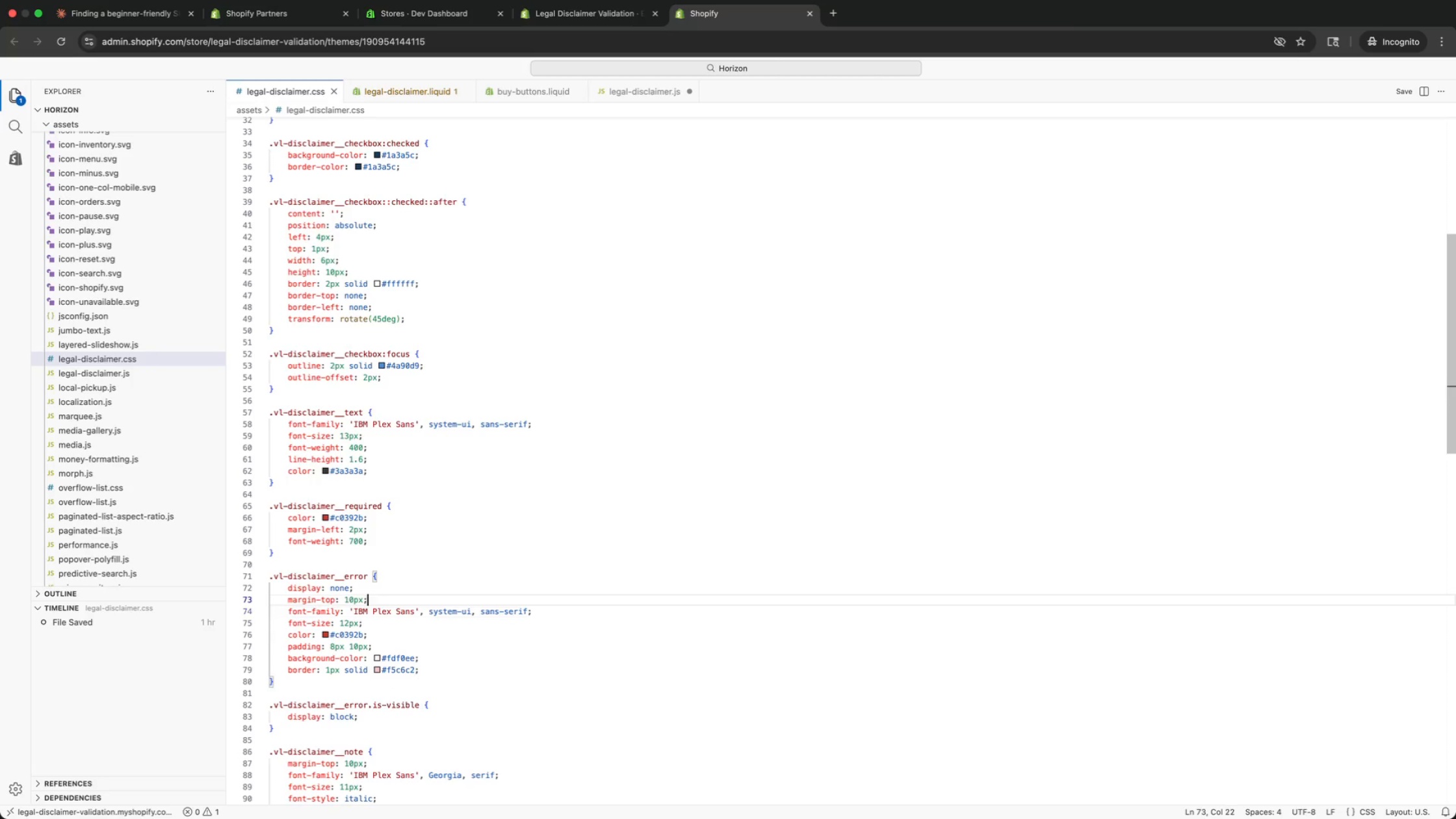 
key(ArrowUp)
 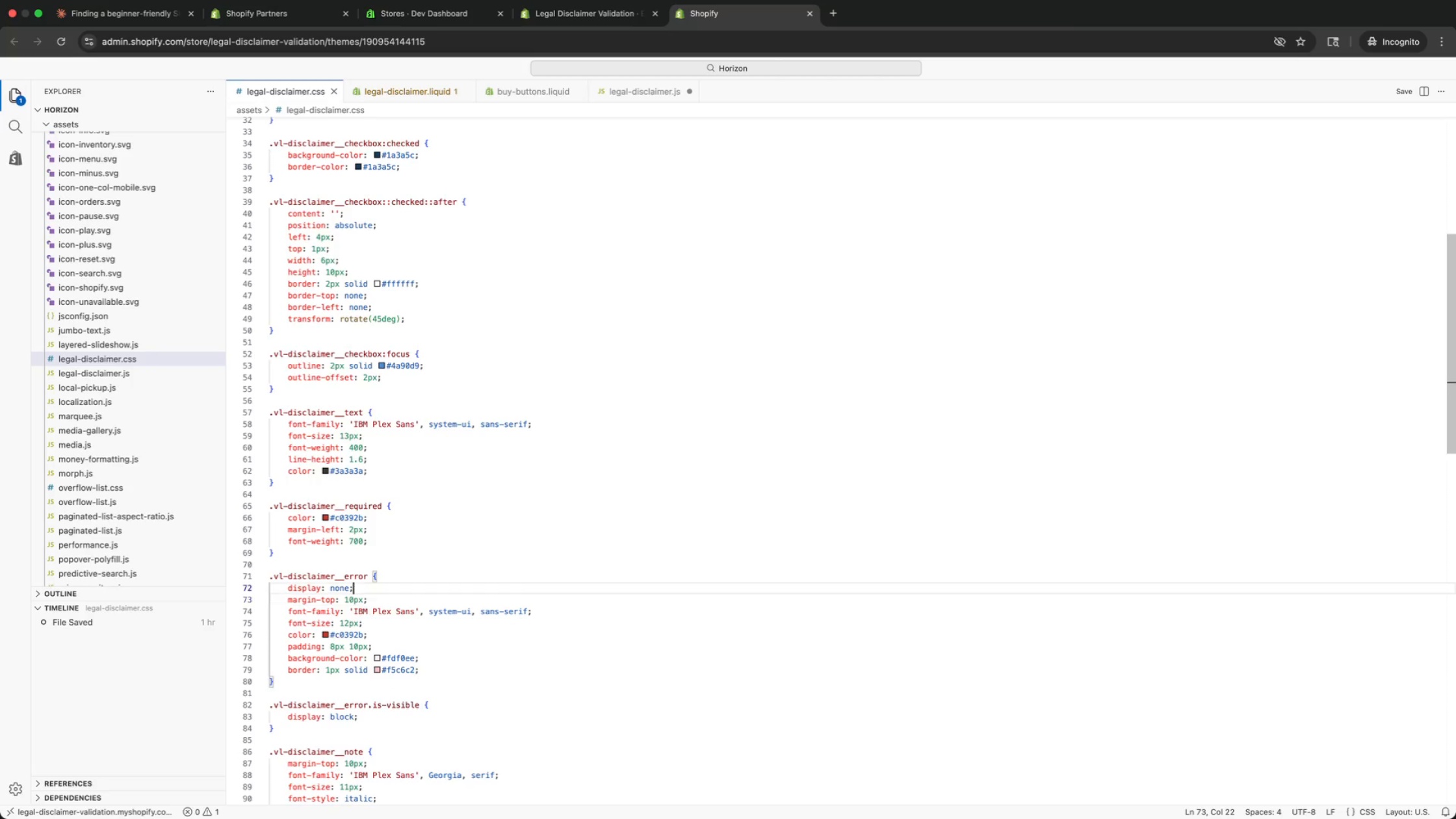 
key(ArrowUp)
 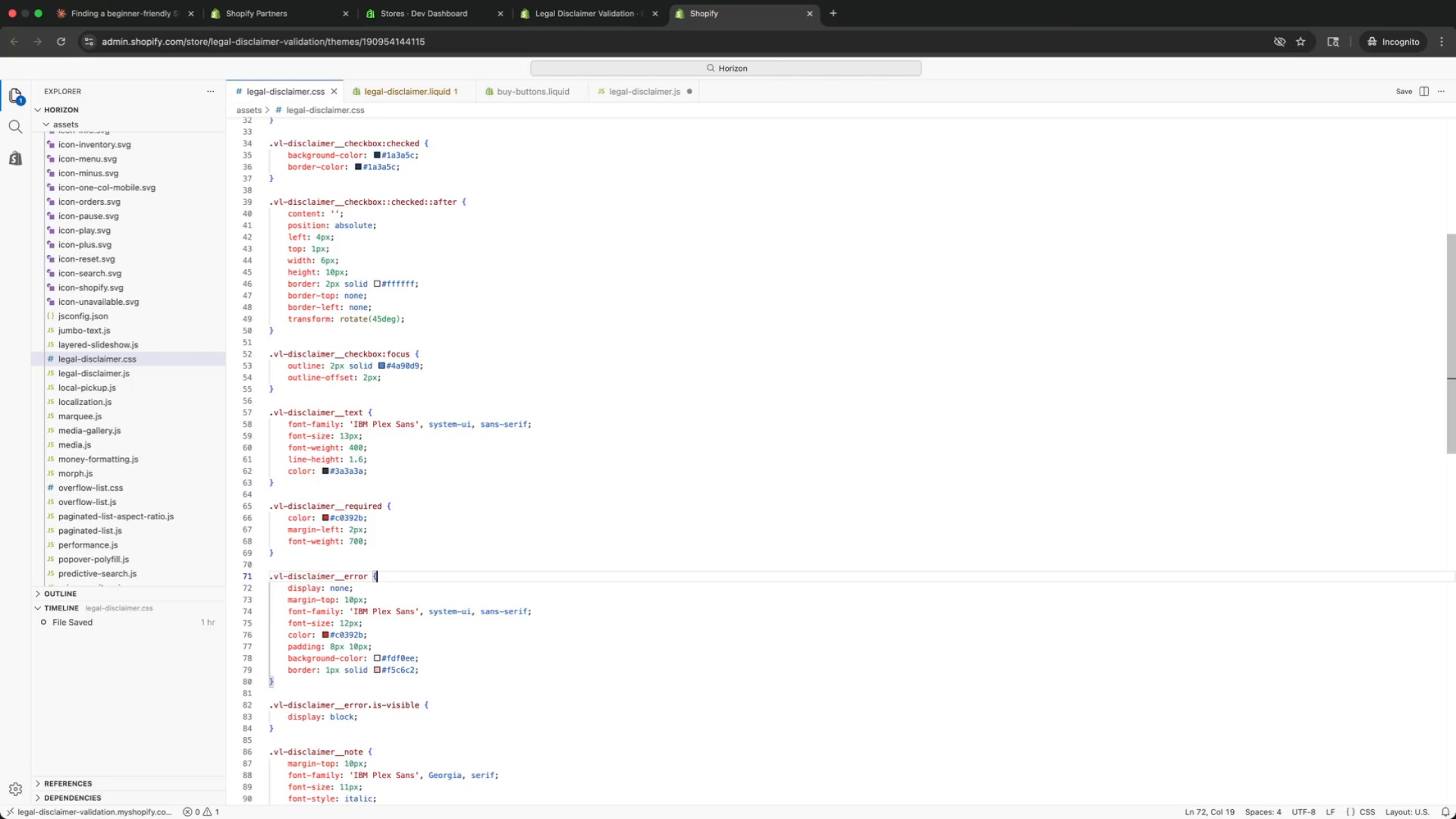 
key(ArrowUp)
 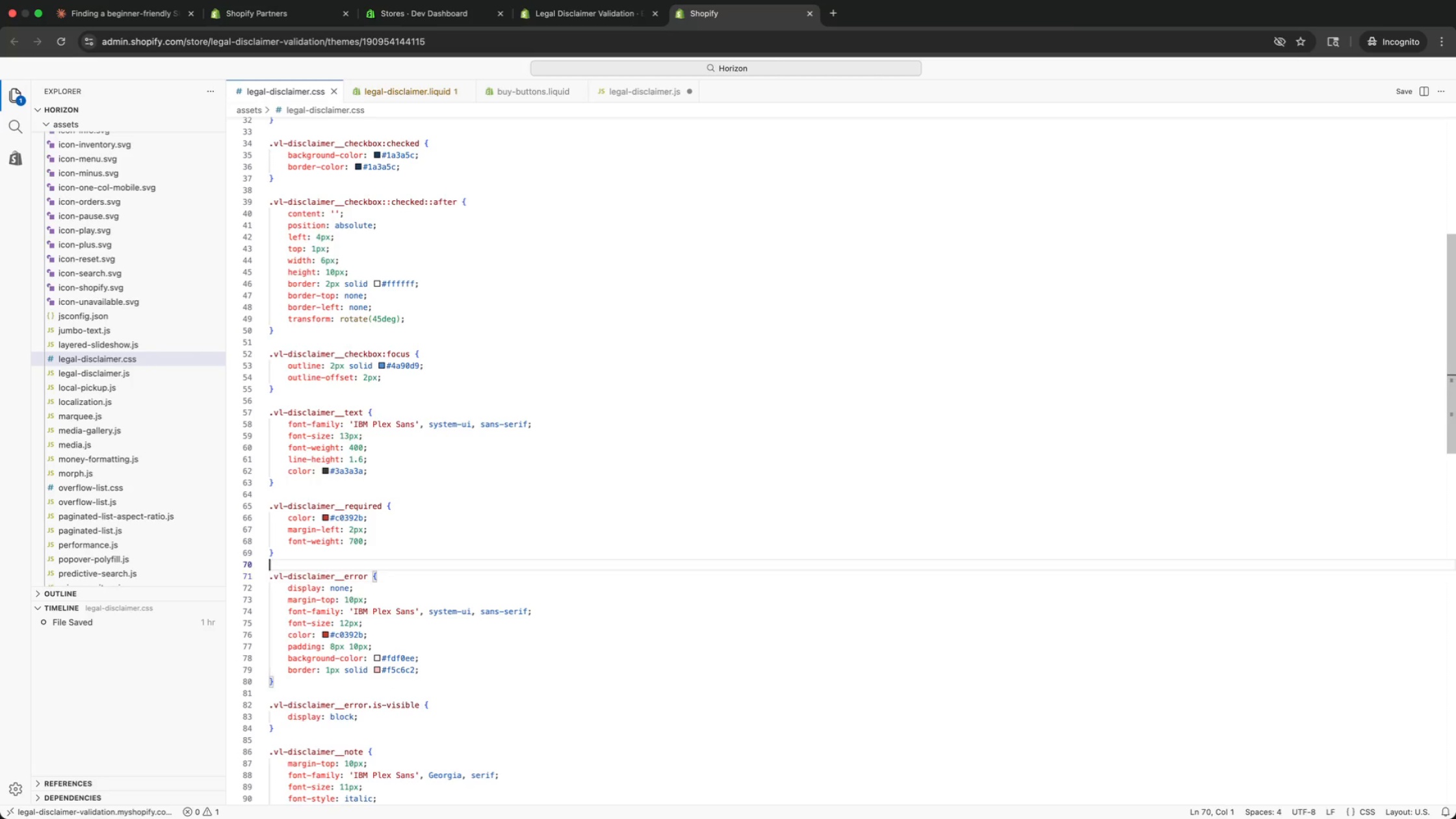 
key(ArrowUp)
 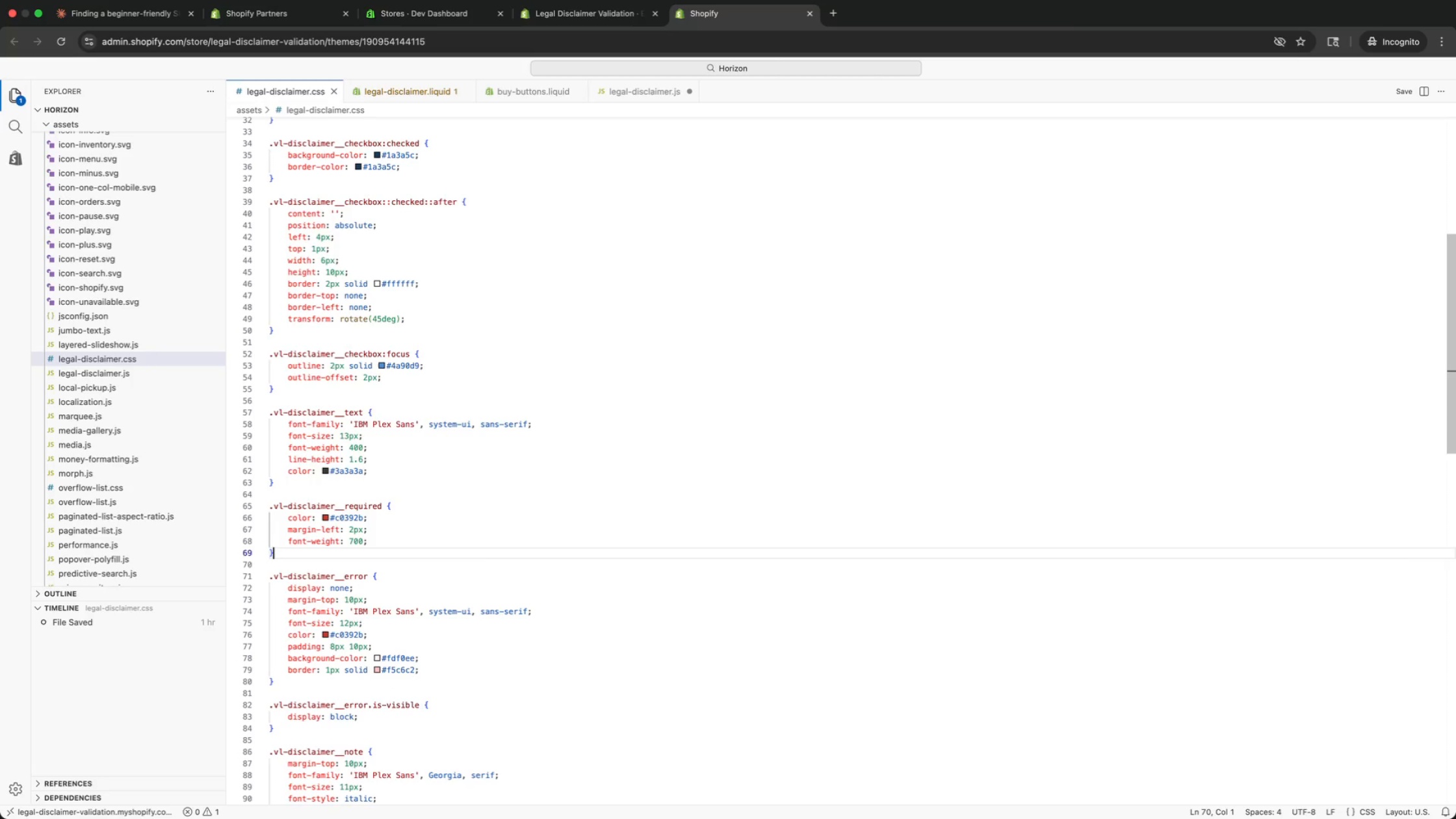 
key(ArrowUp)
 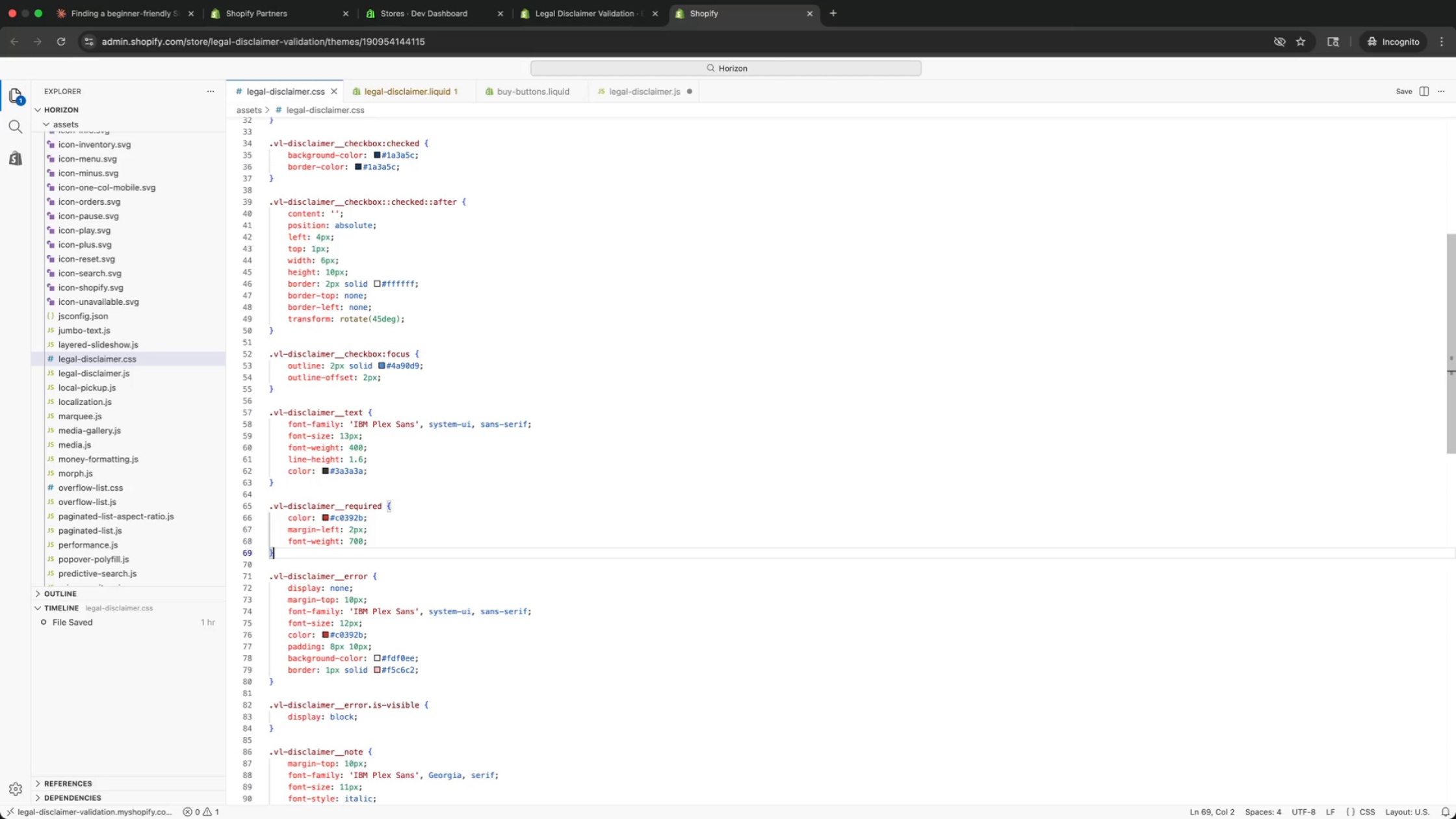 
key(ArrowUp)
 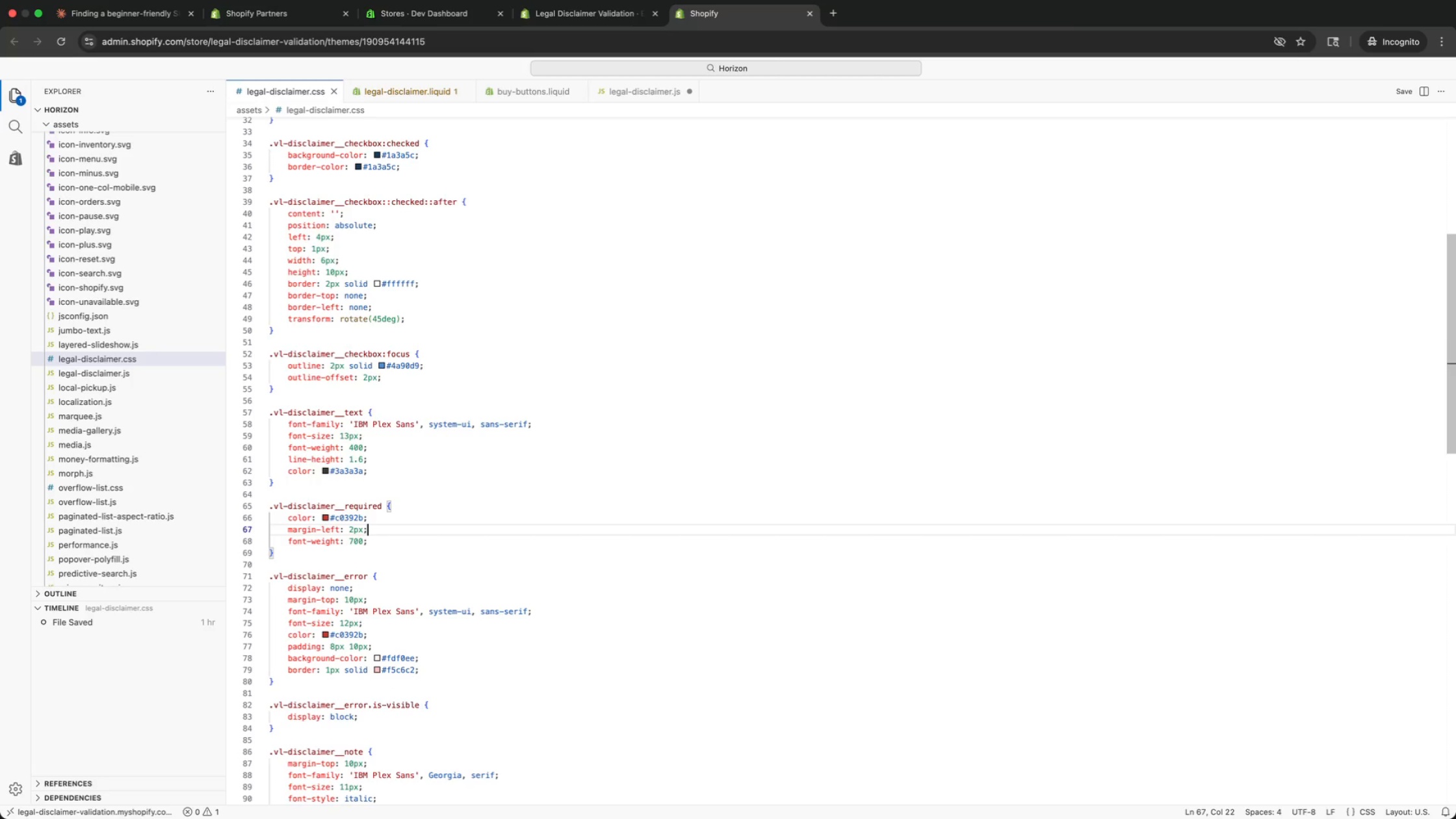 
key(ArrowUp)
 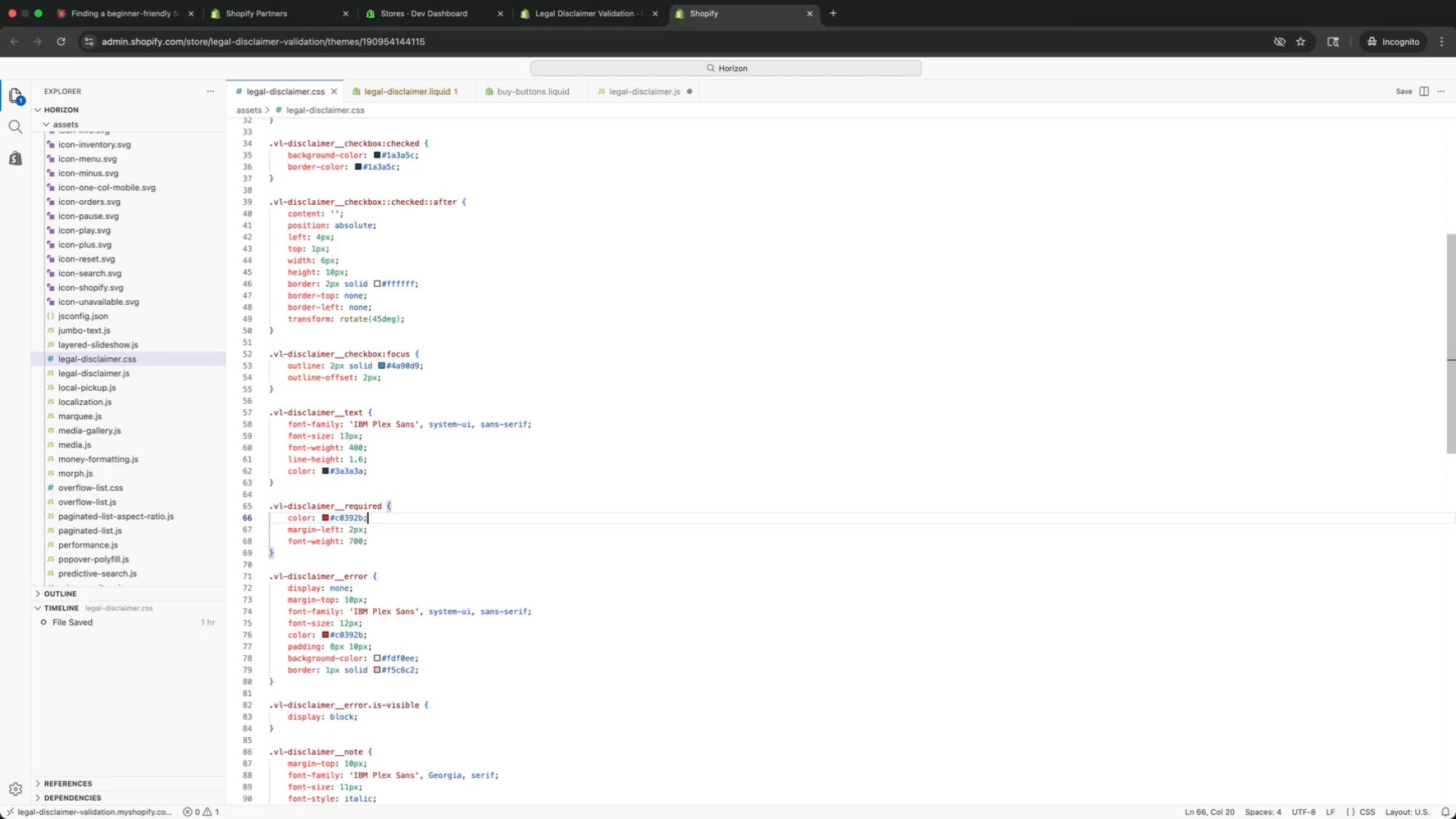 
key(ArrowUp)
 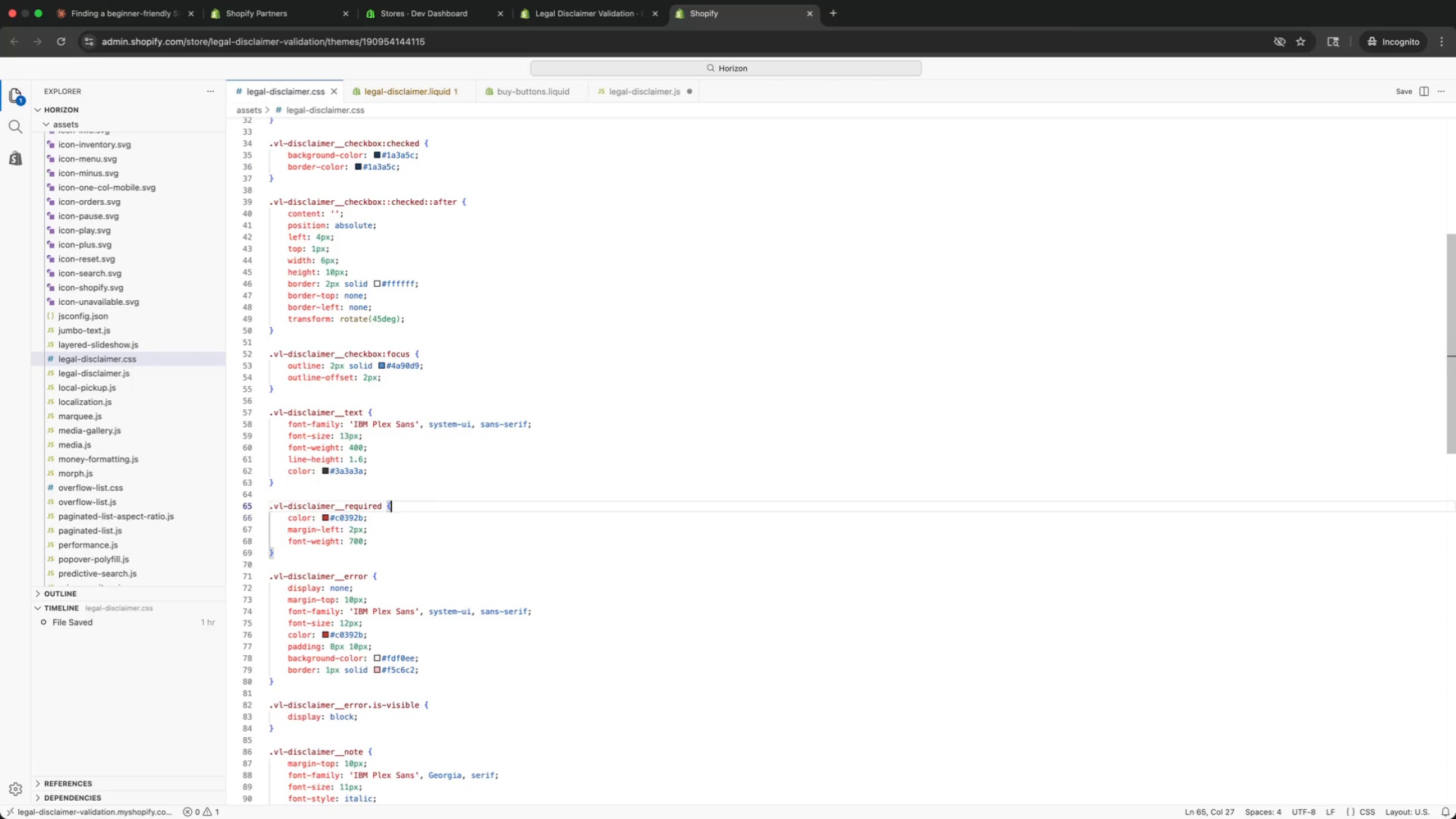 
key(ArrowUp)
 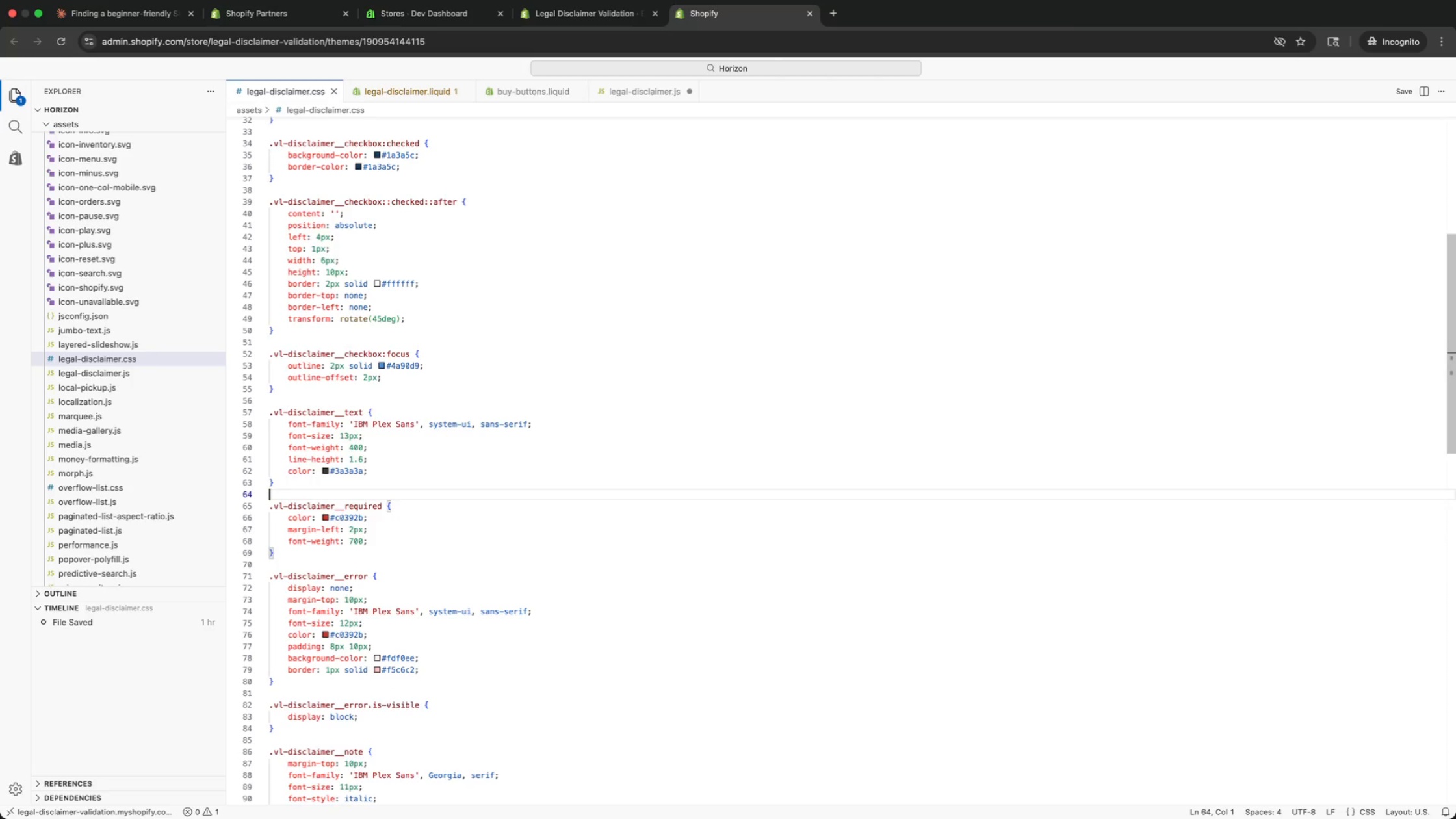 
key(ArrowUp)
 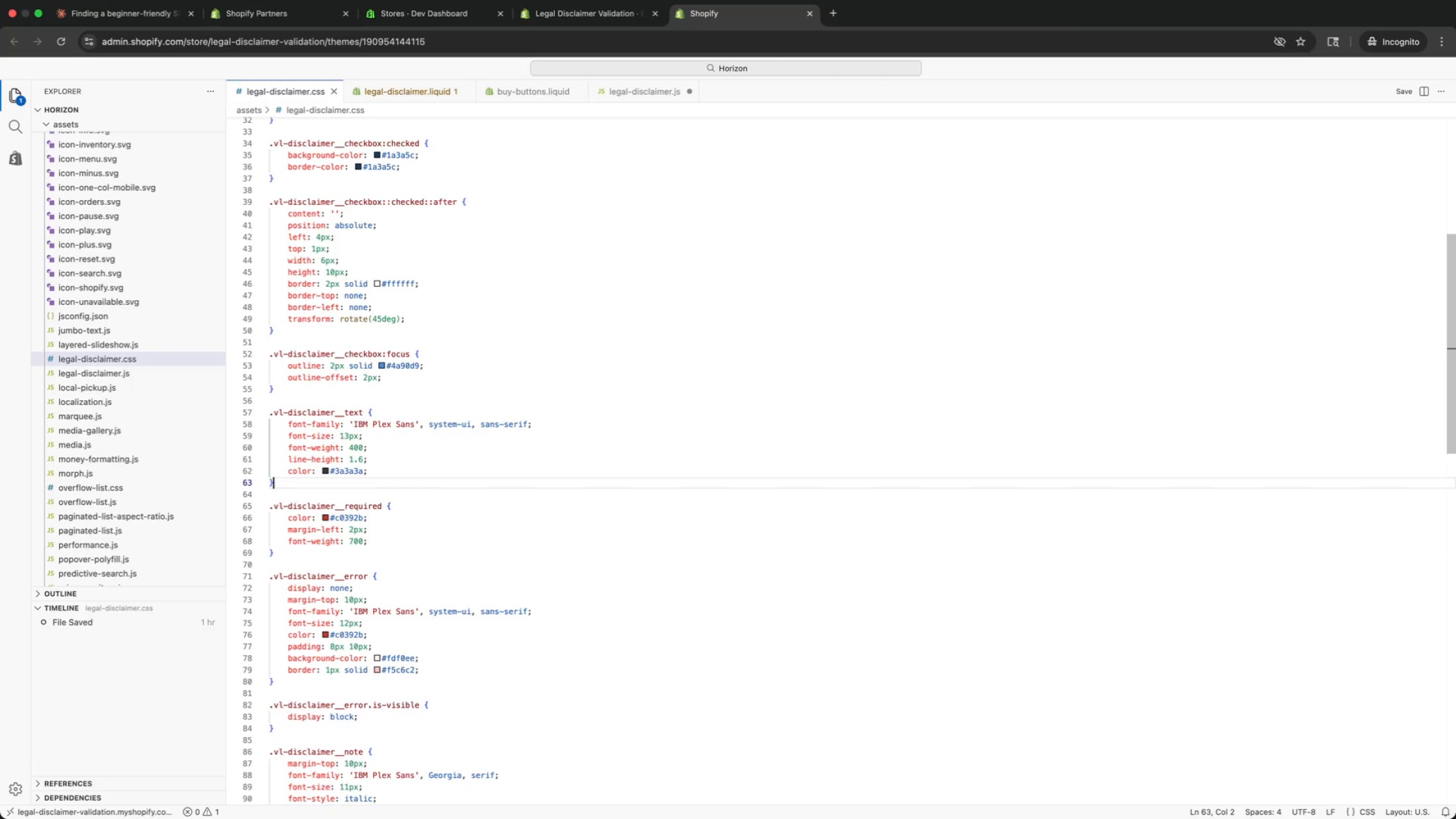 
key(ArrowUp)
 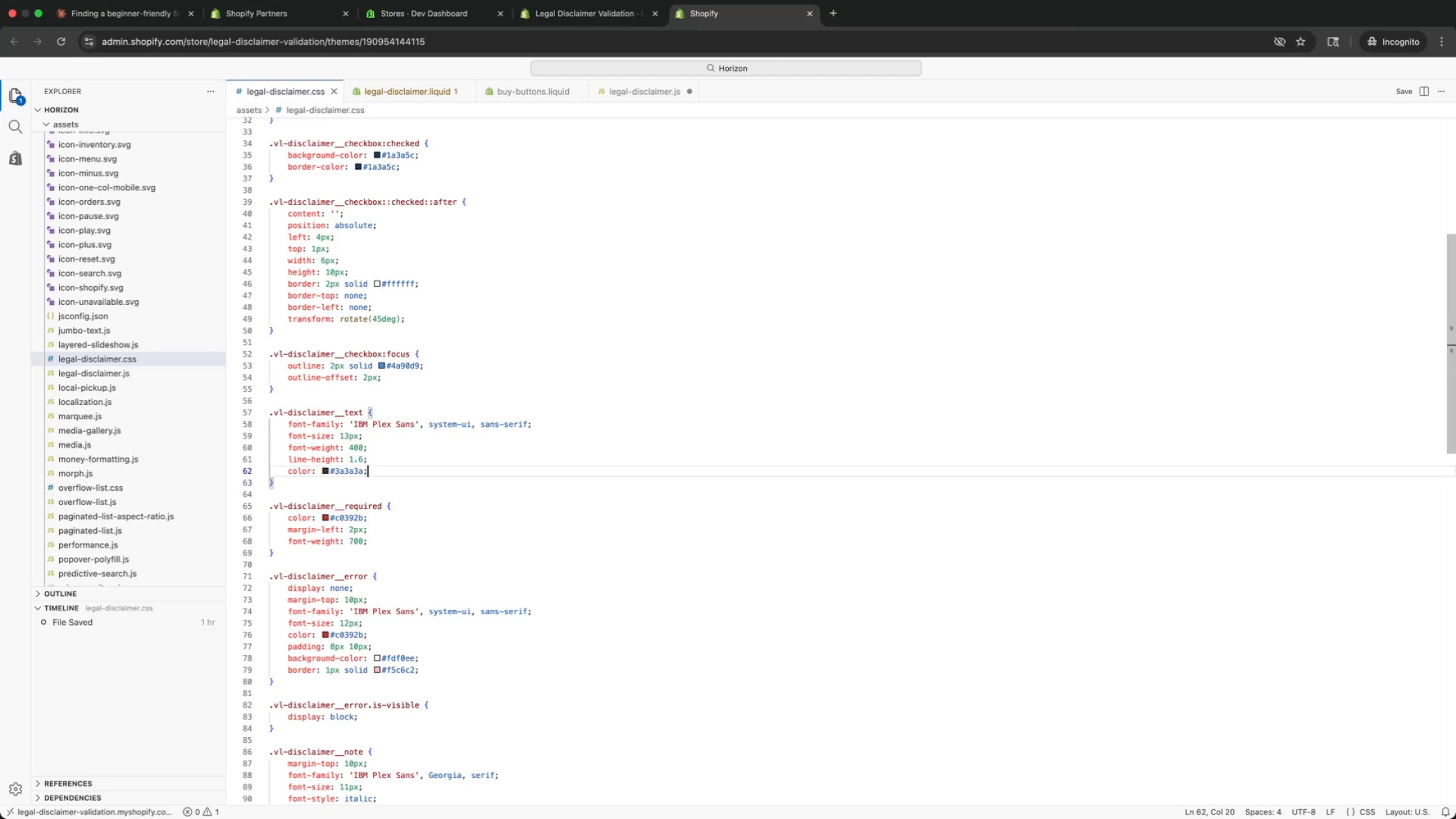 
key(ArrowUp)
 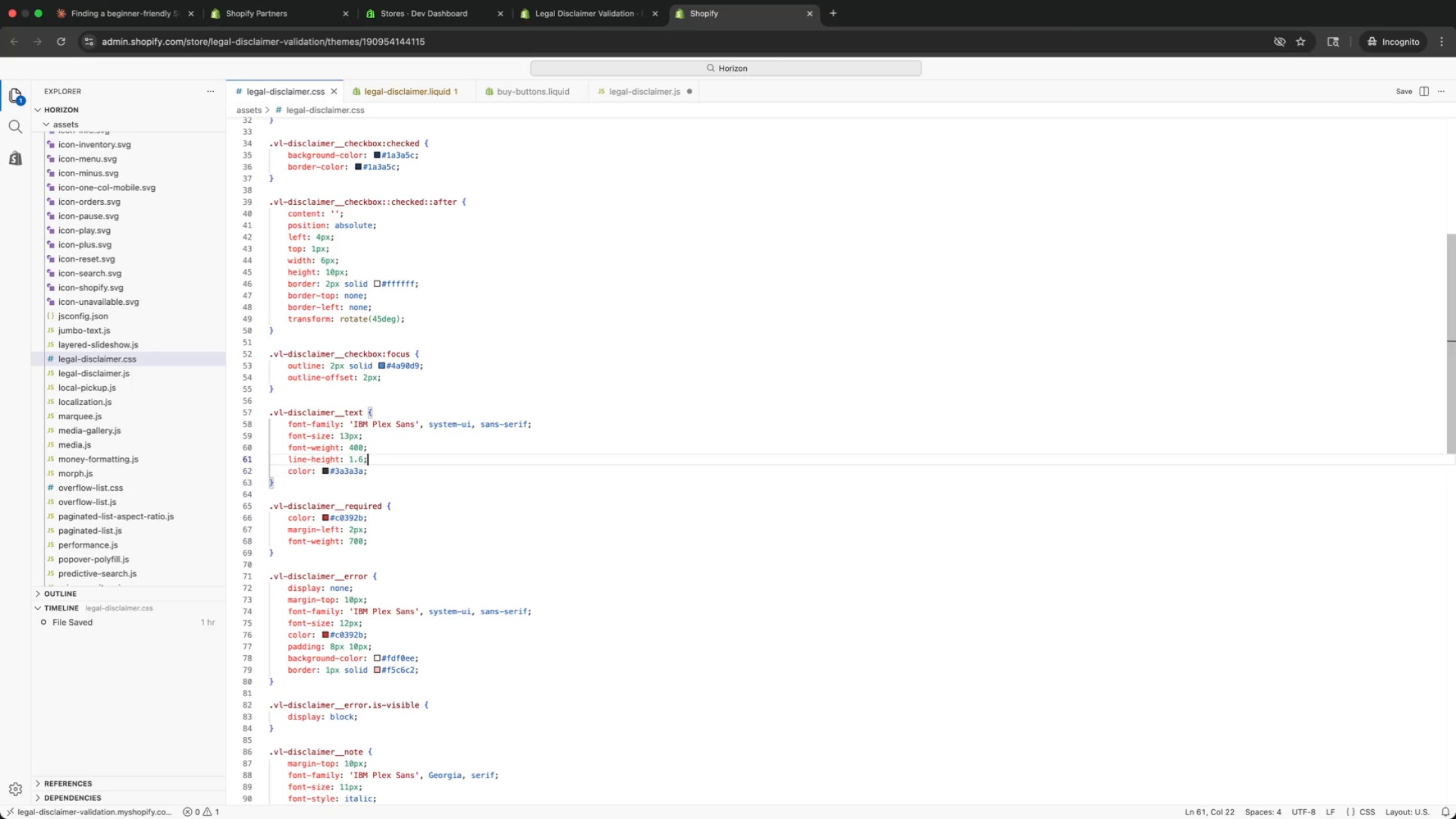 
key(ArrowUp)
 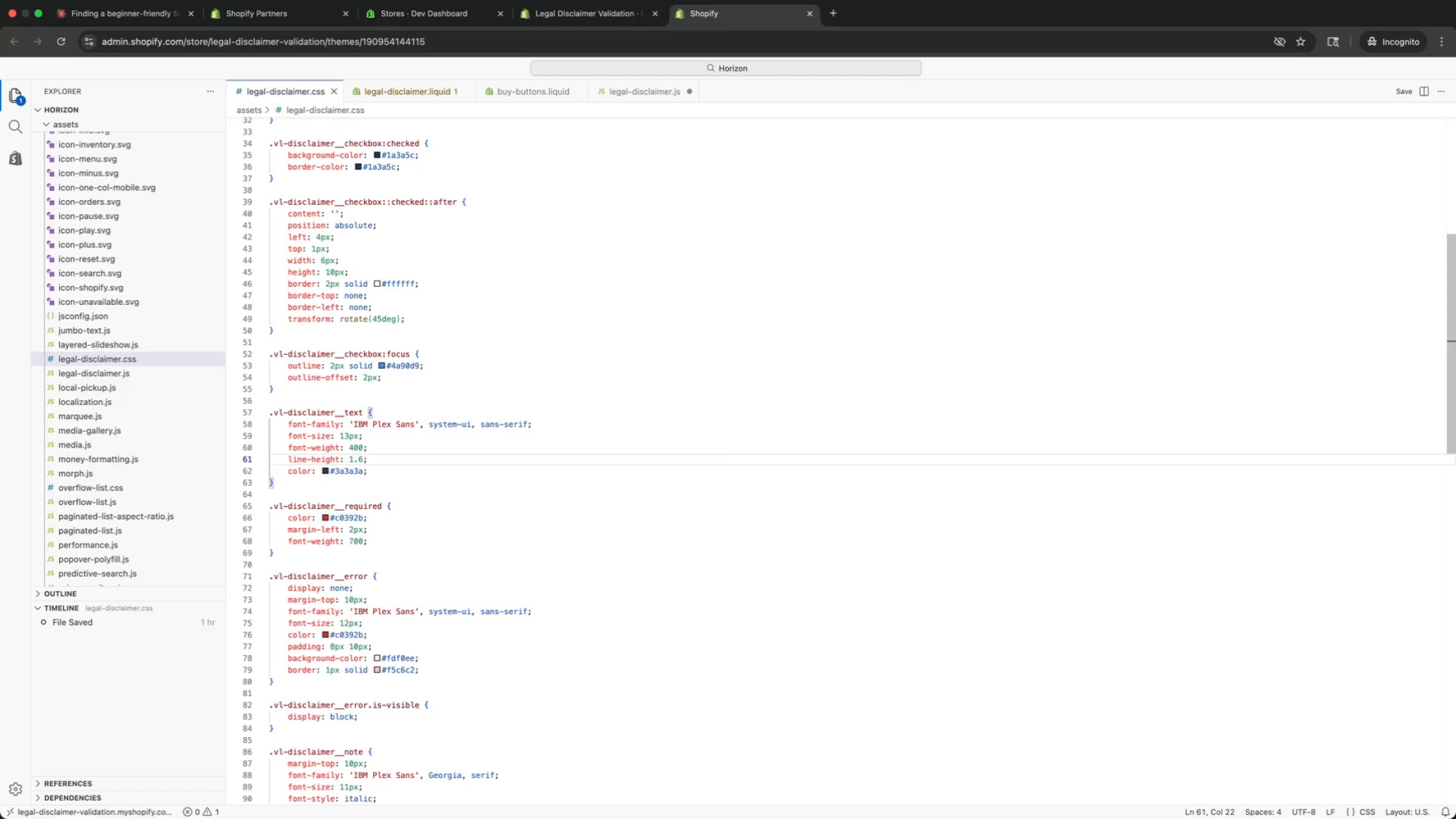 
key(ArrowUp)
 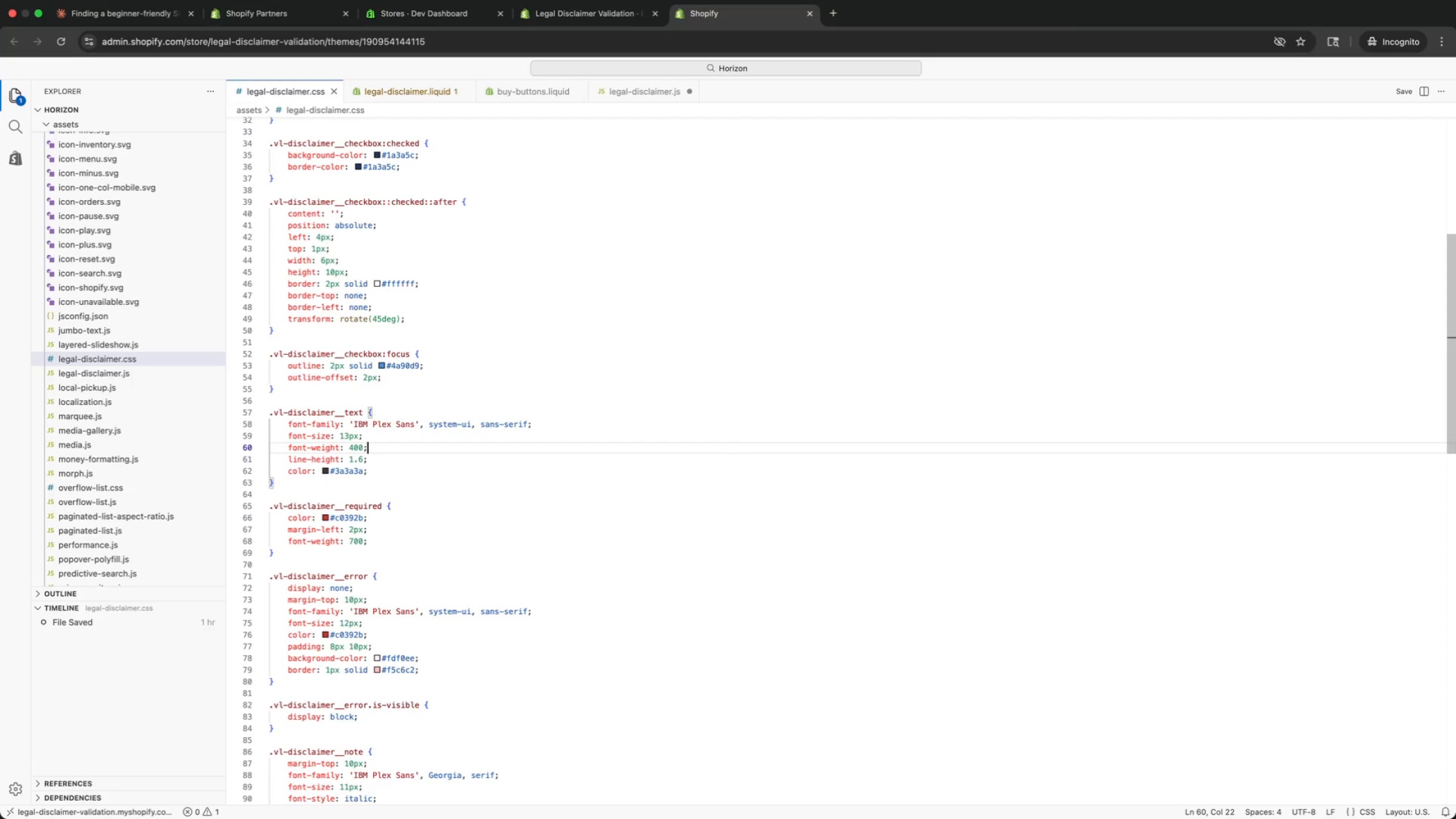 
key(ArrowUp)
 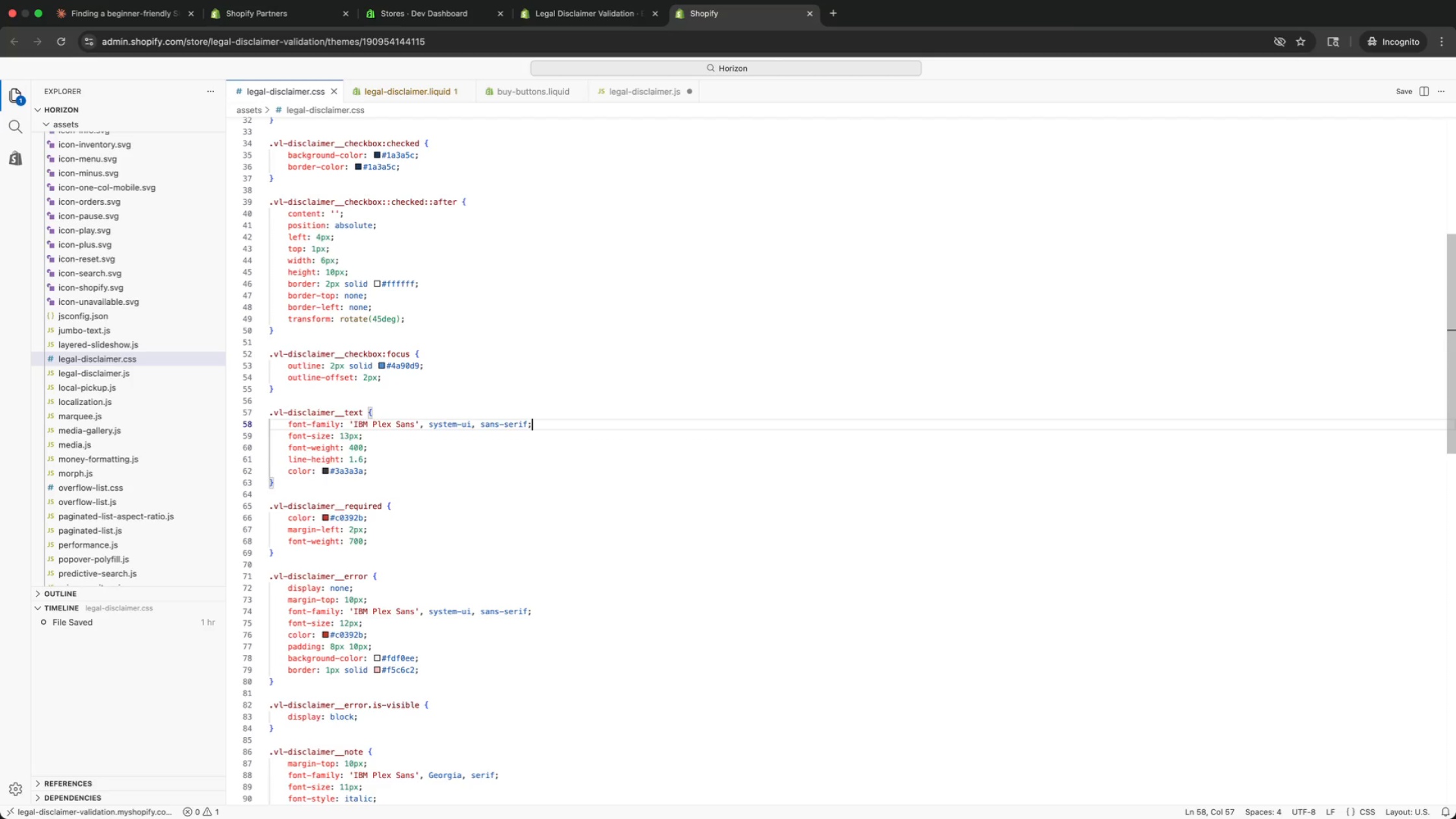 
key(ArrowUp)
 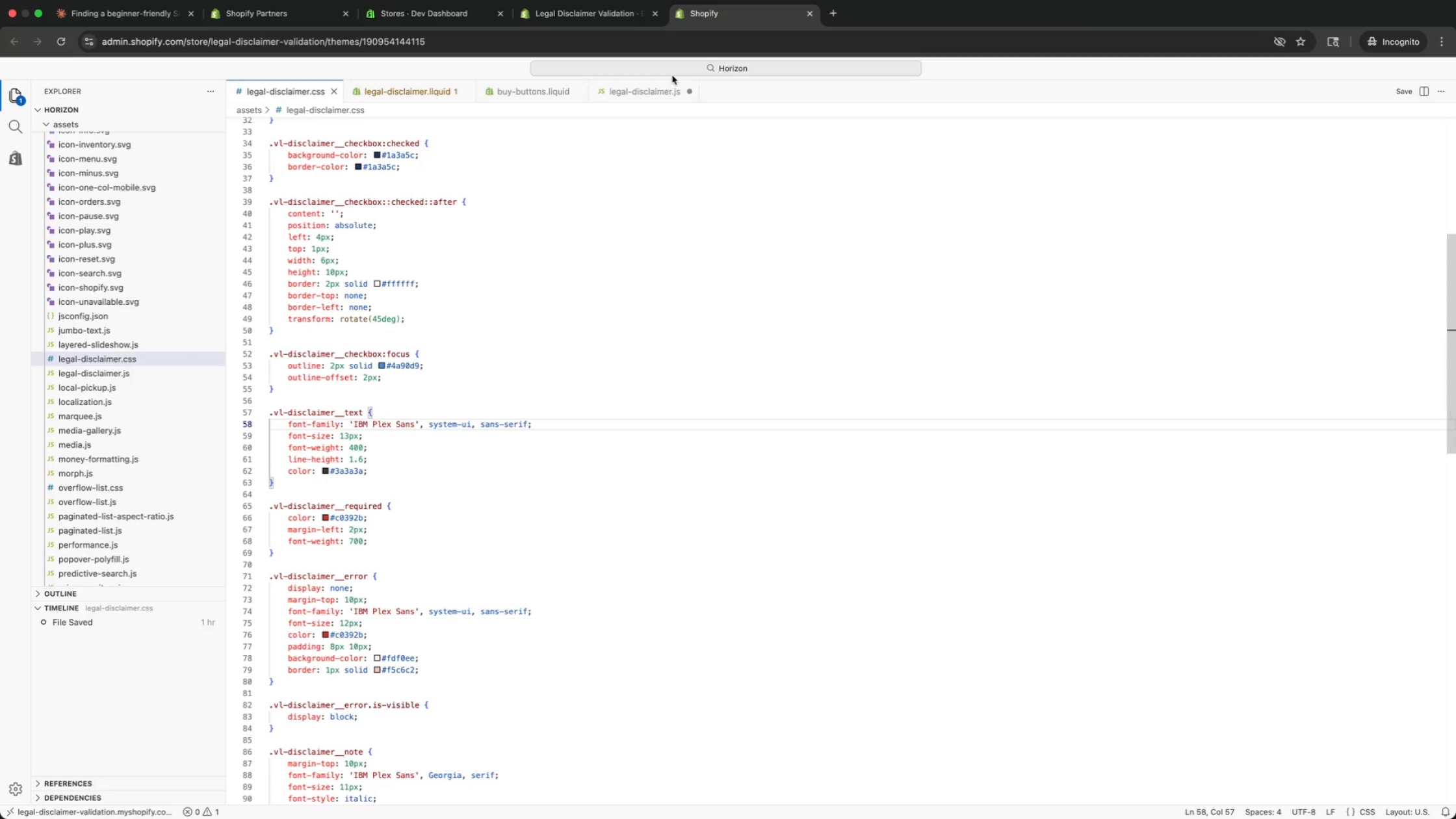 
left_click([650, 96])
 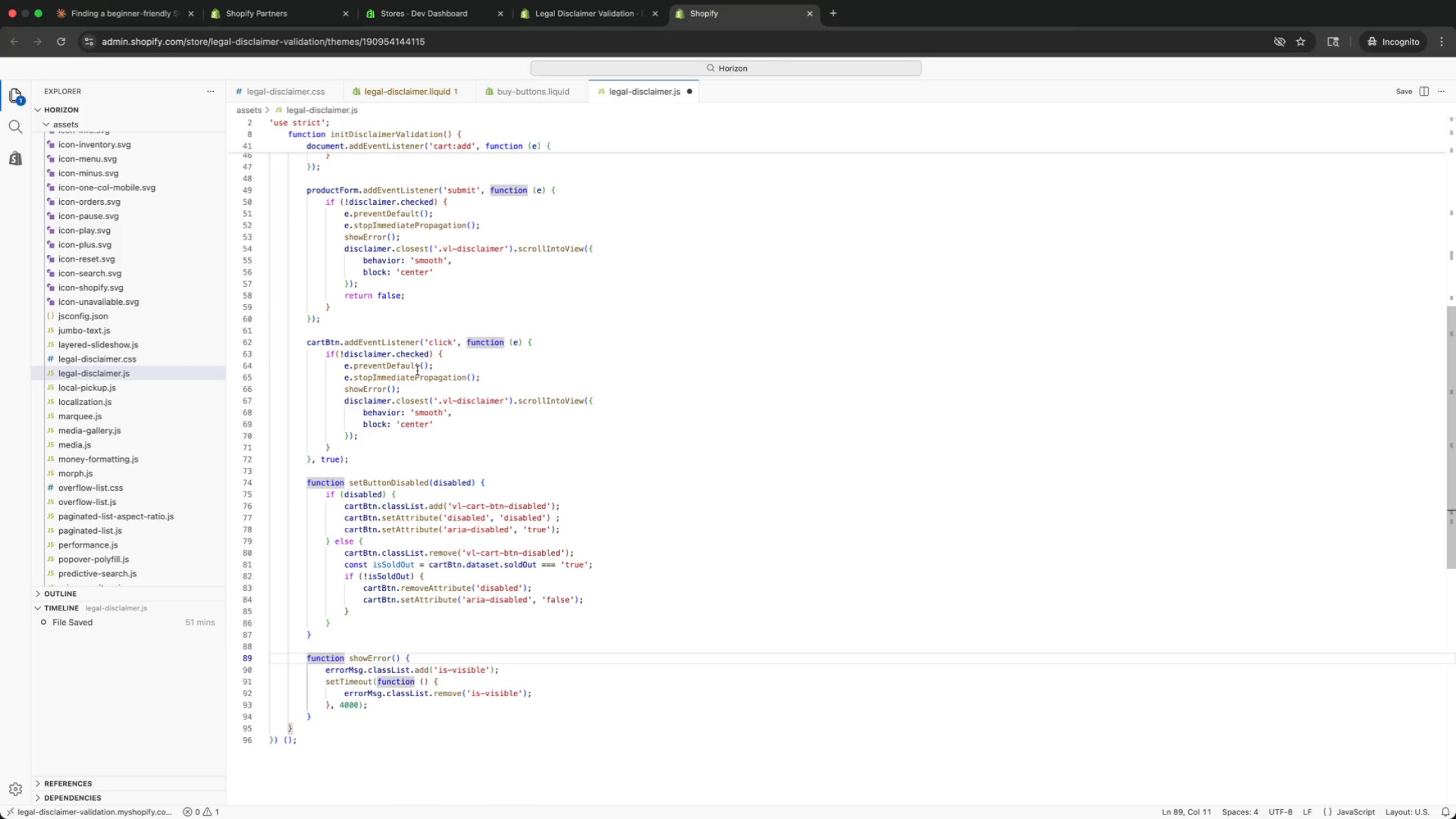 
scroll: coordinate [421, 368], scroll_direction: up, amount: 78.0
 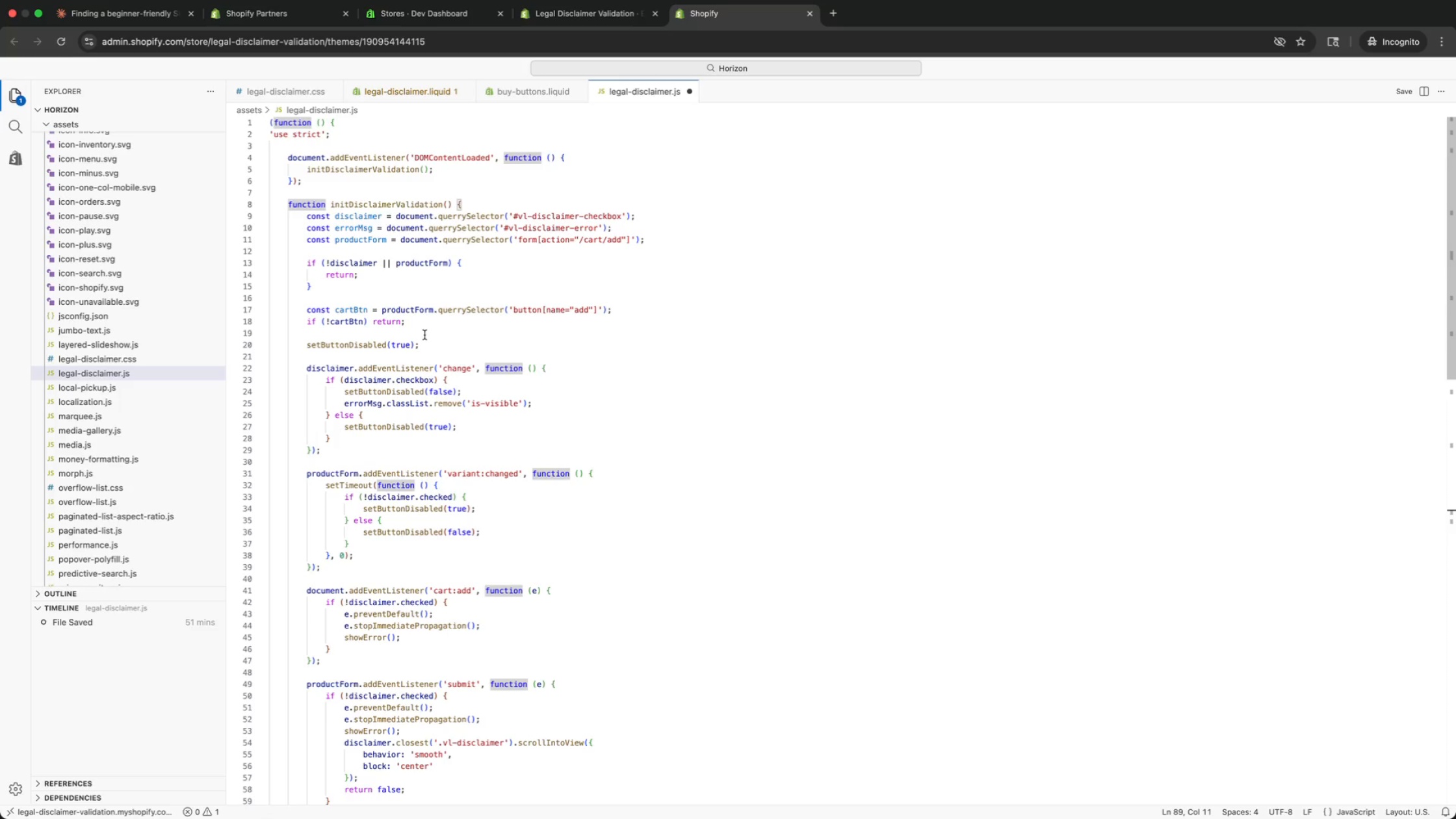 
wait(5.89)
 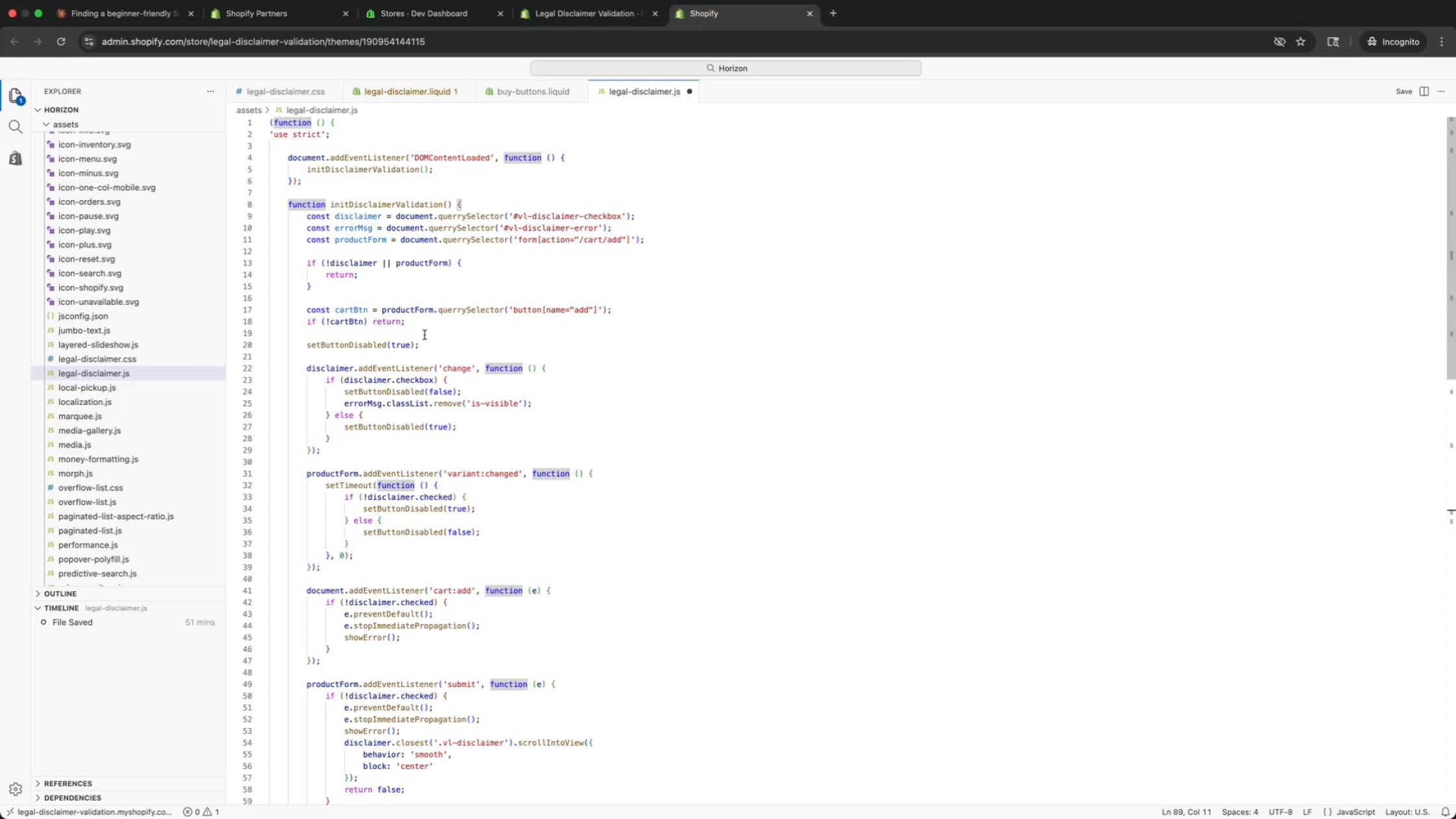 
left_click([413, 231])
 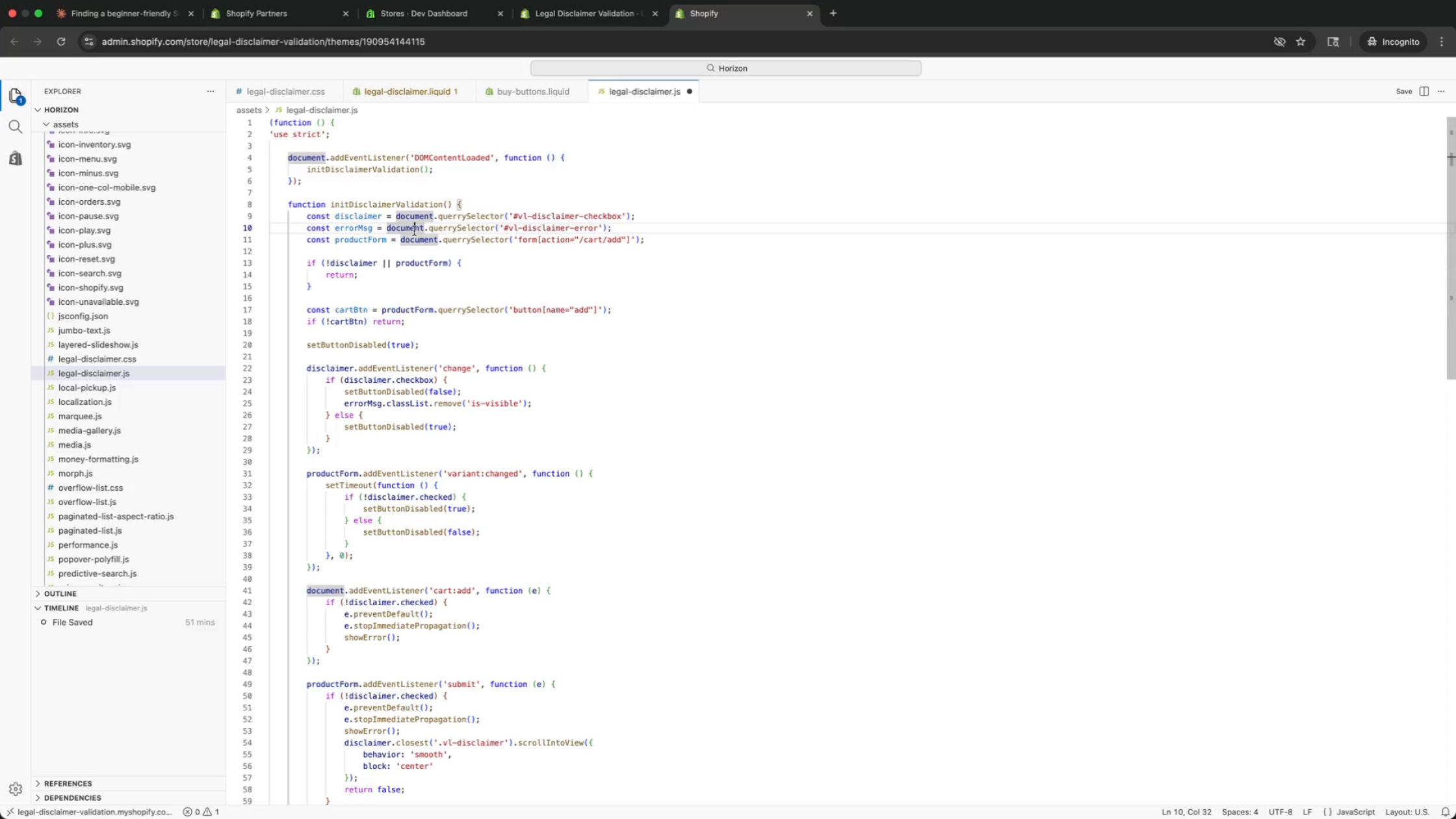 
key(ArrowDown)
 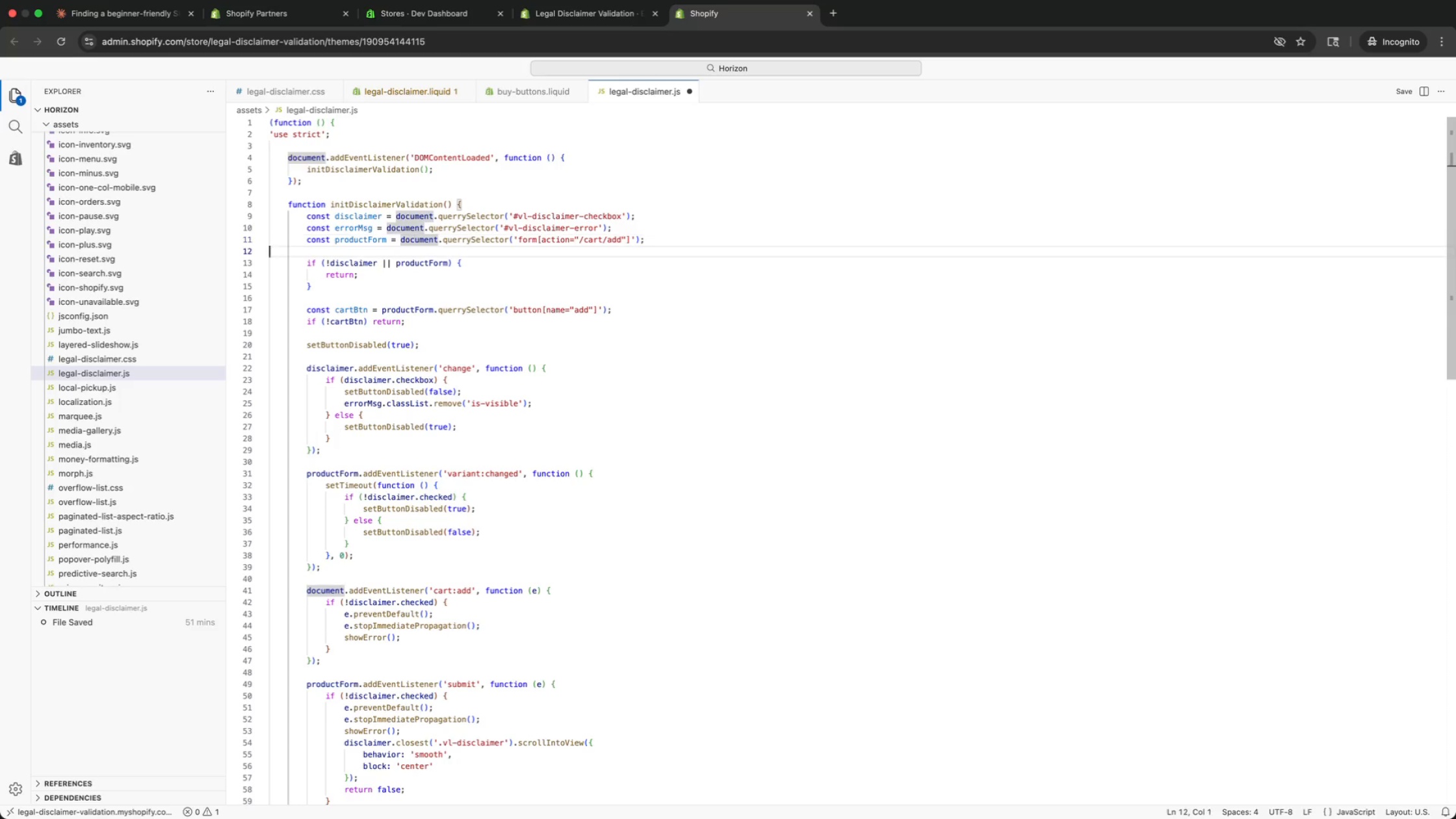 
key(ArrowDown)
 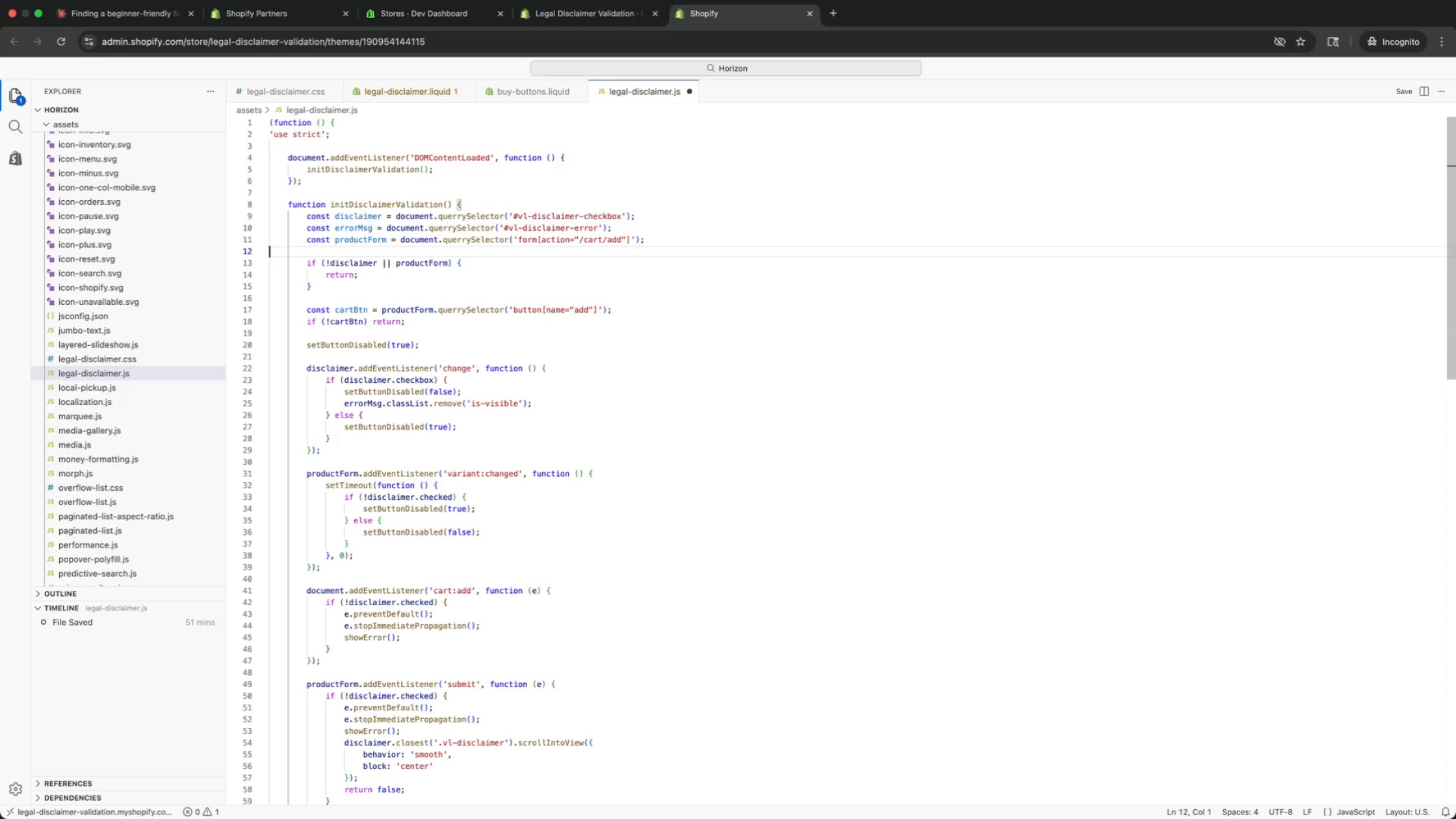 
key(ArrowDown)
 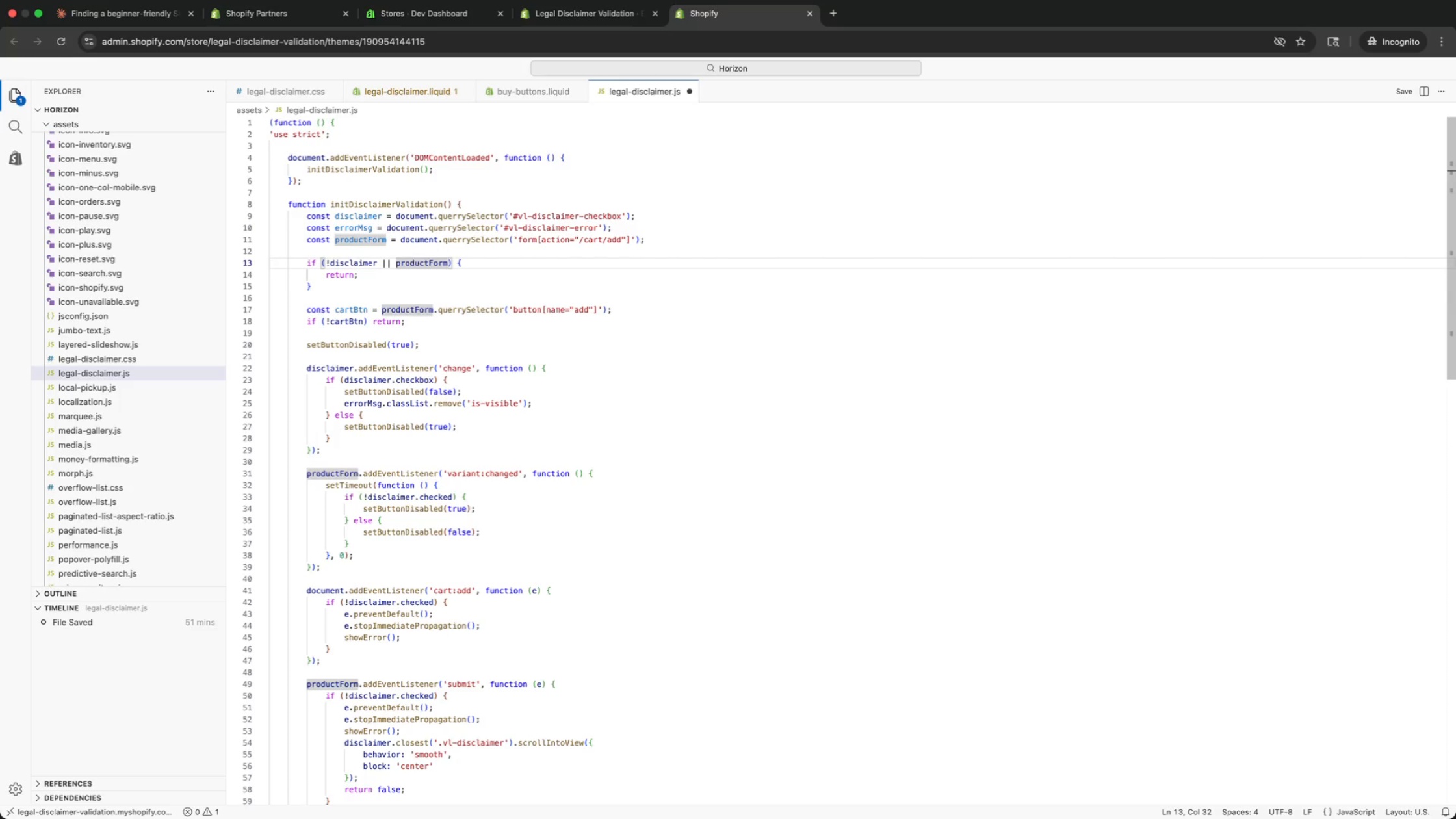 
key(ArrowDown)
 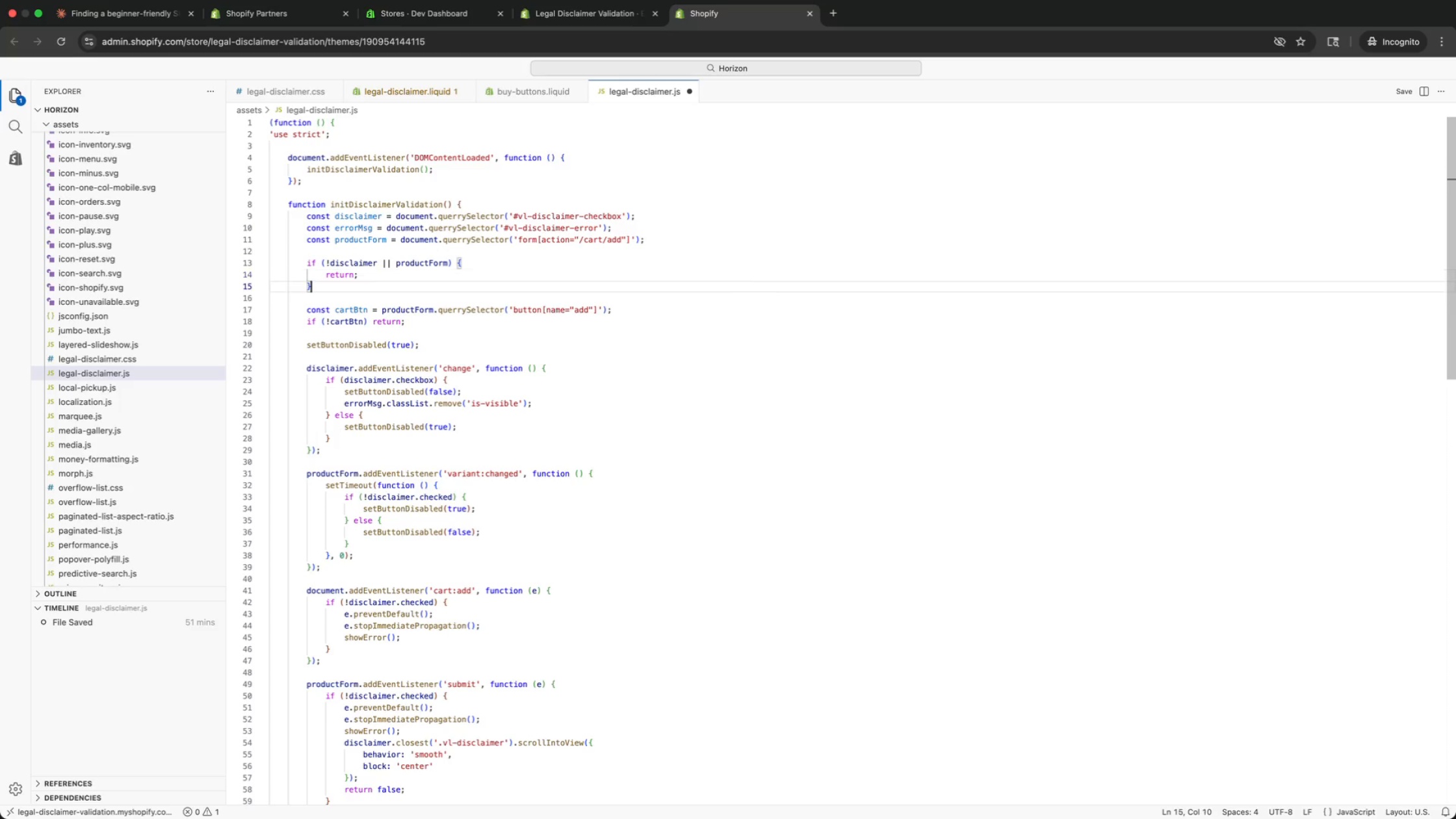 
key(ArrowDown)
 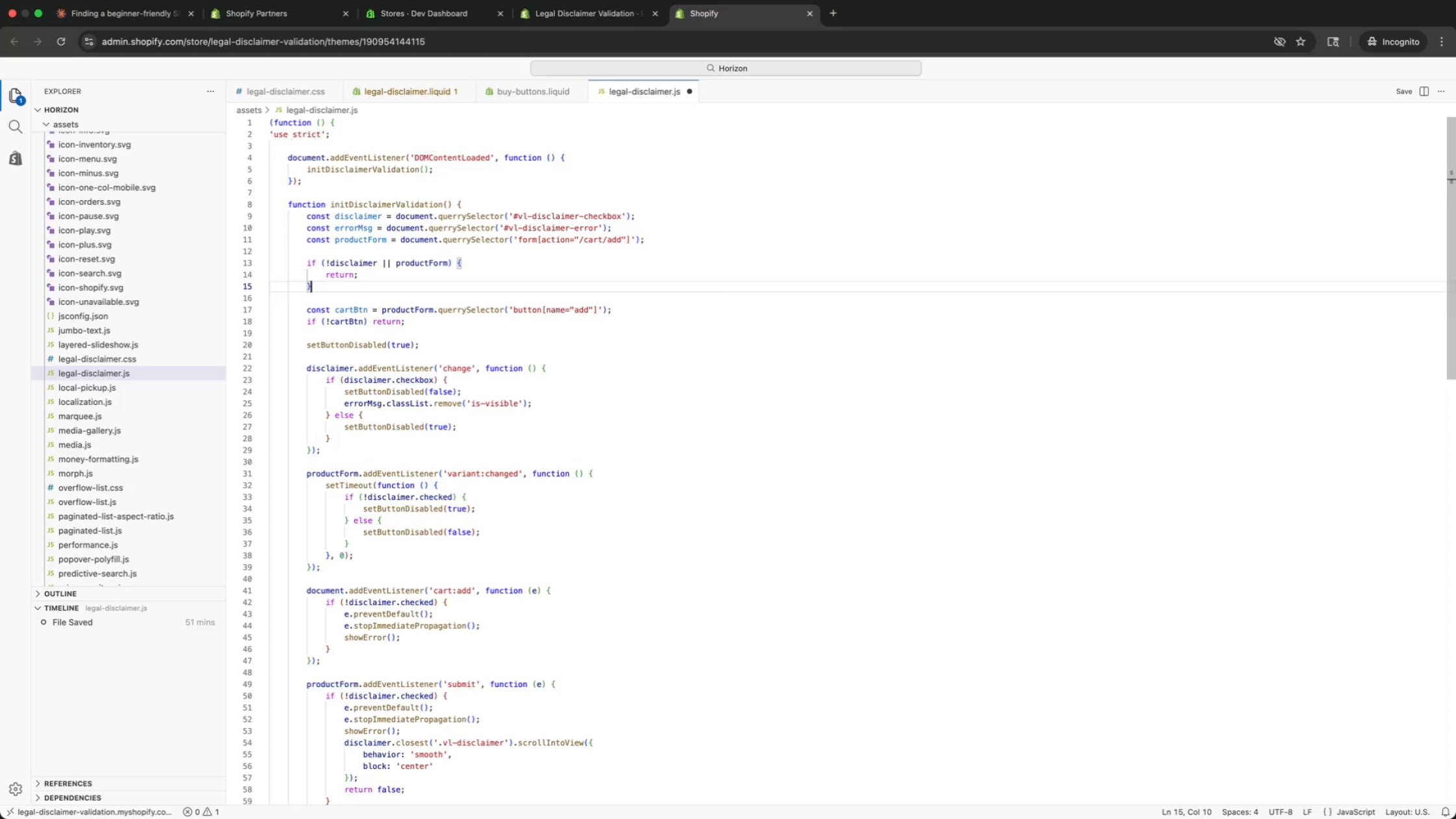 
key(ArrowDown)
 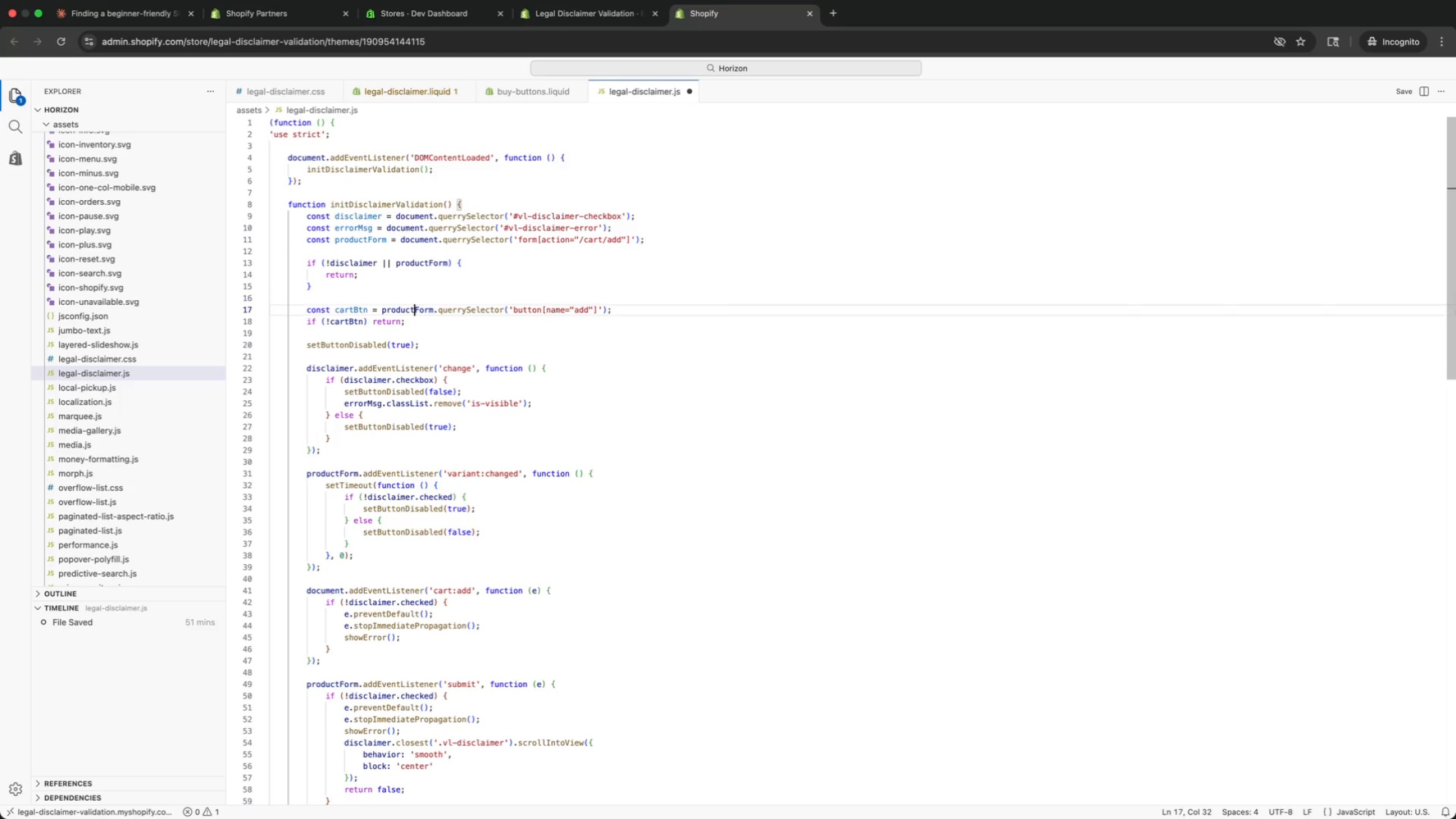 
key(ArrowDown)
 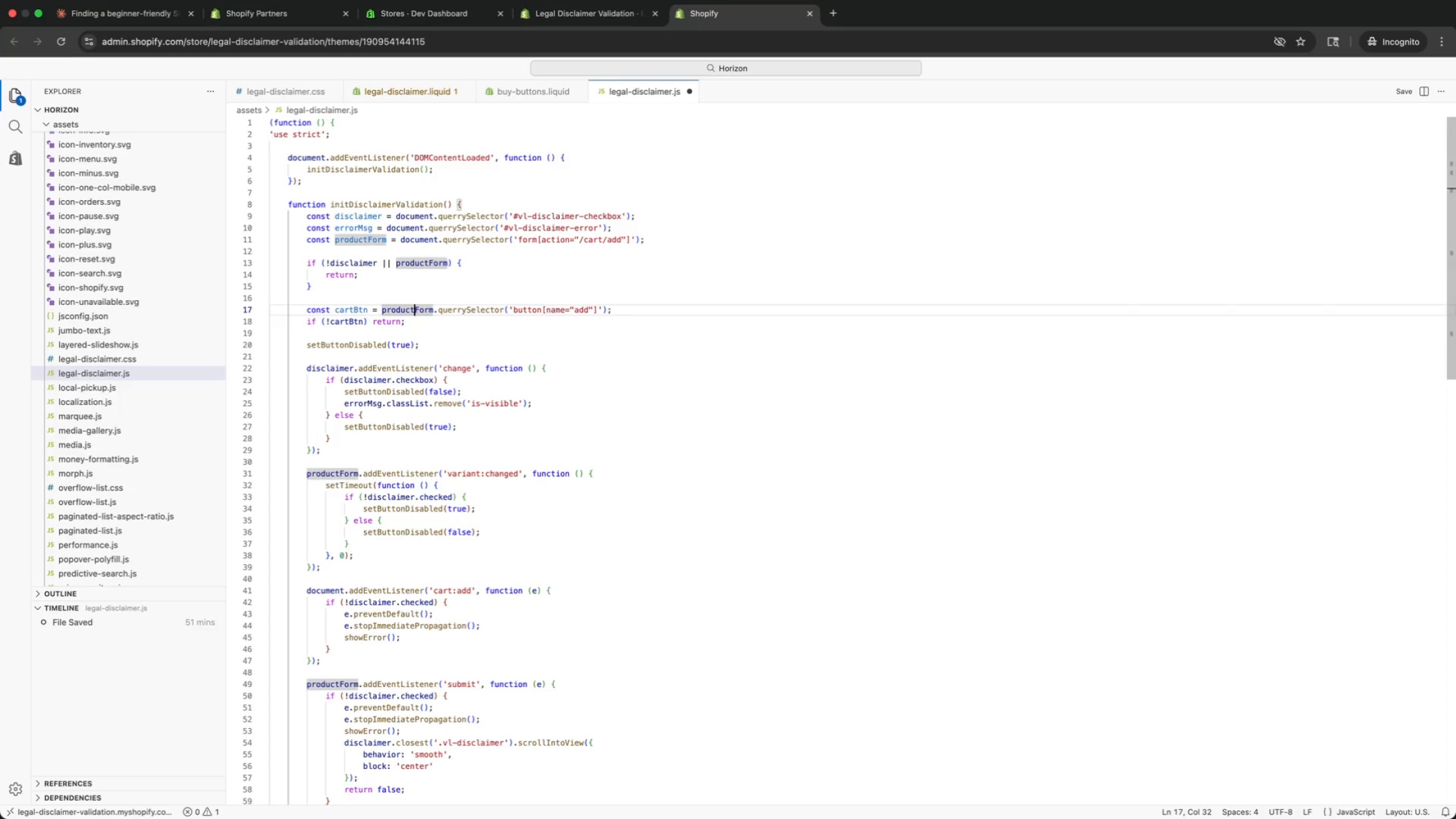 
key(ArrowDown)
 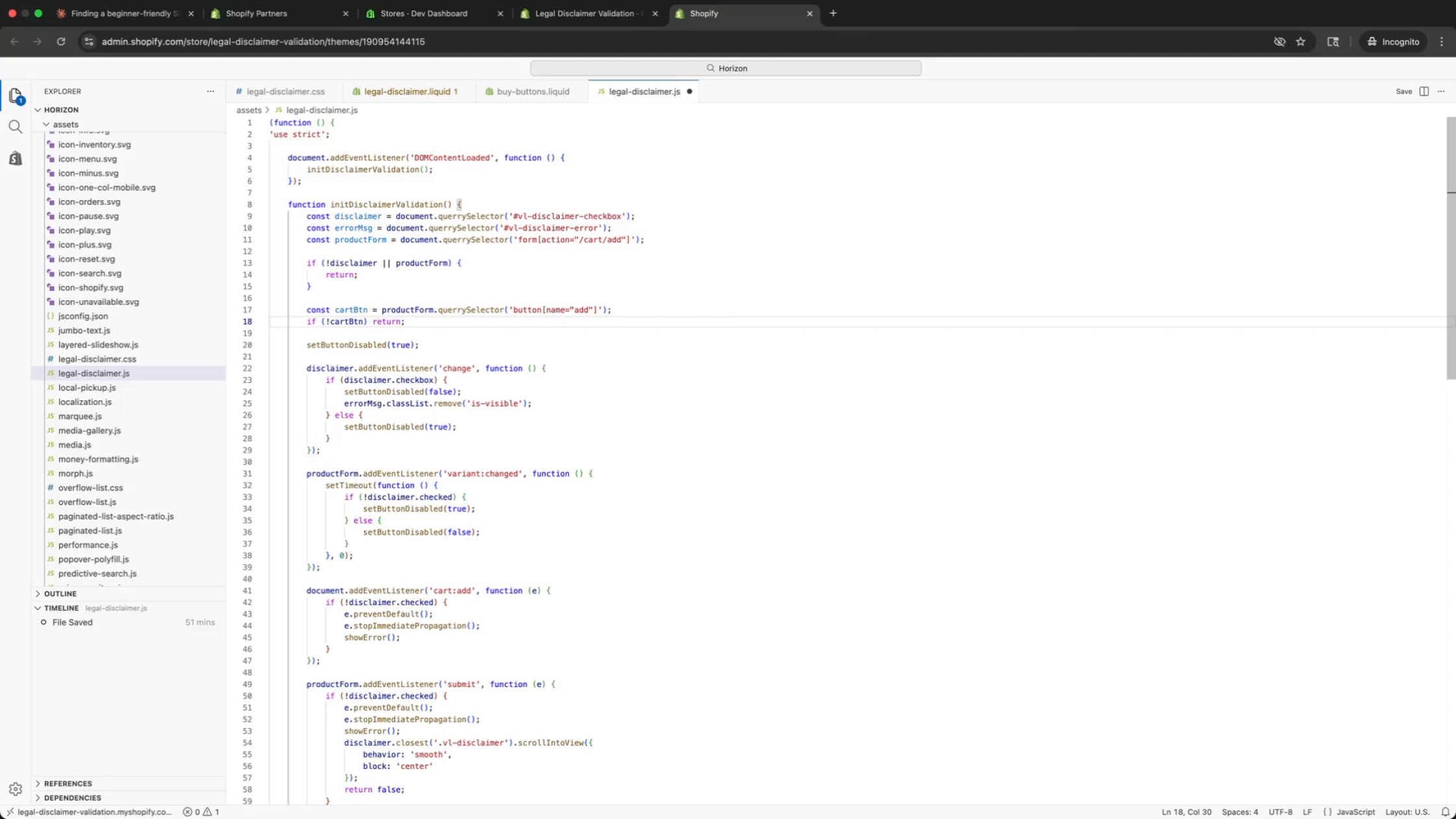 
key(ArrowDown)
 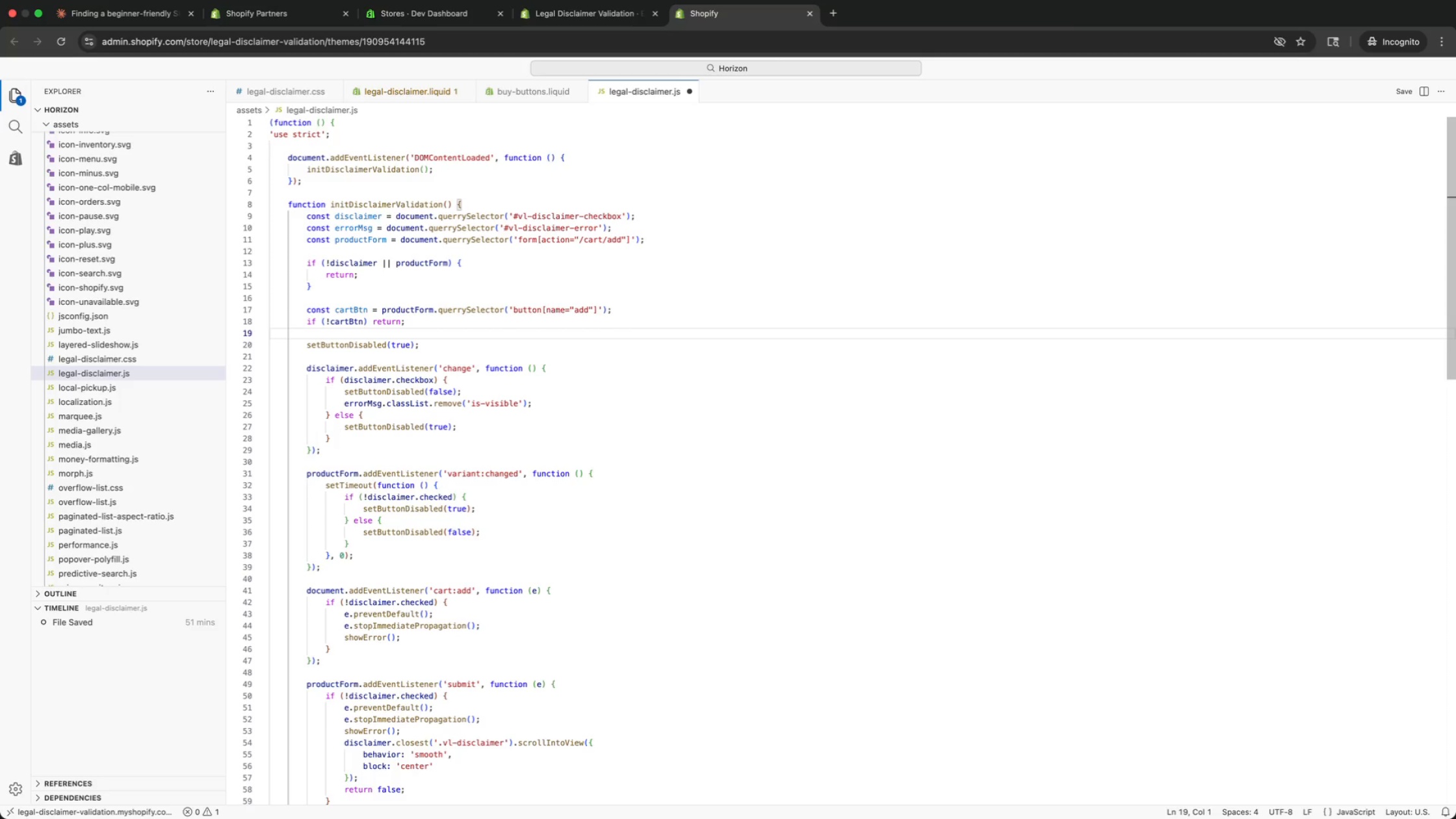 
key(ArrowDown)
 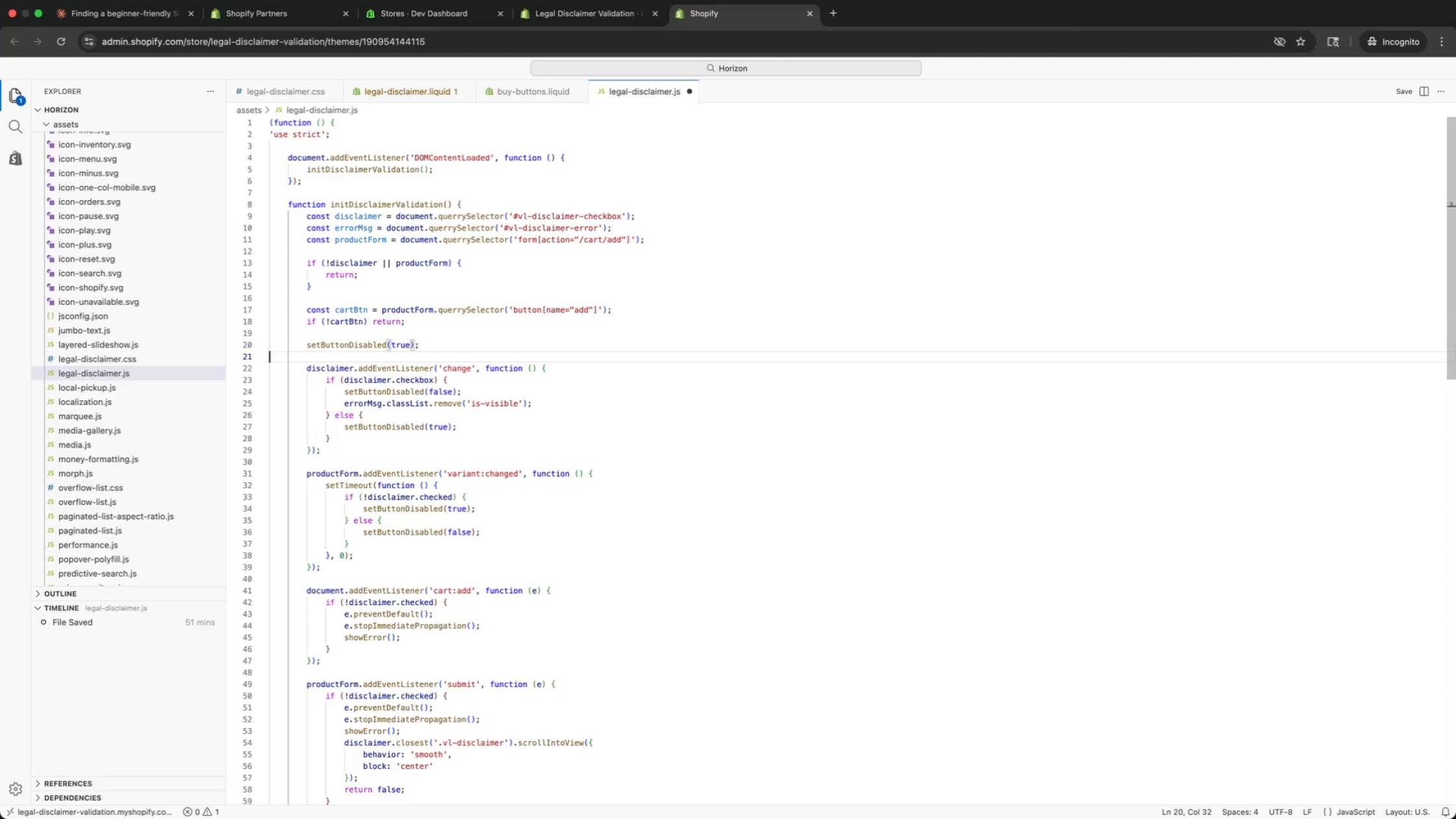 
key(ArrowDown)
 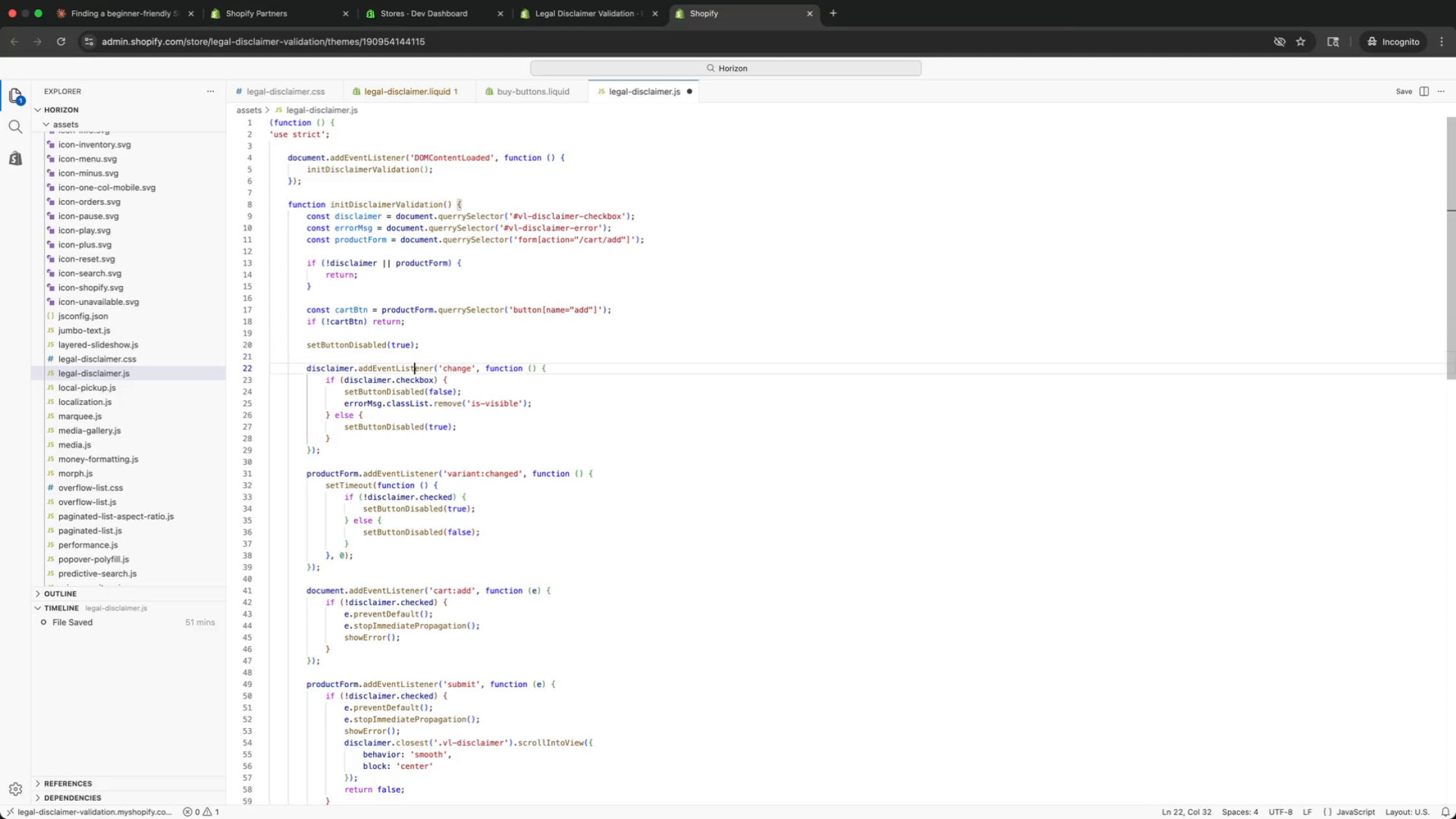 
key(ArrowDown)
 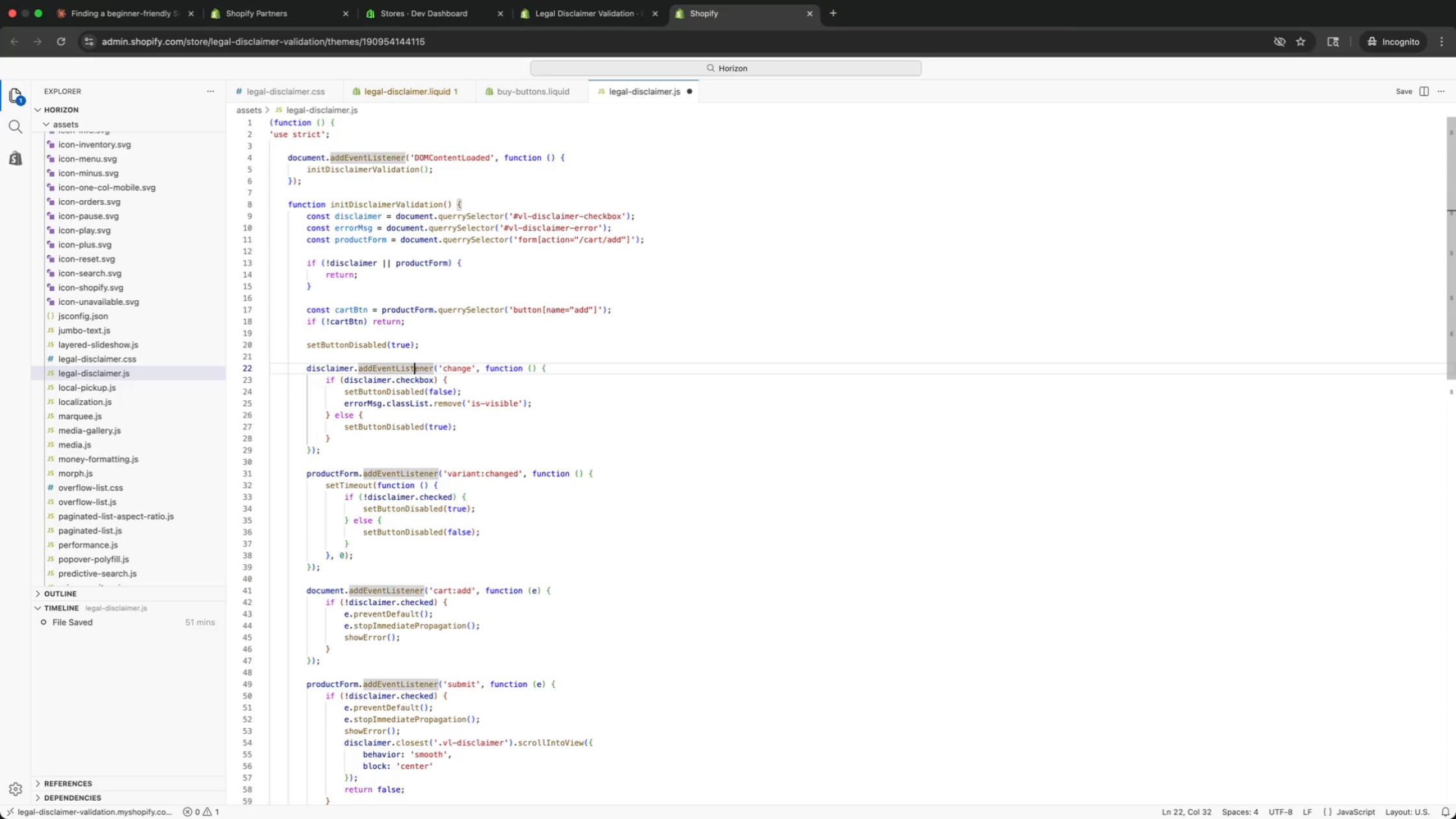 
key(ArrowDown)
 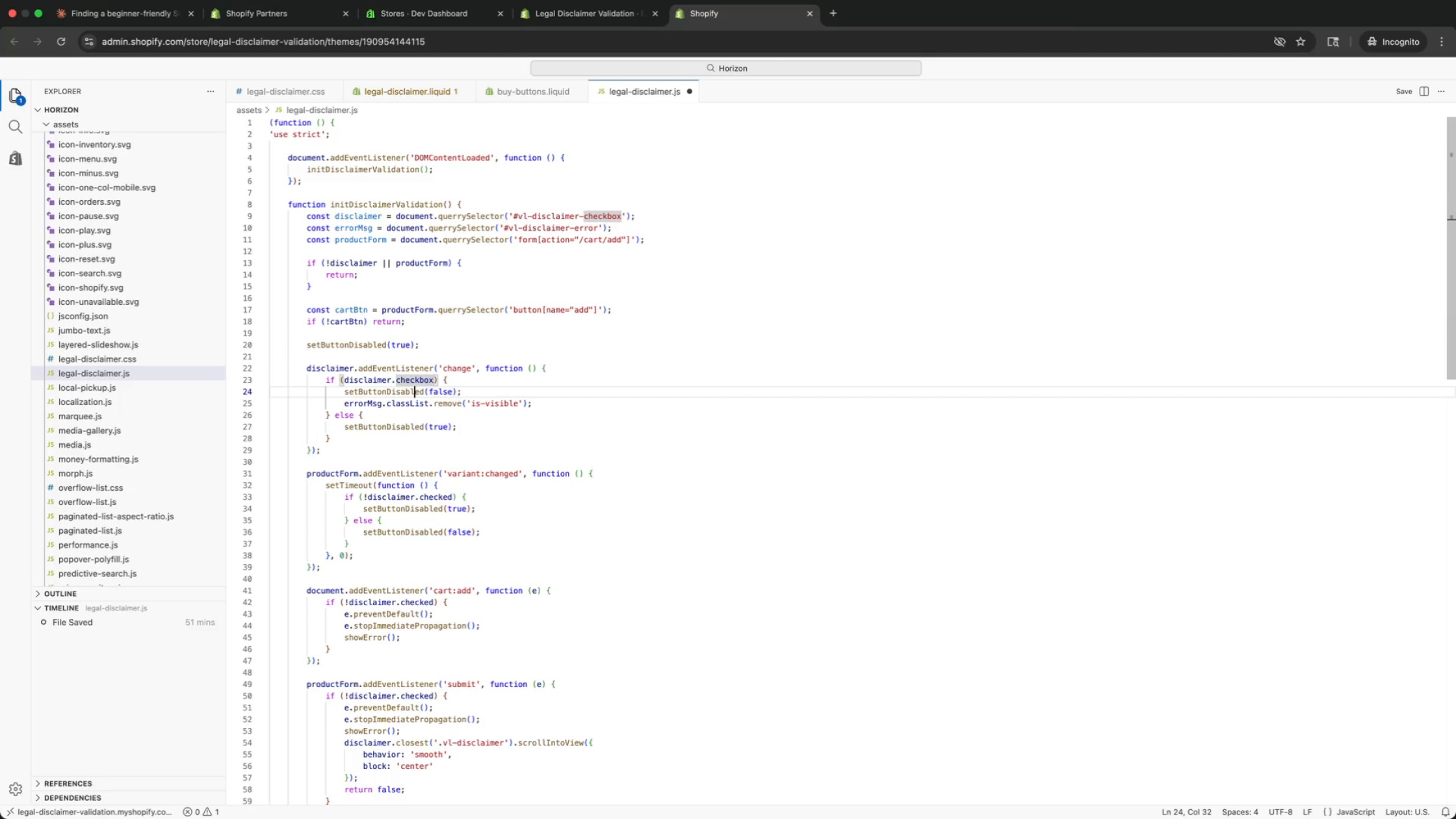 
key(ArrowDown)
 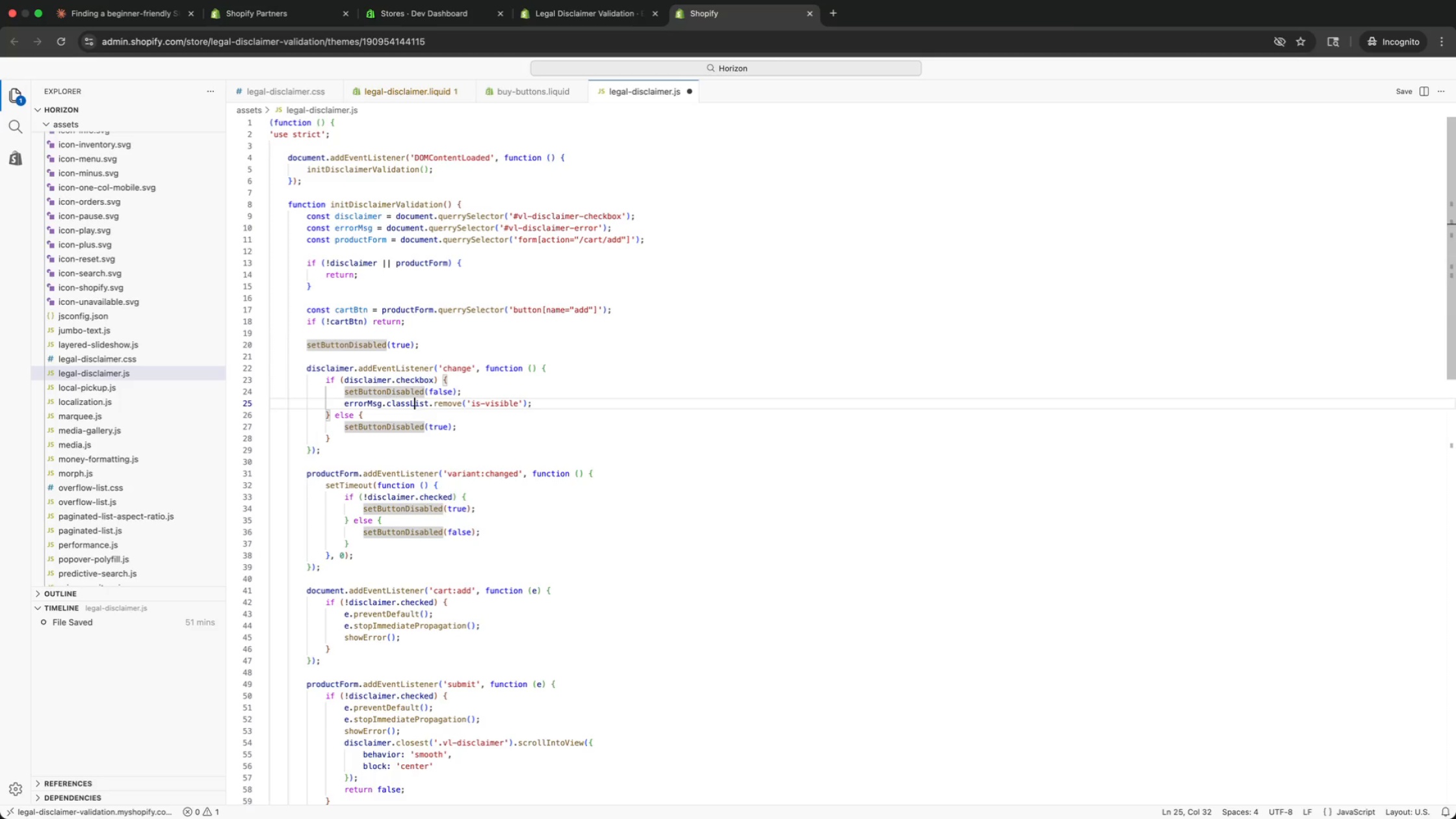 
key(ArrowDown)
 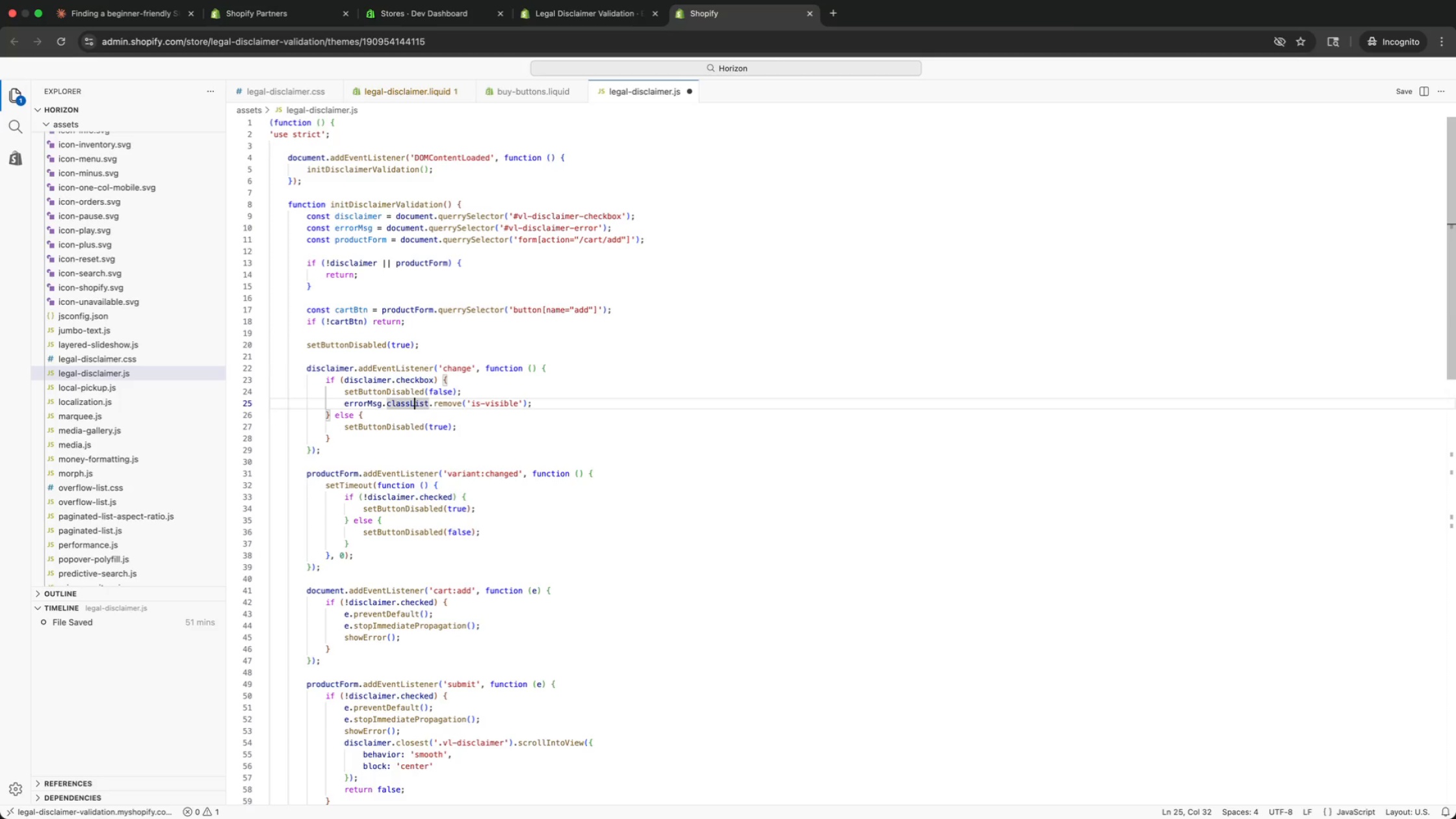 
key(ArrowDown)
 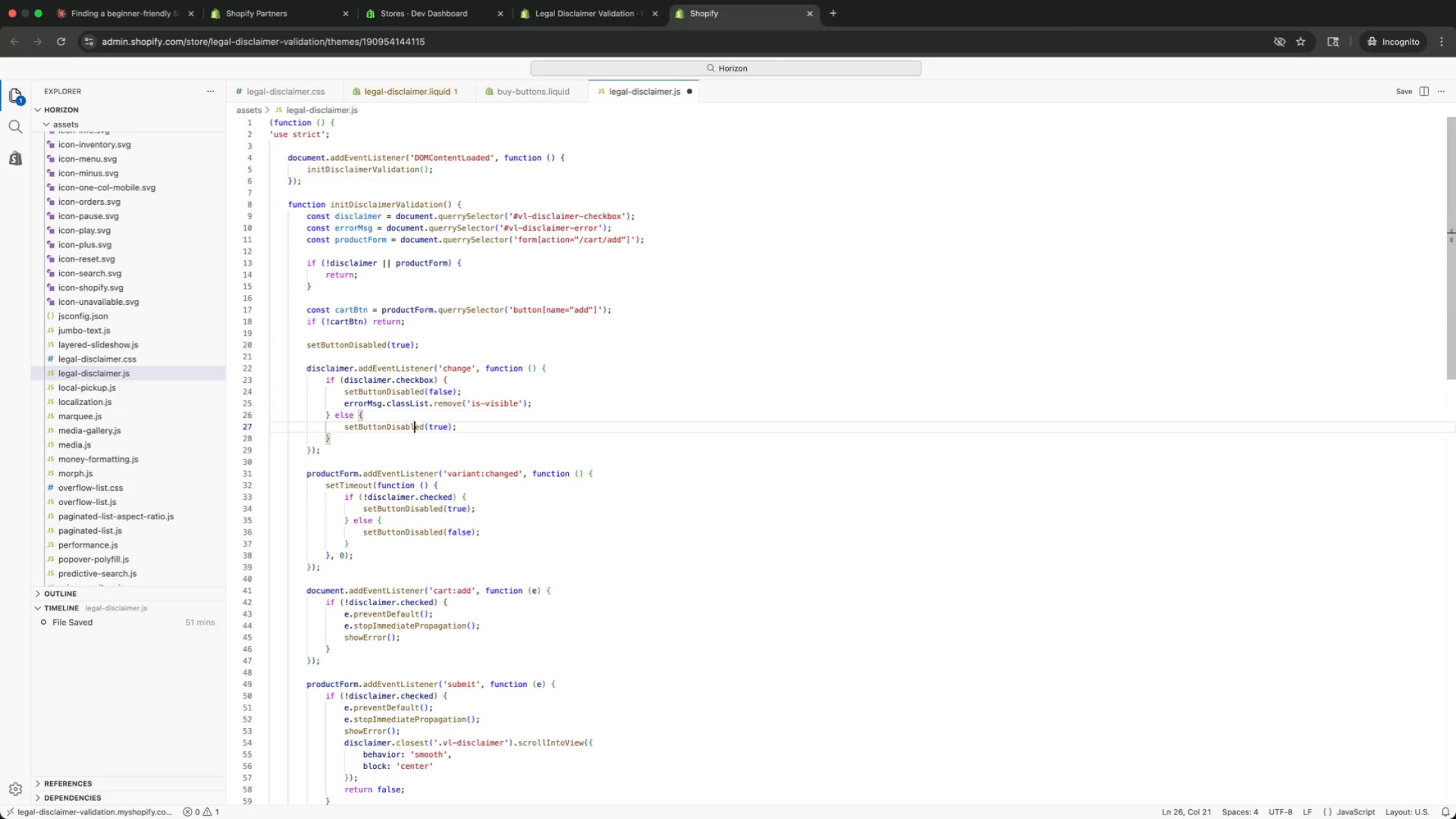 
key(ArrowDown)
 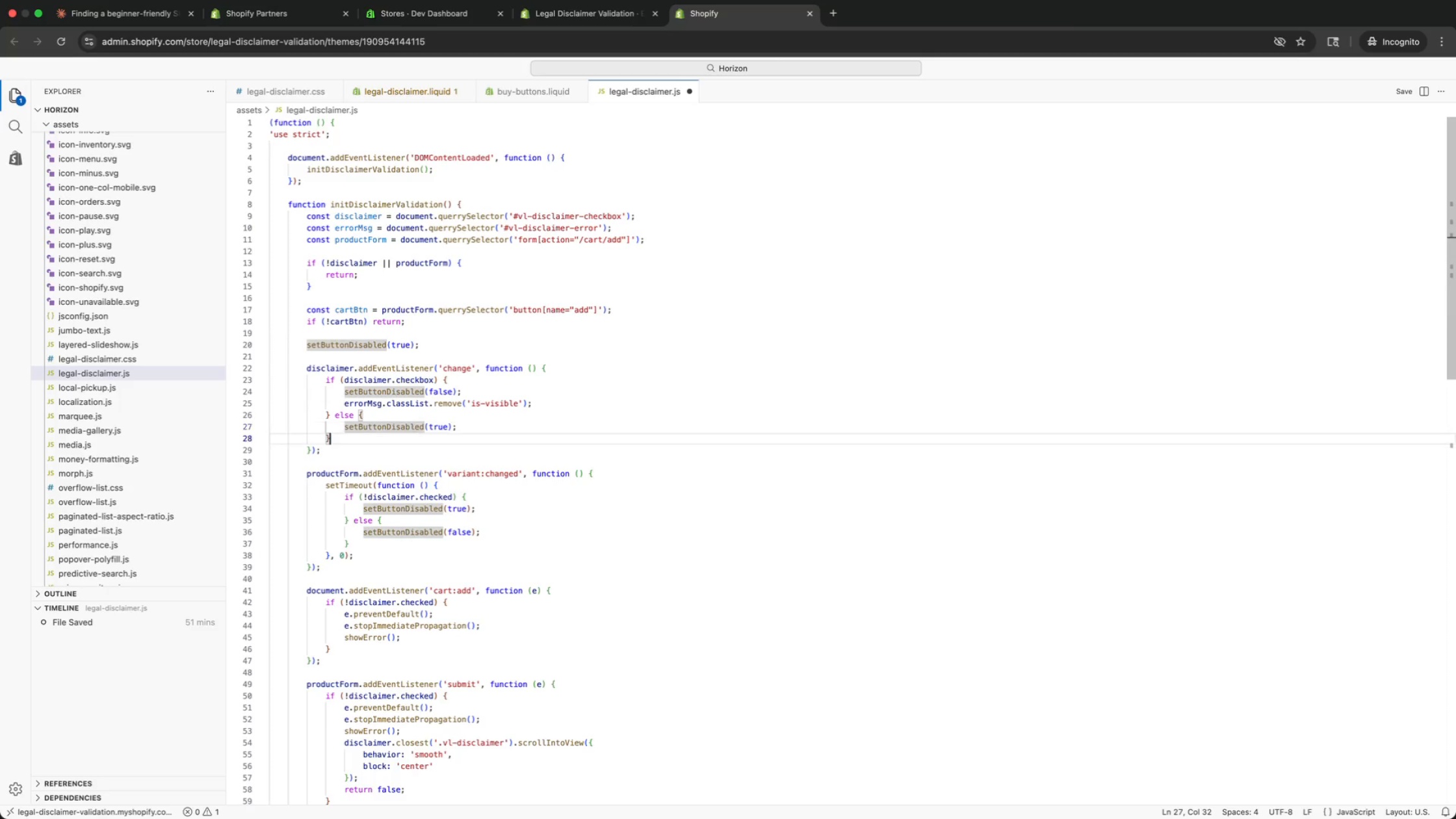 
key(ArrowDown)
 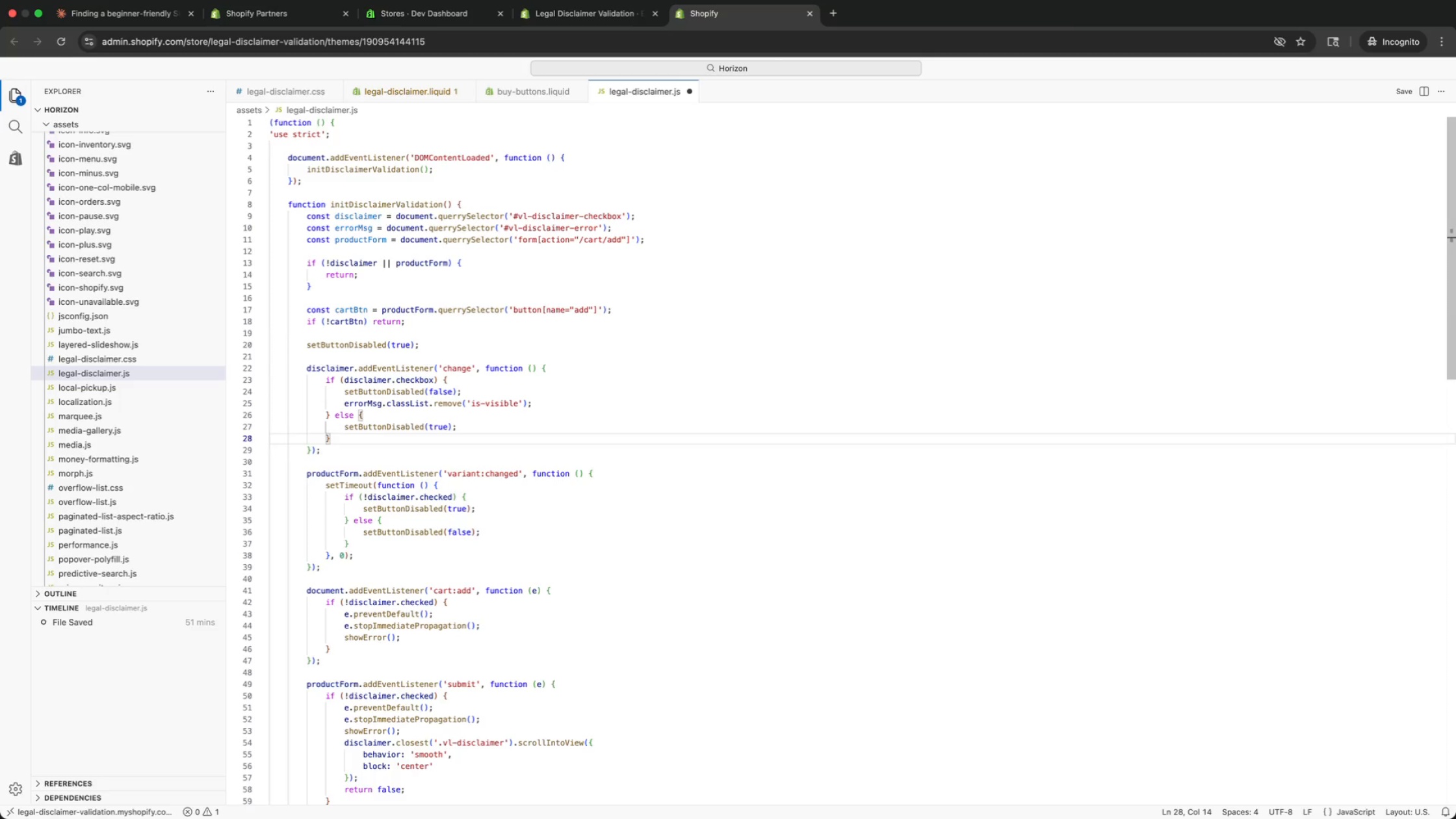 
key(ArrowDown)
 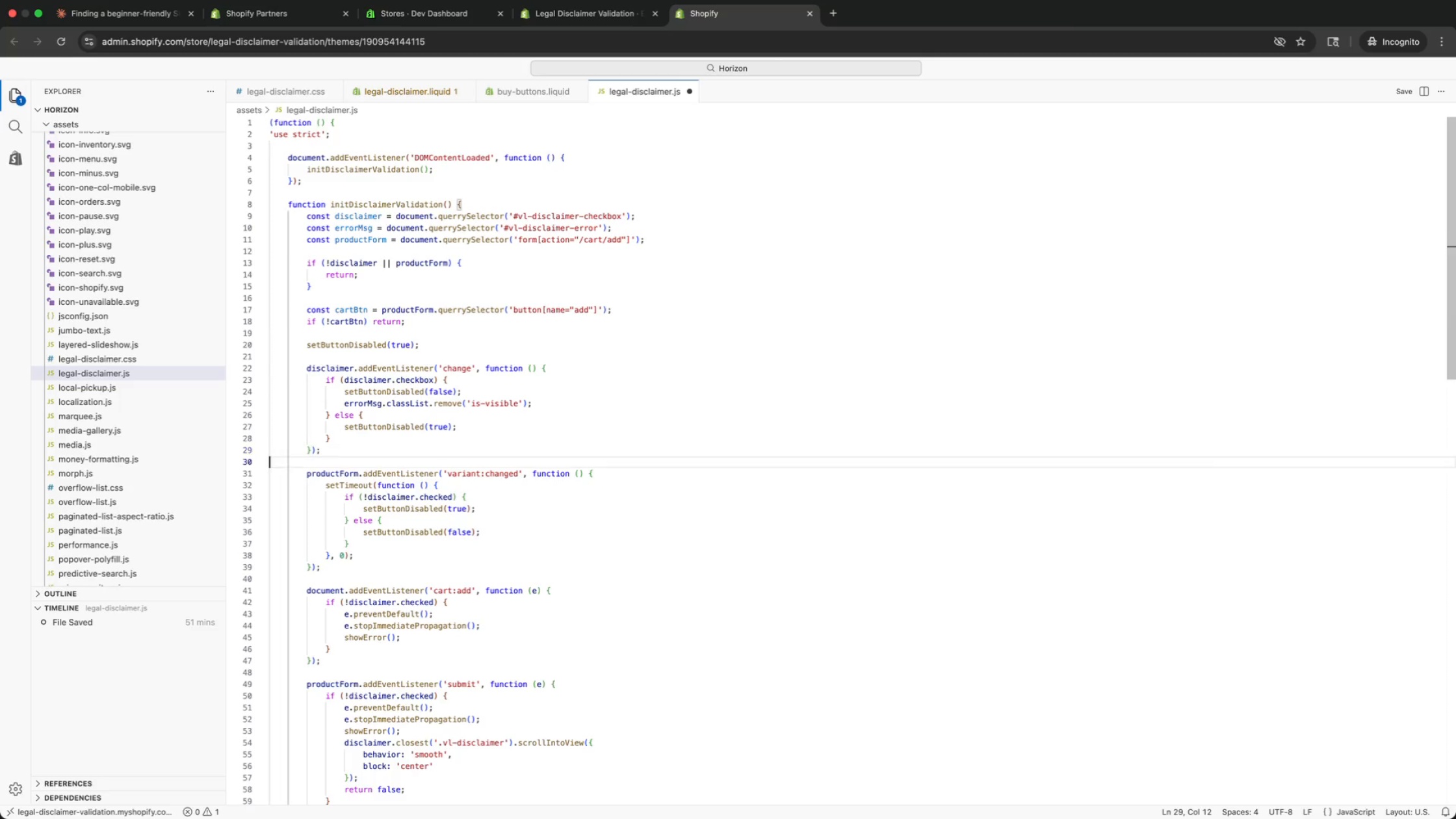 
key(ArrowDown)
 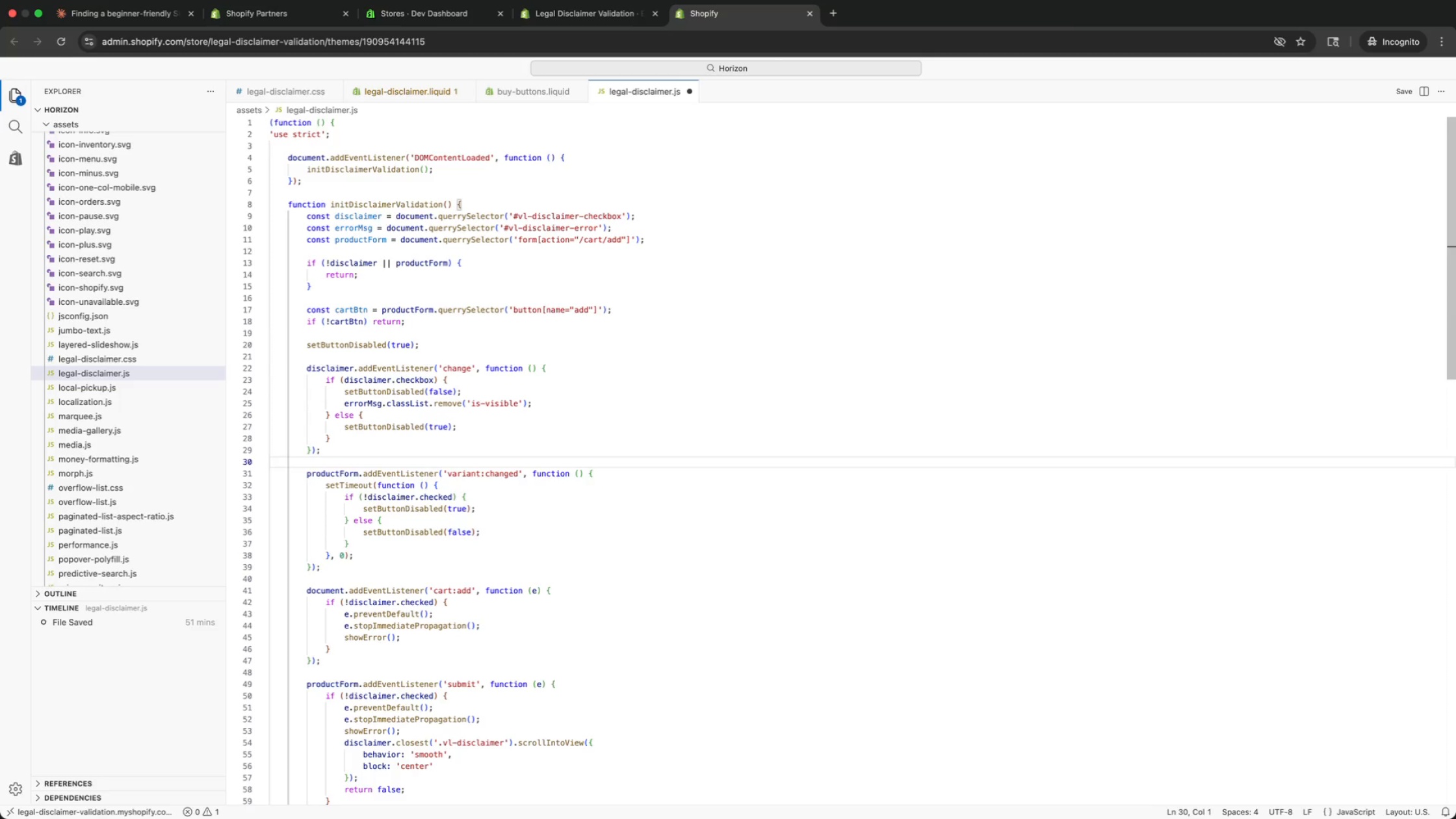 
key(ArrowDown)
 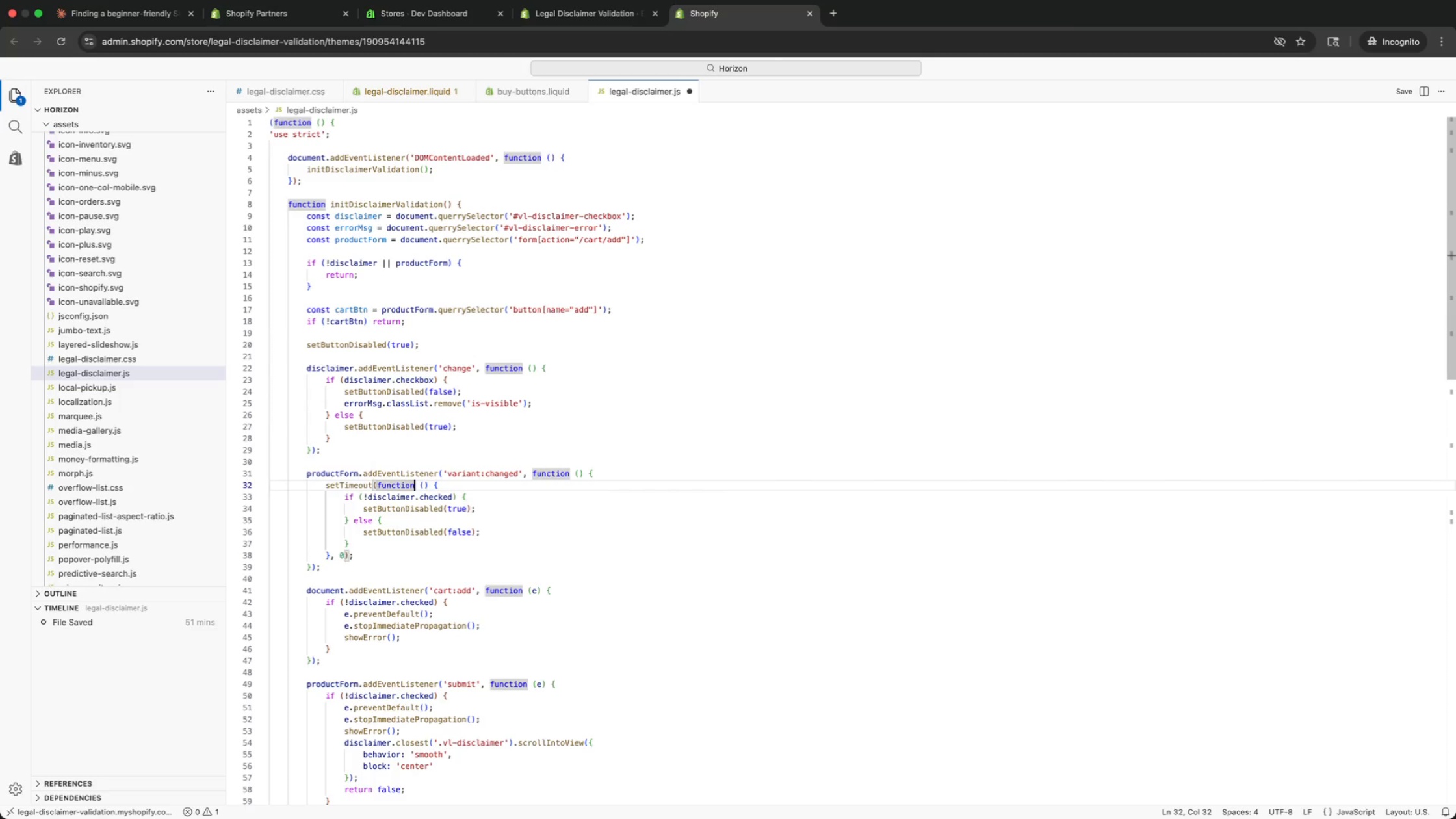 
key(ArrowDown)
 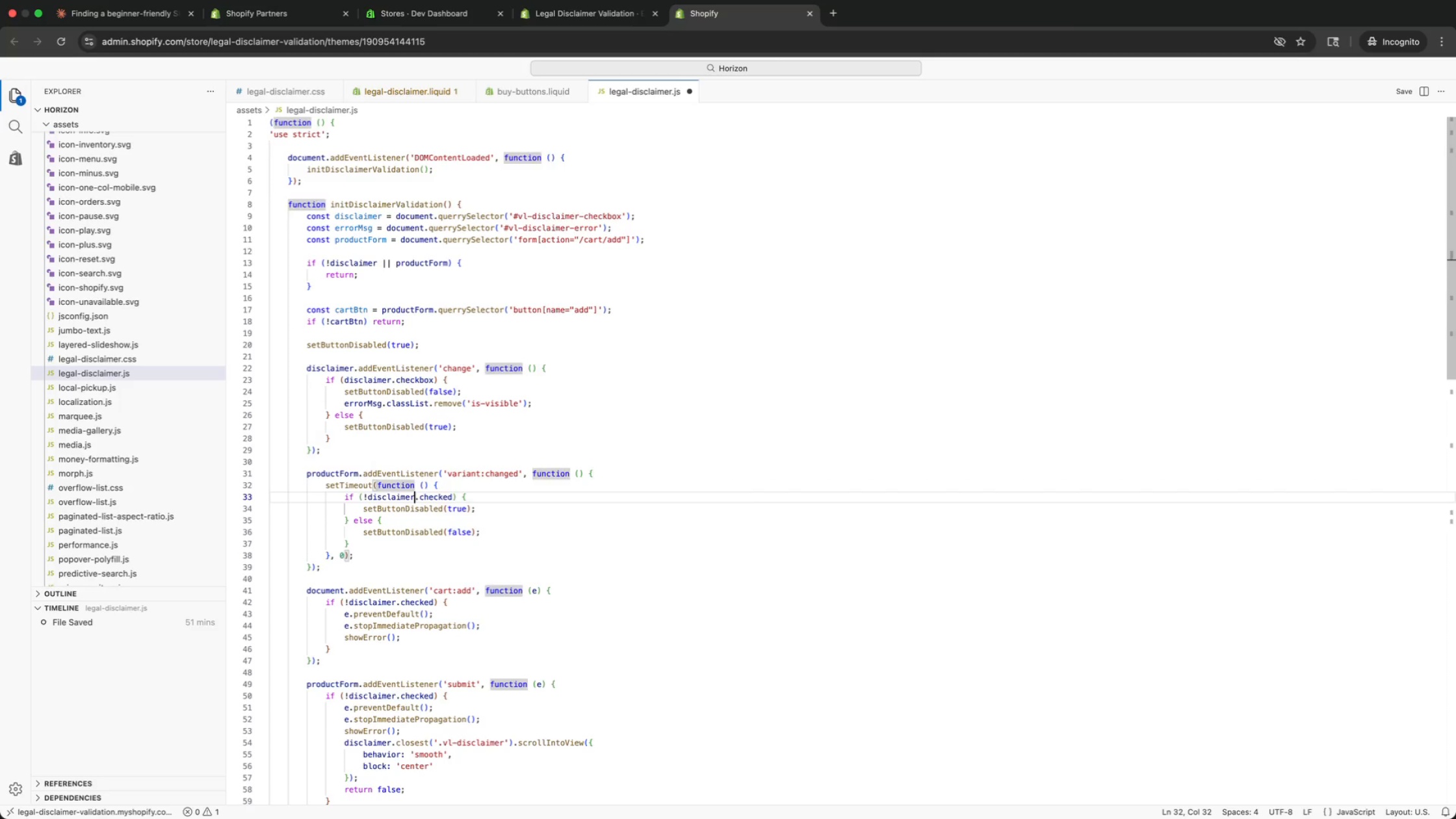 
key(ArrowDown)
 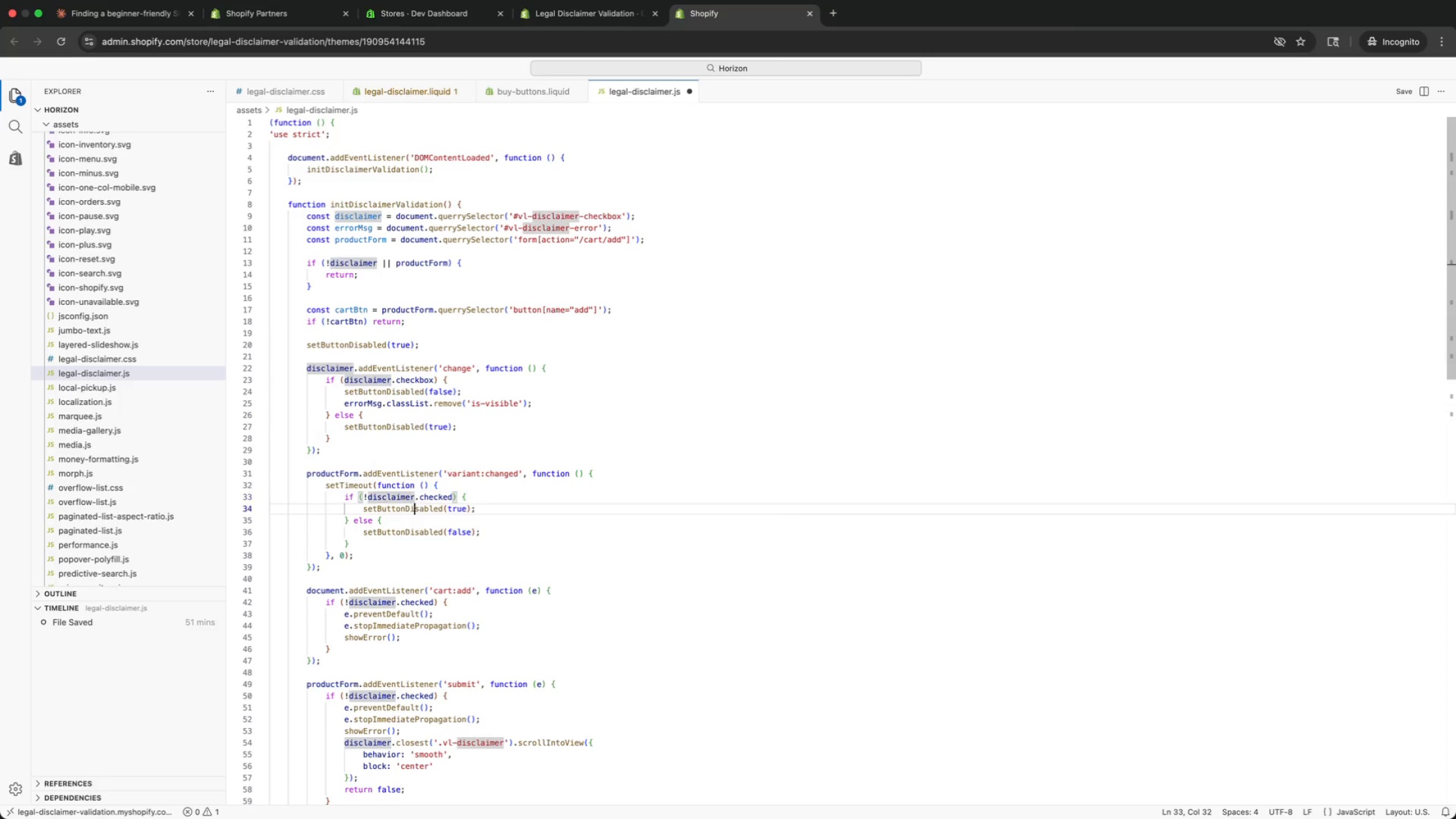 
key(ArrowDown)
 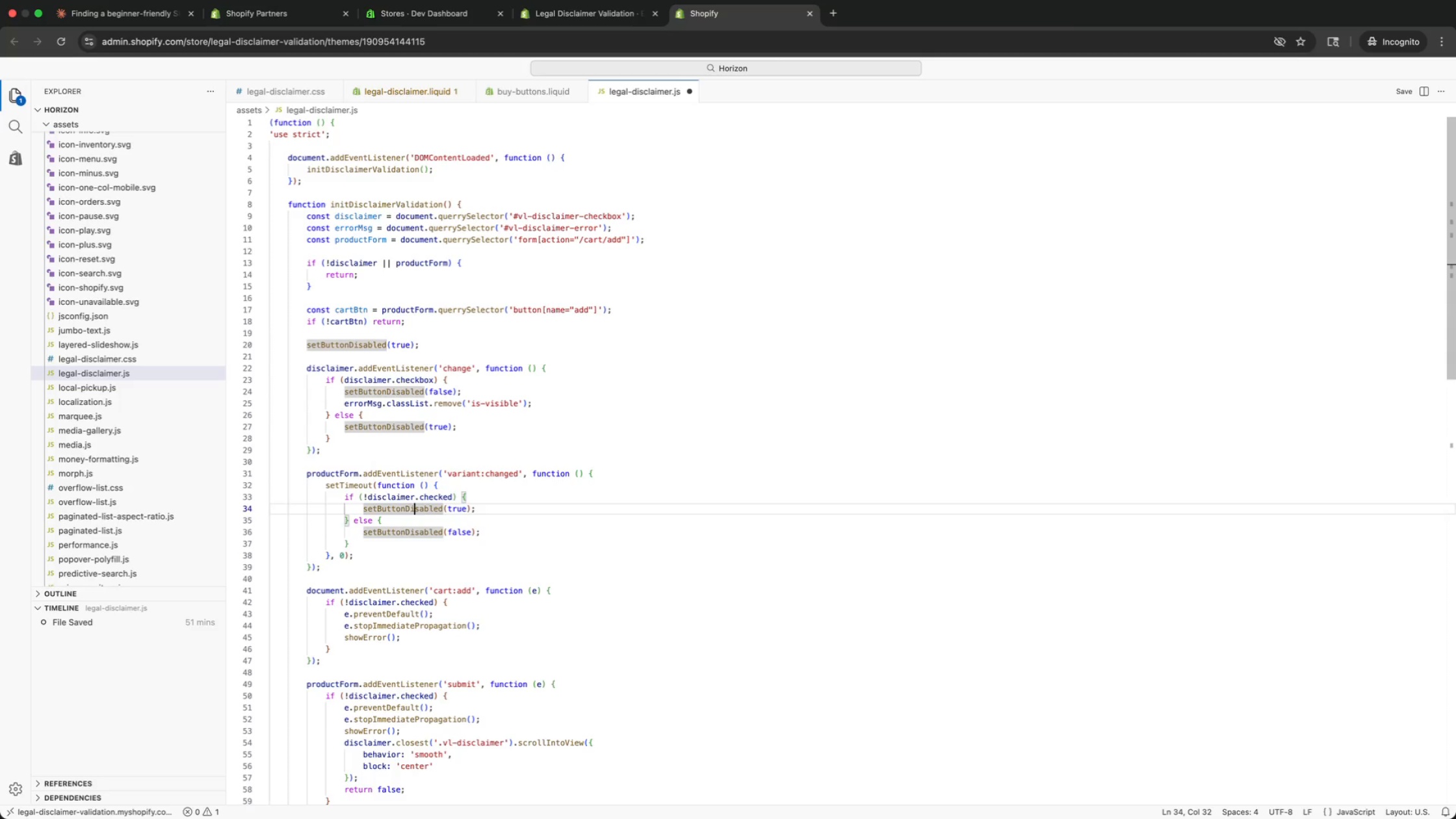 
key(ArrowDown)
 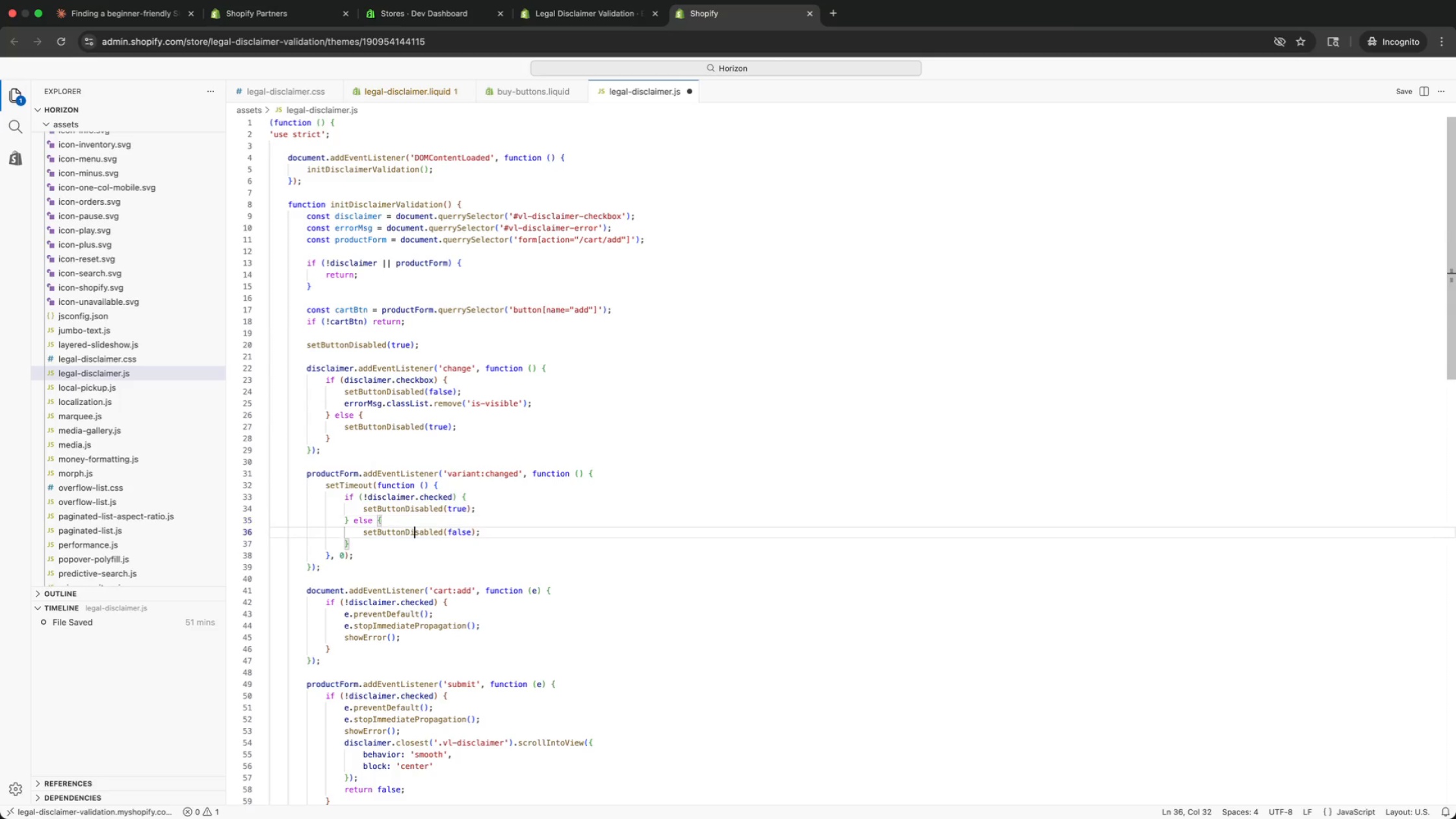 
key(ArrowDown)
 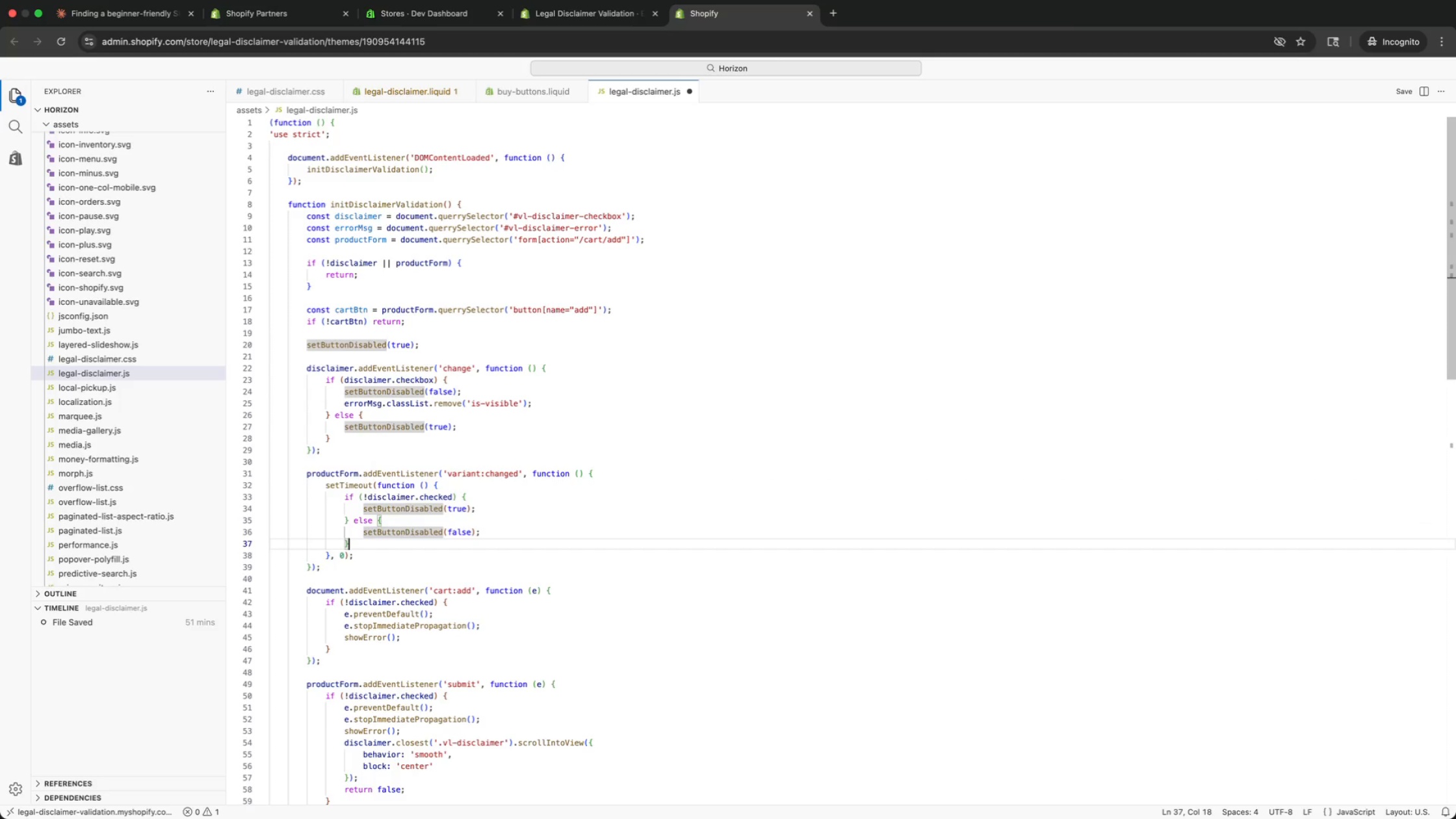 
key(ArrowDown)
 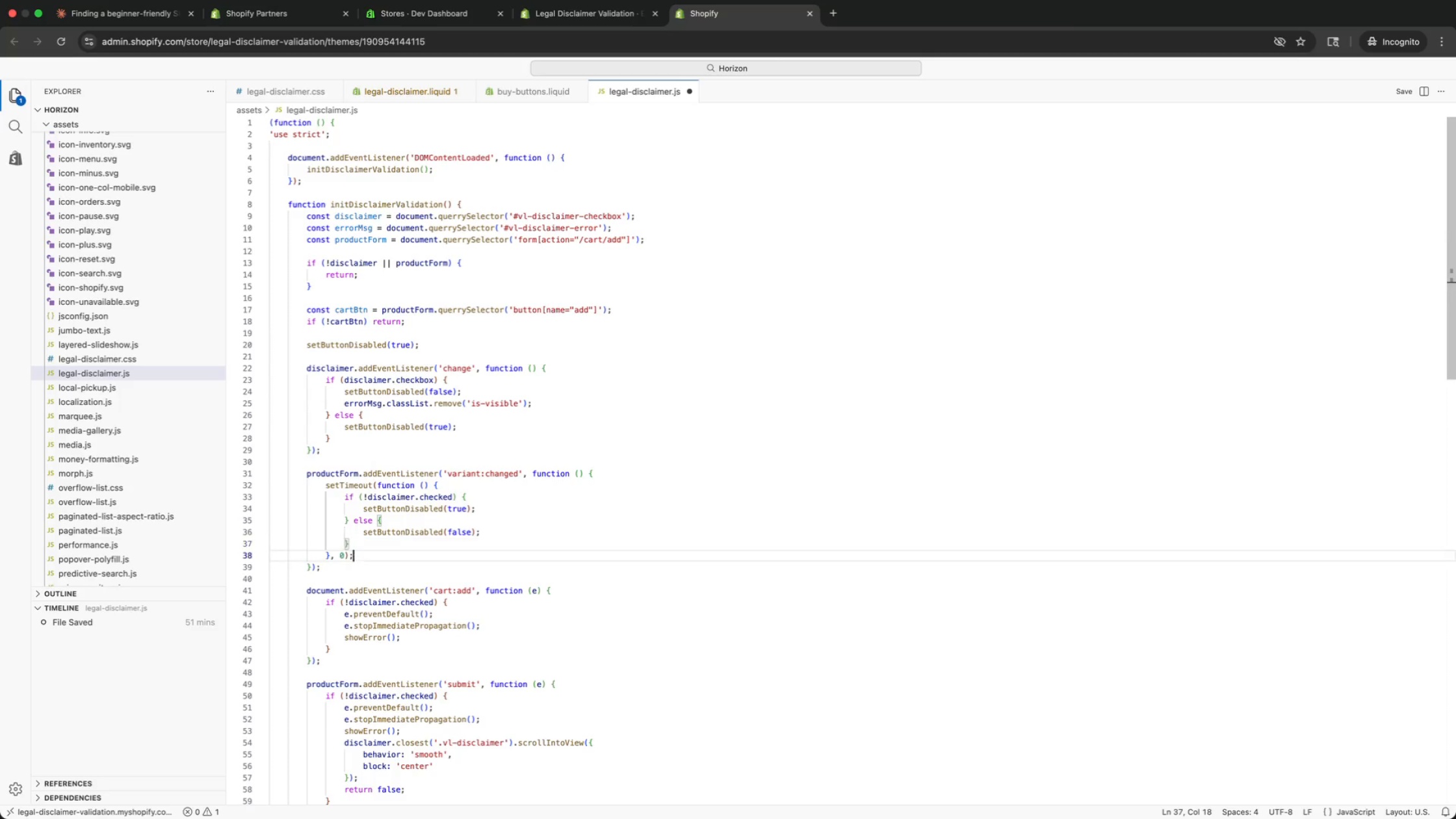 
key(ArrowDown)
 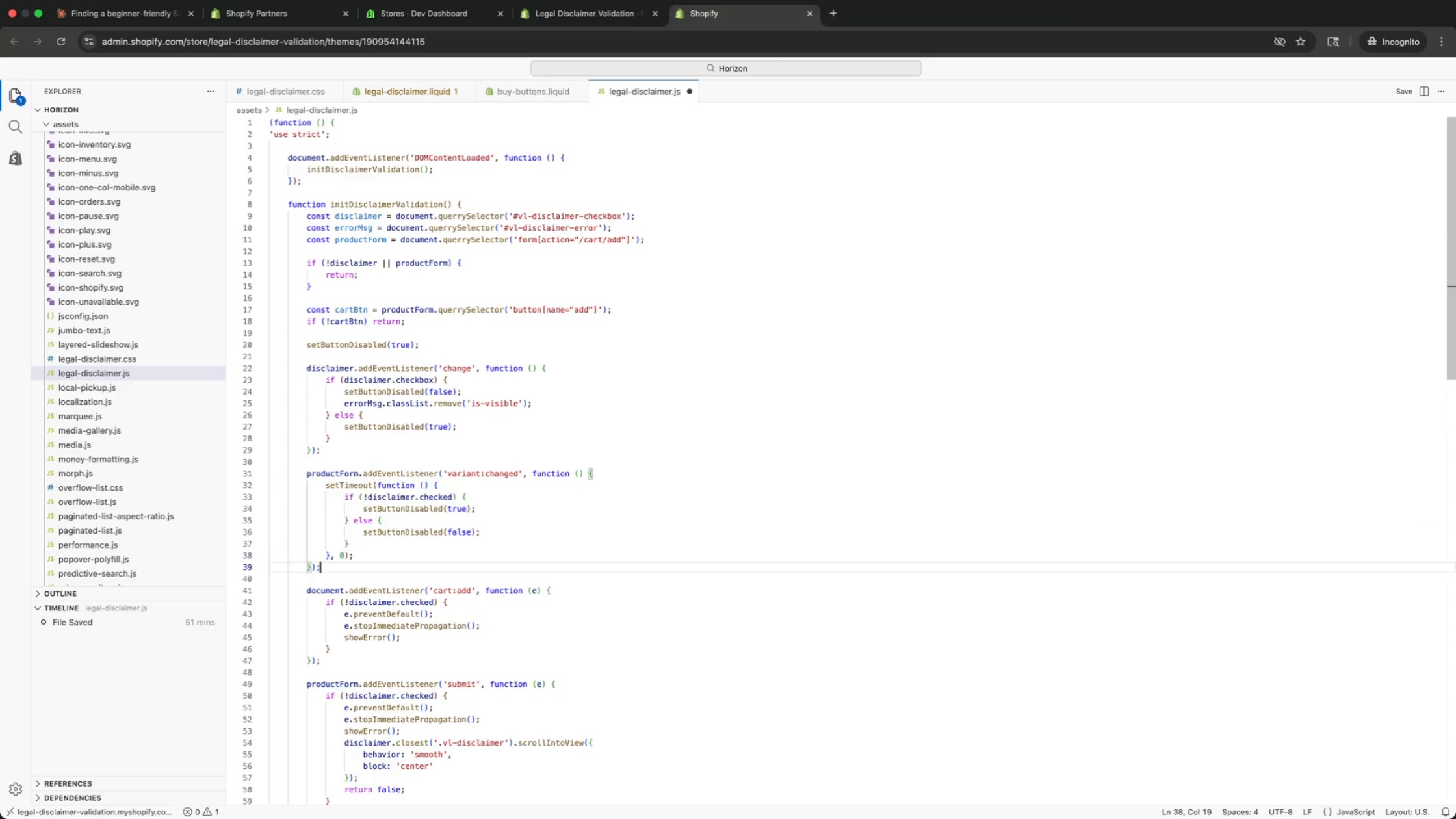 
key(ArrowDown)
 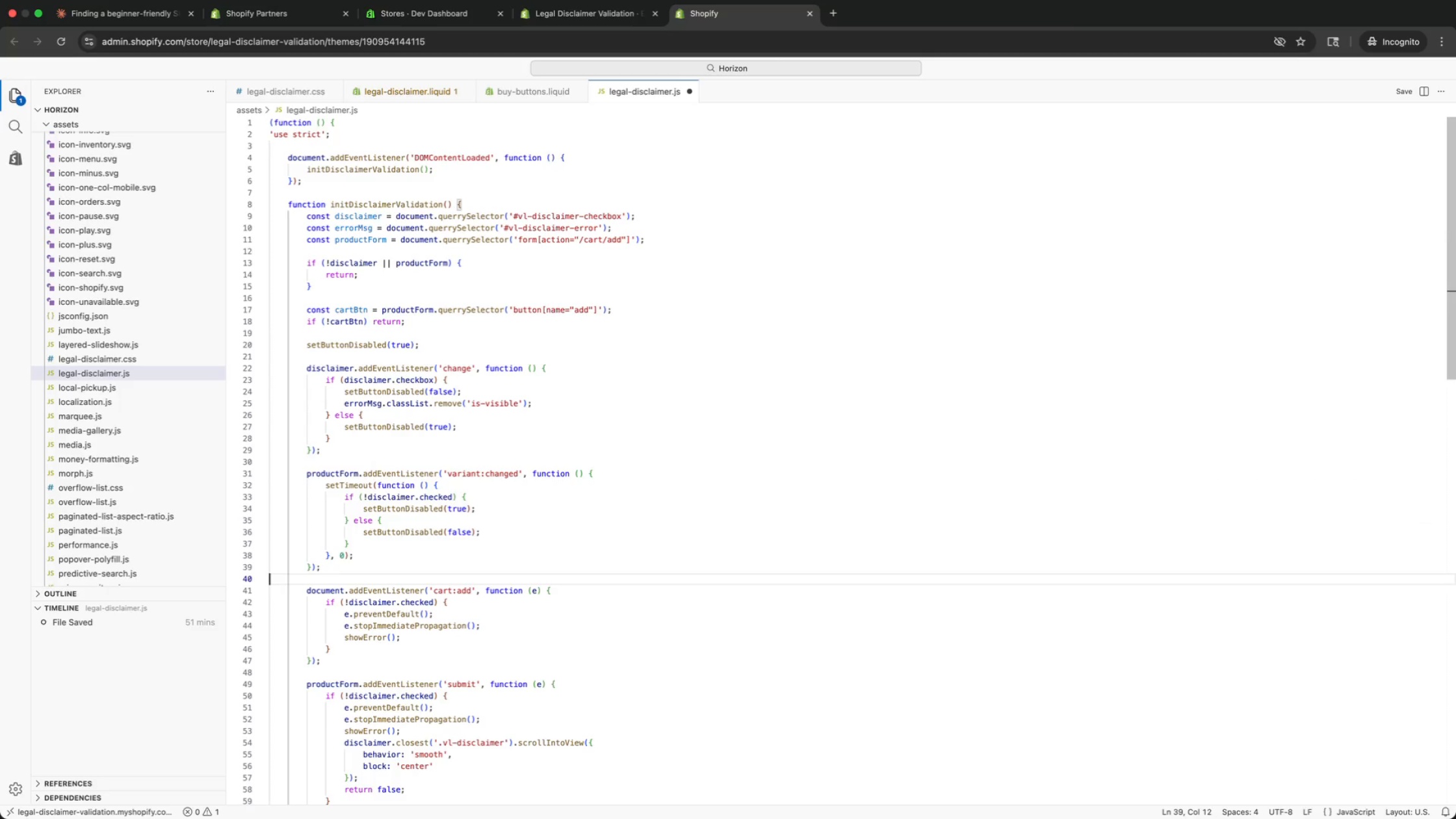 
key(ArrowDown)
 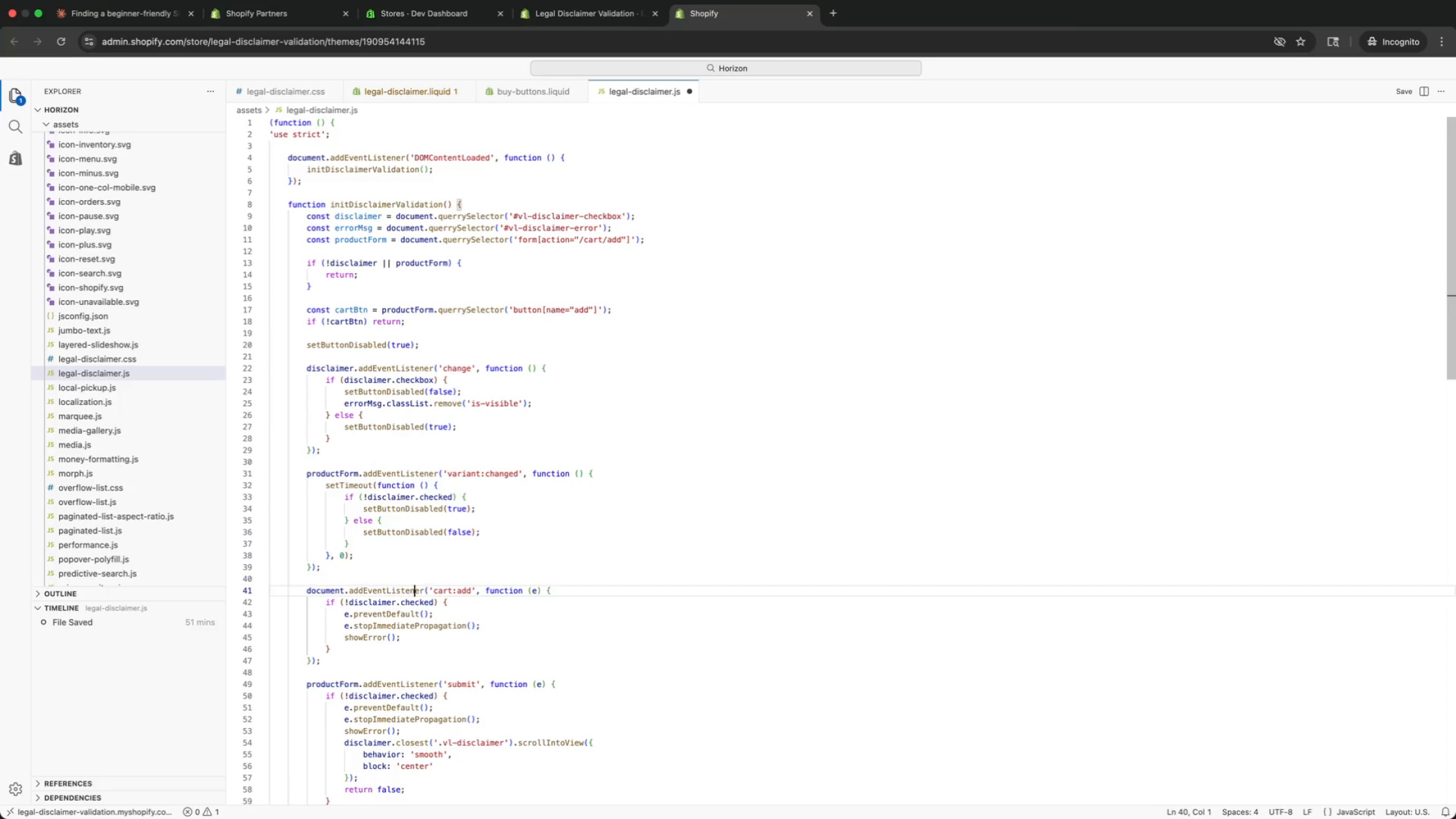 
key(ArrowDown)
 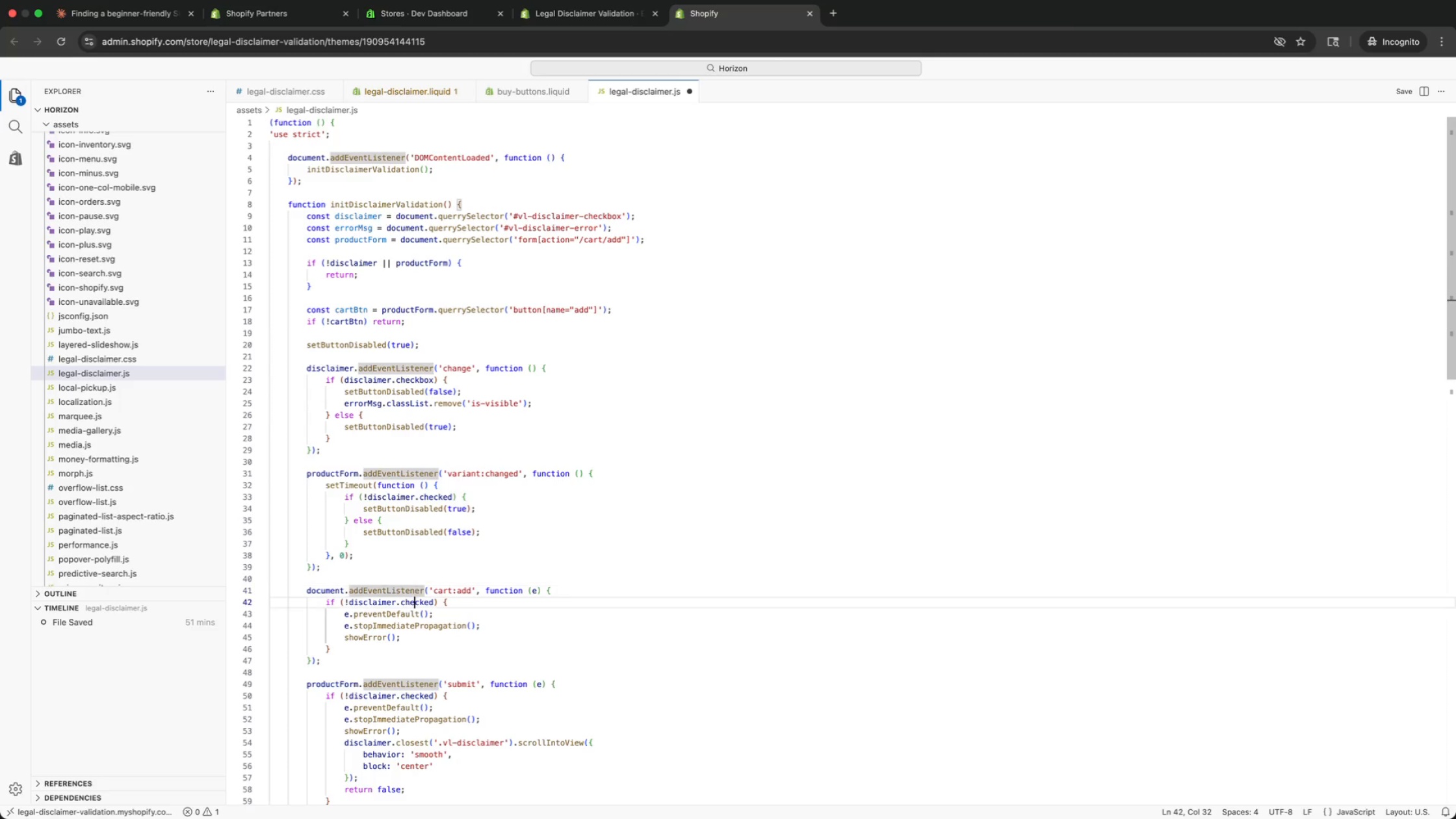 
key(ArrowDown)
 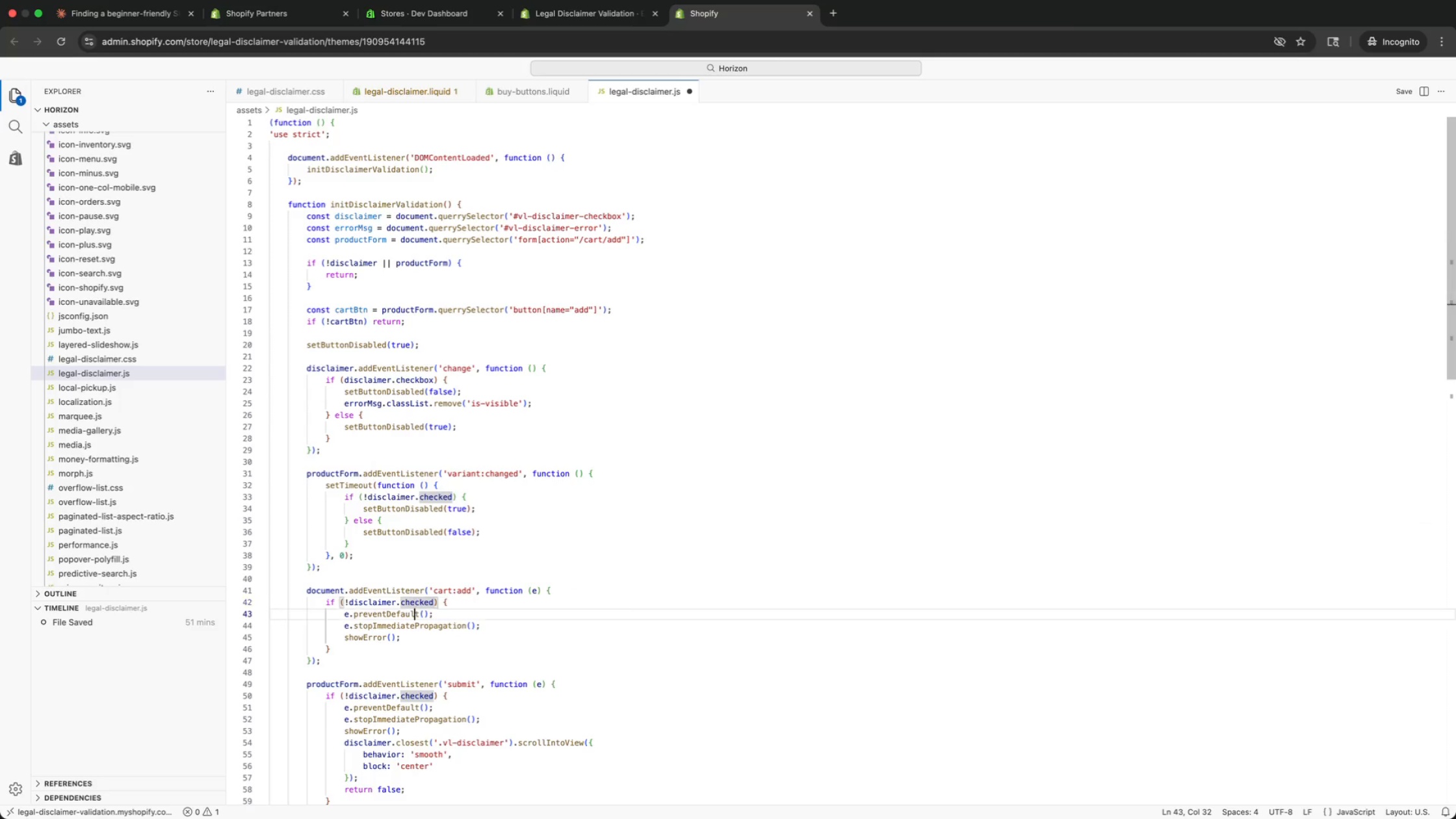 
key(ArrowDown)
 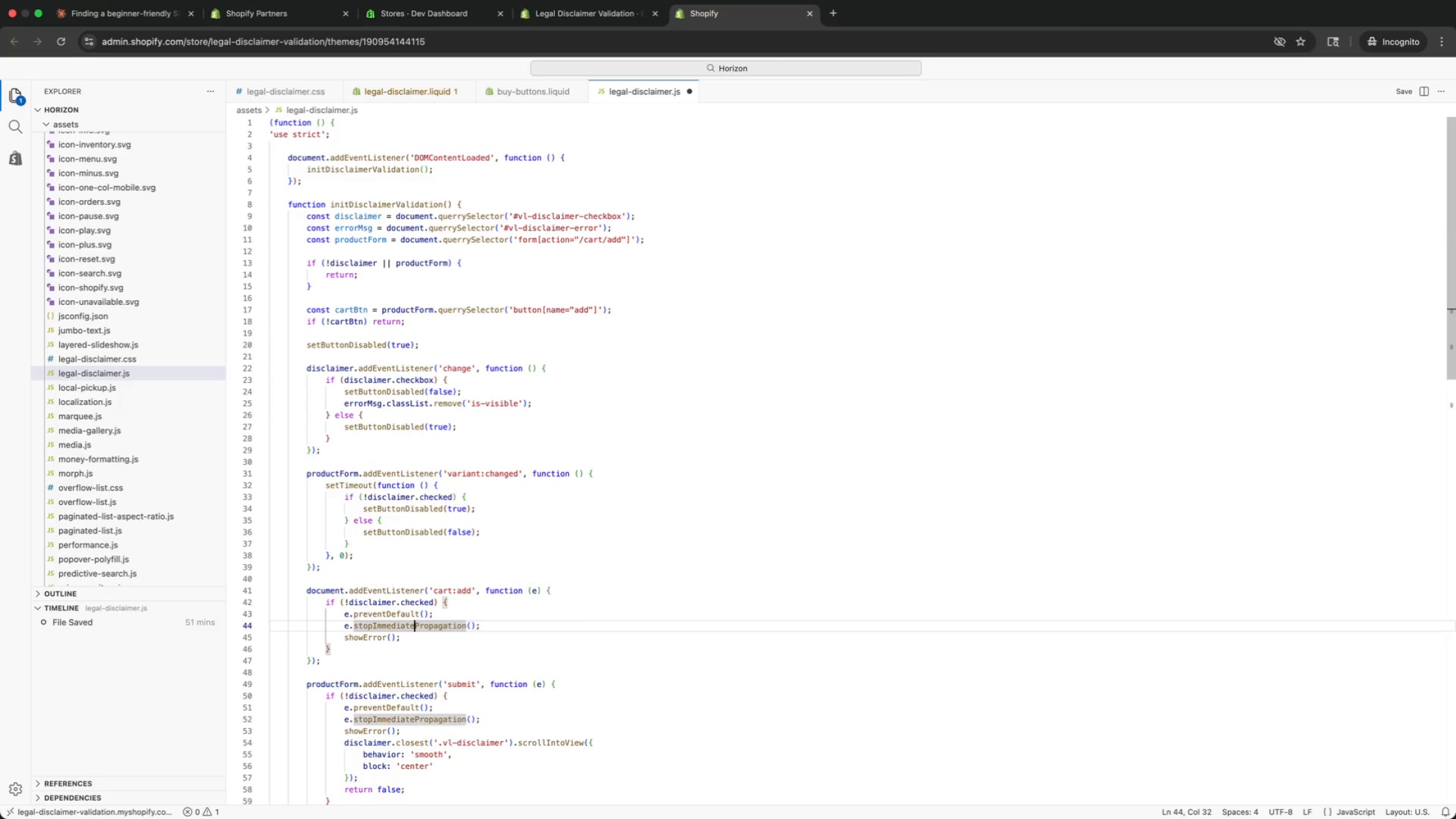 
key(ArrowDown)
 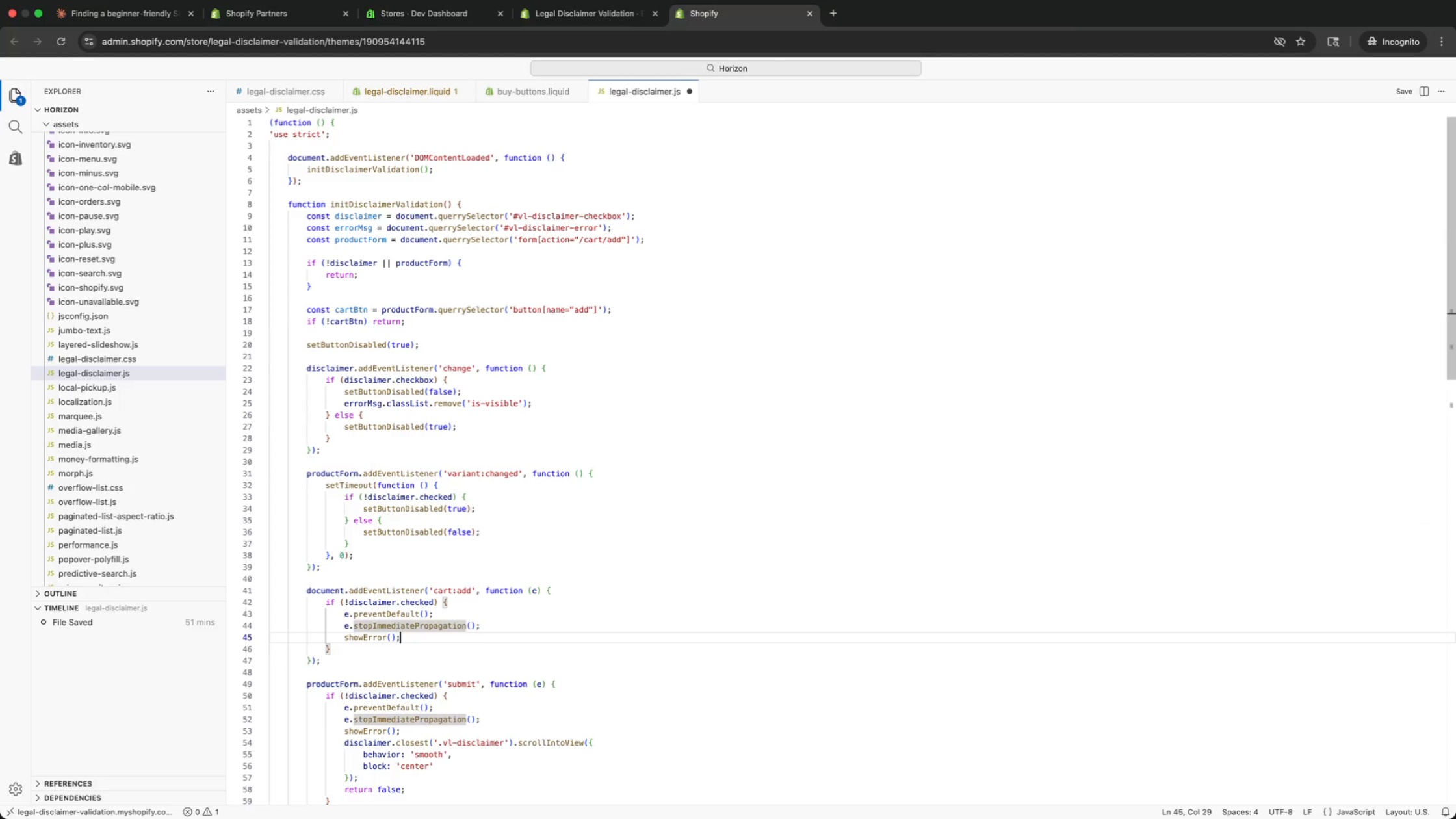 
key(ArrowDown)
 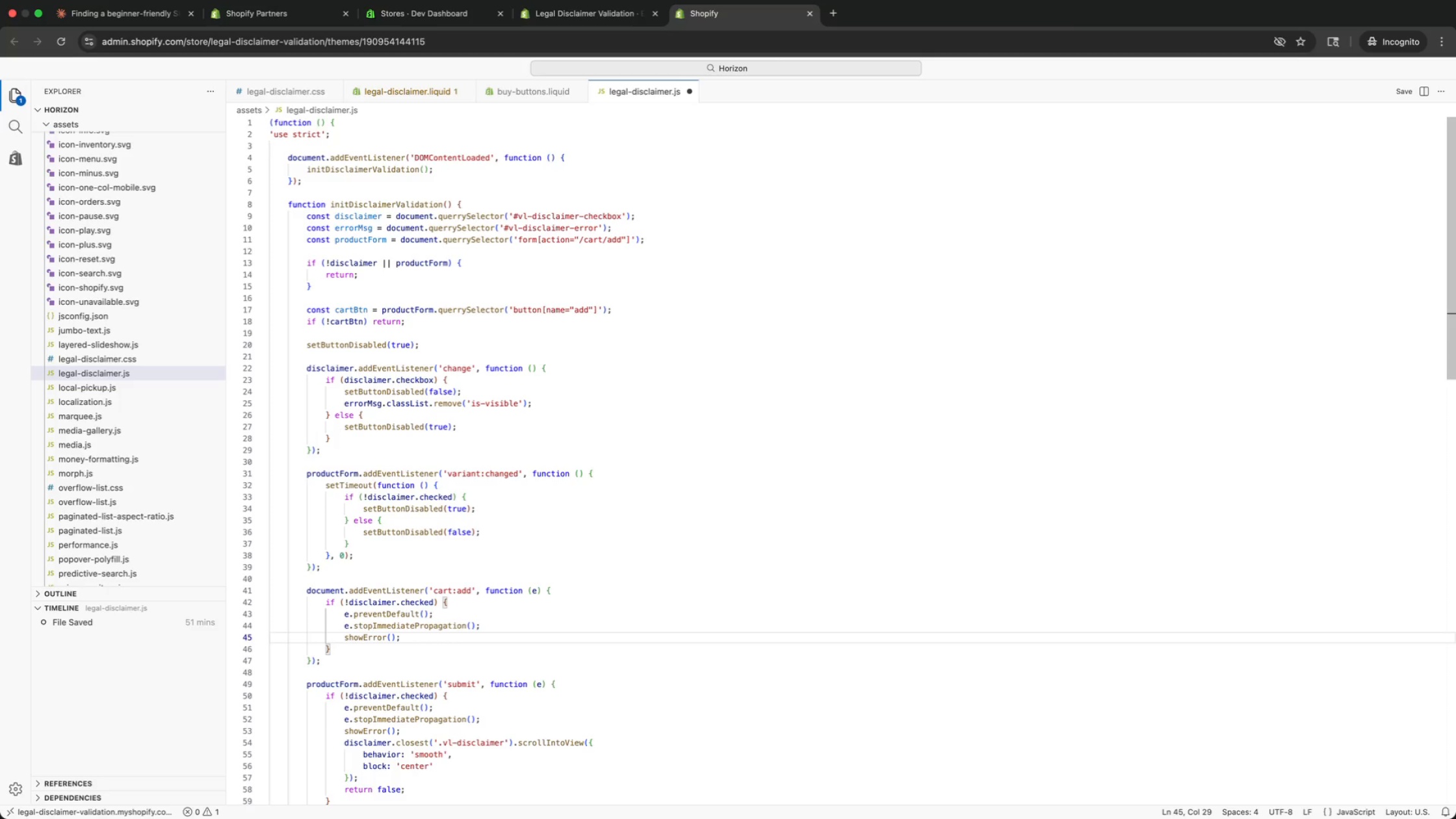 
key(ArrowDown)
 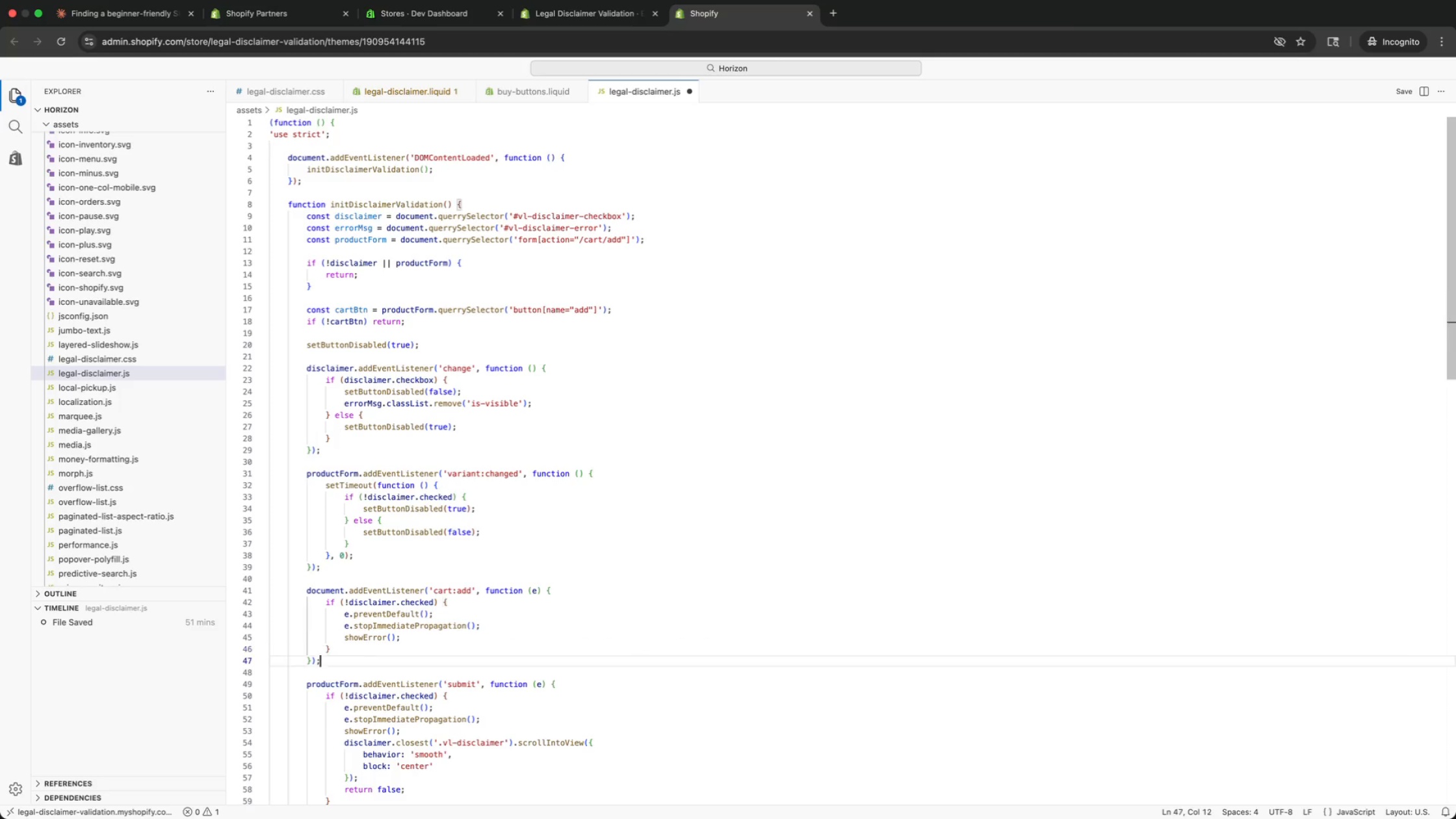 
key(ArrowDown)
 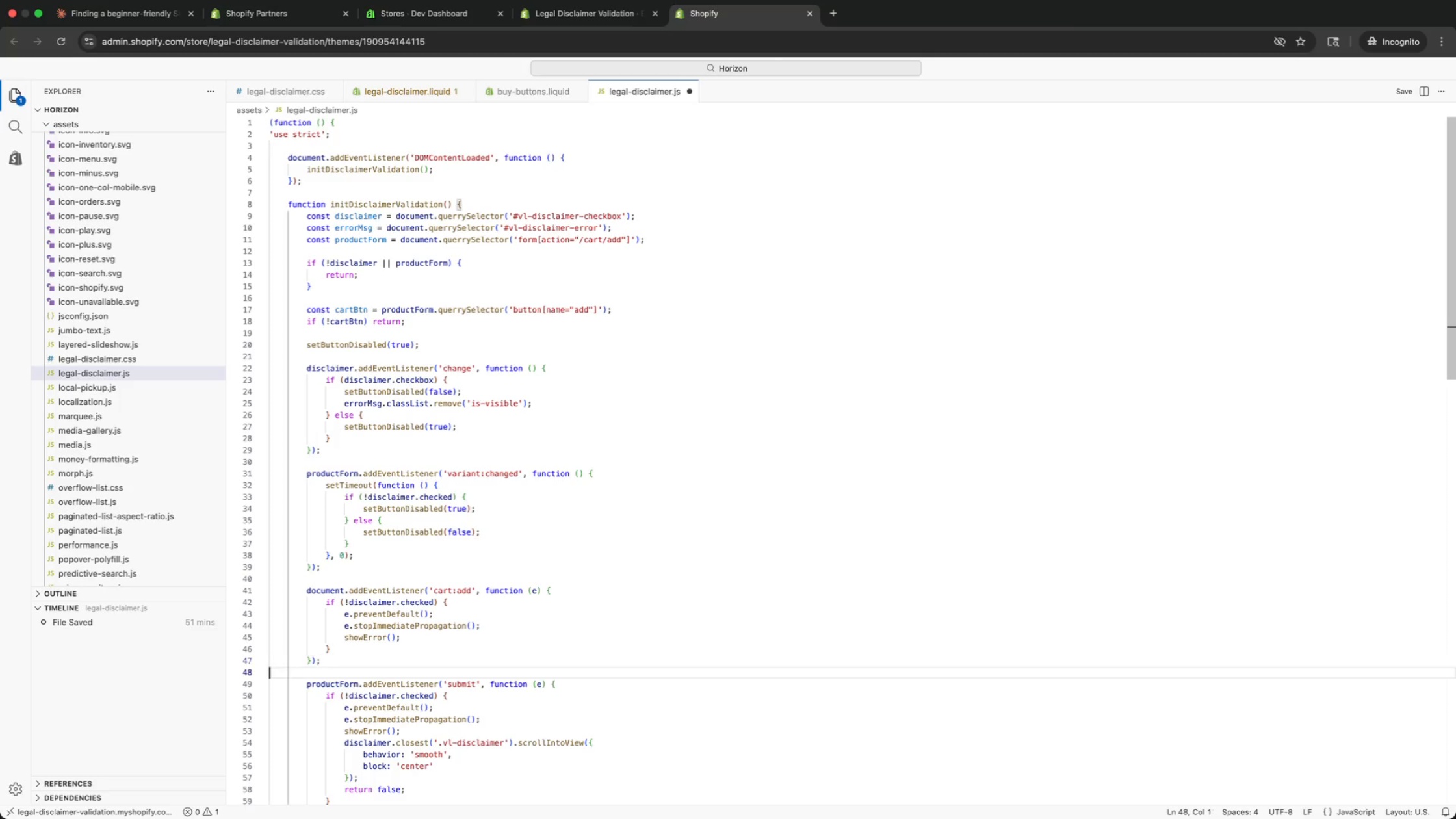 
key(ArrowDown)
 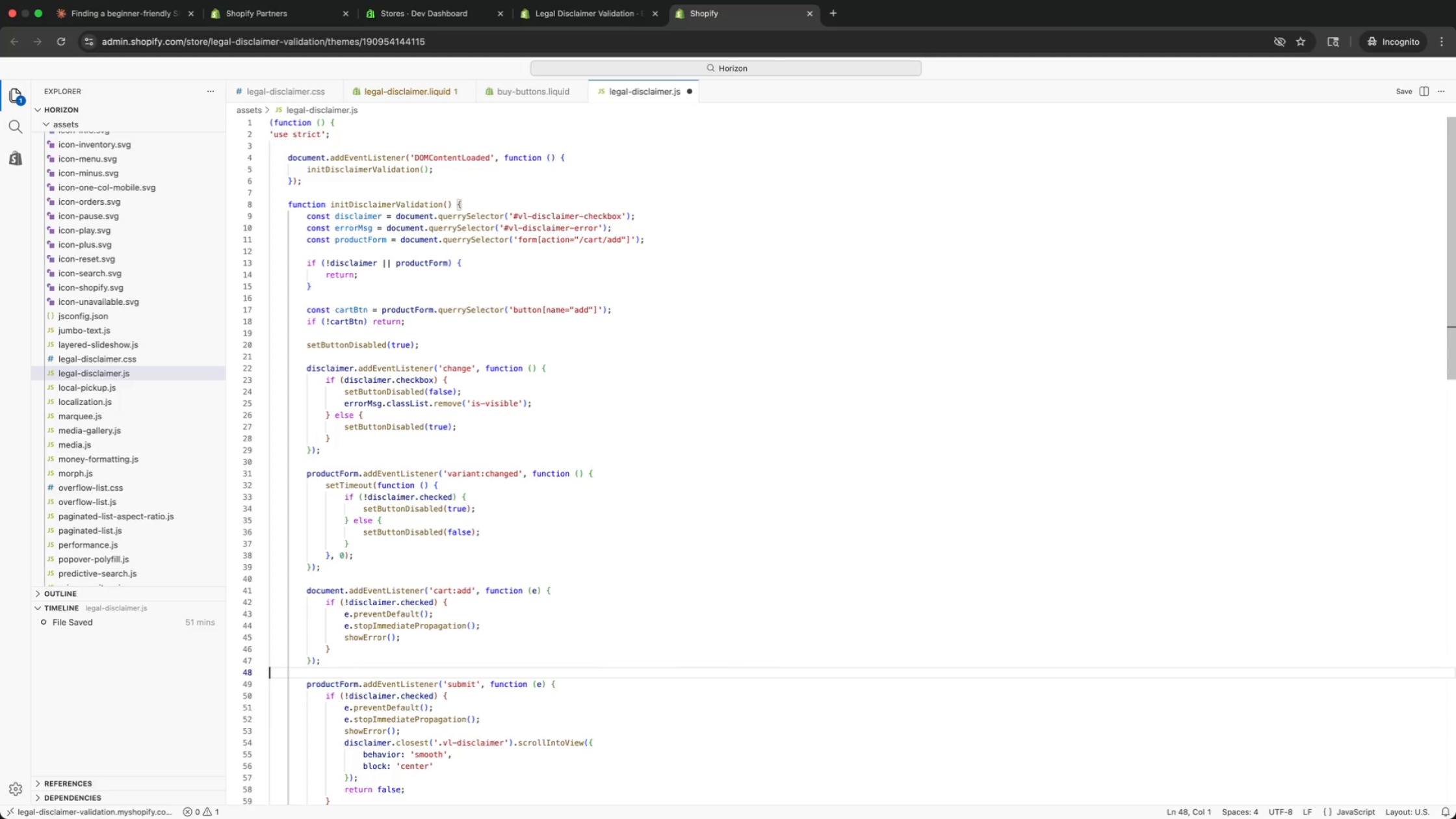 
key(ArrowDown)
 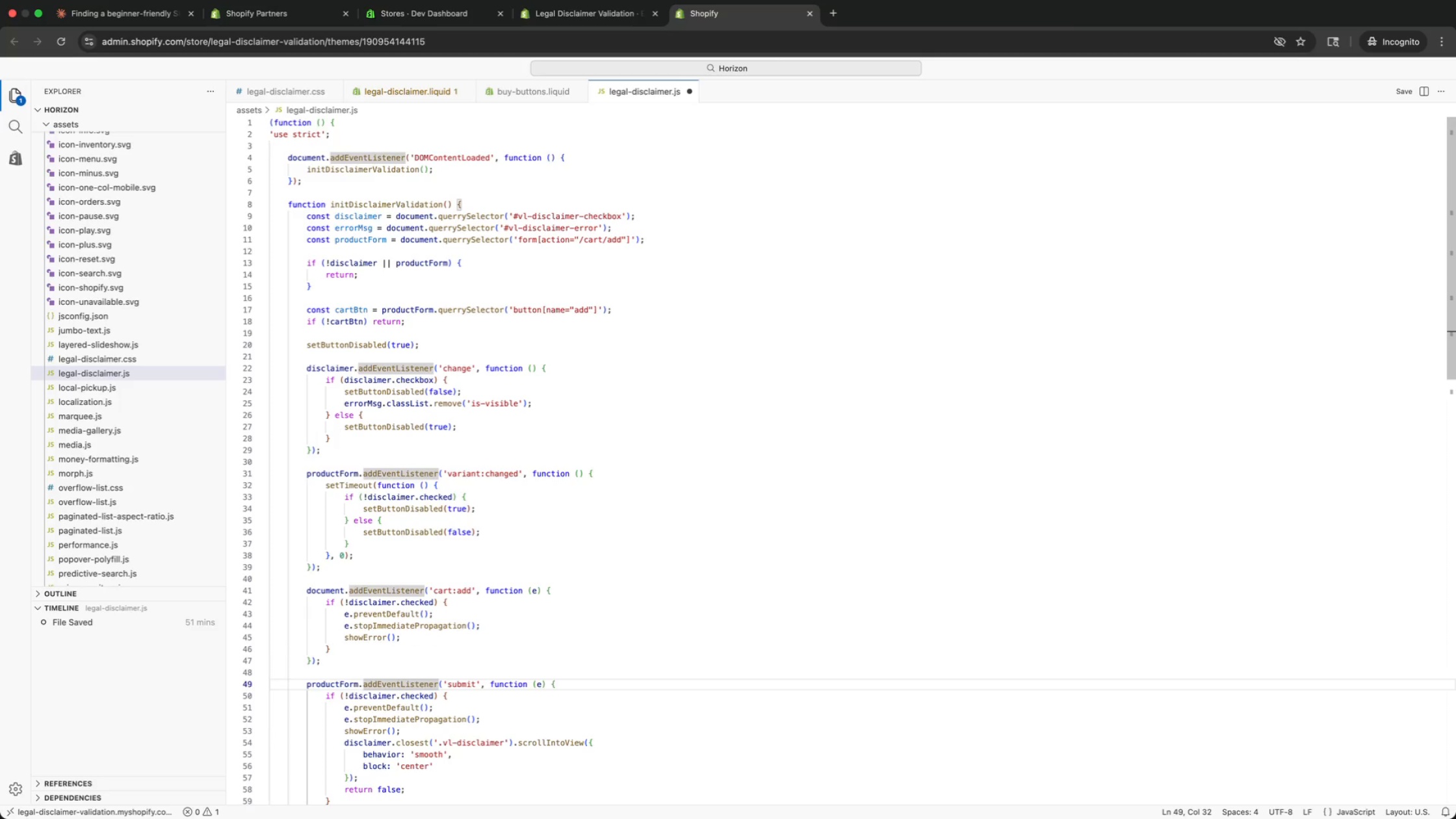 
key(ArrowDown)
 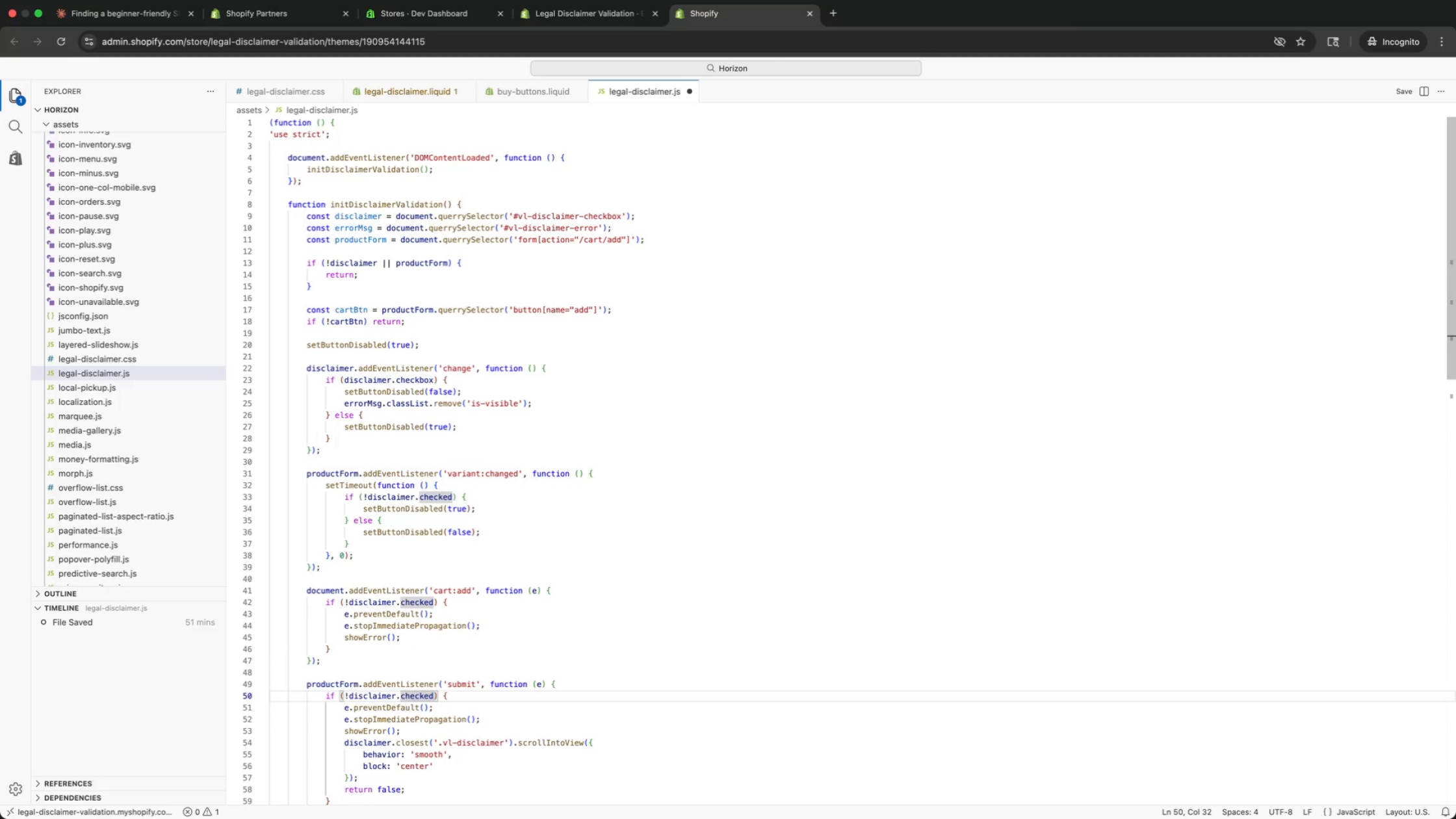 
key(ArrowDown)
 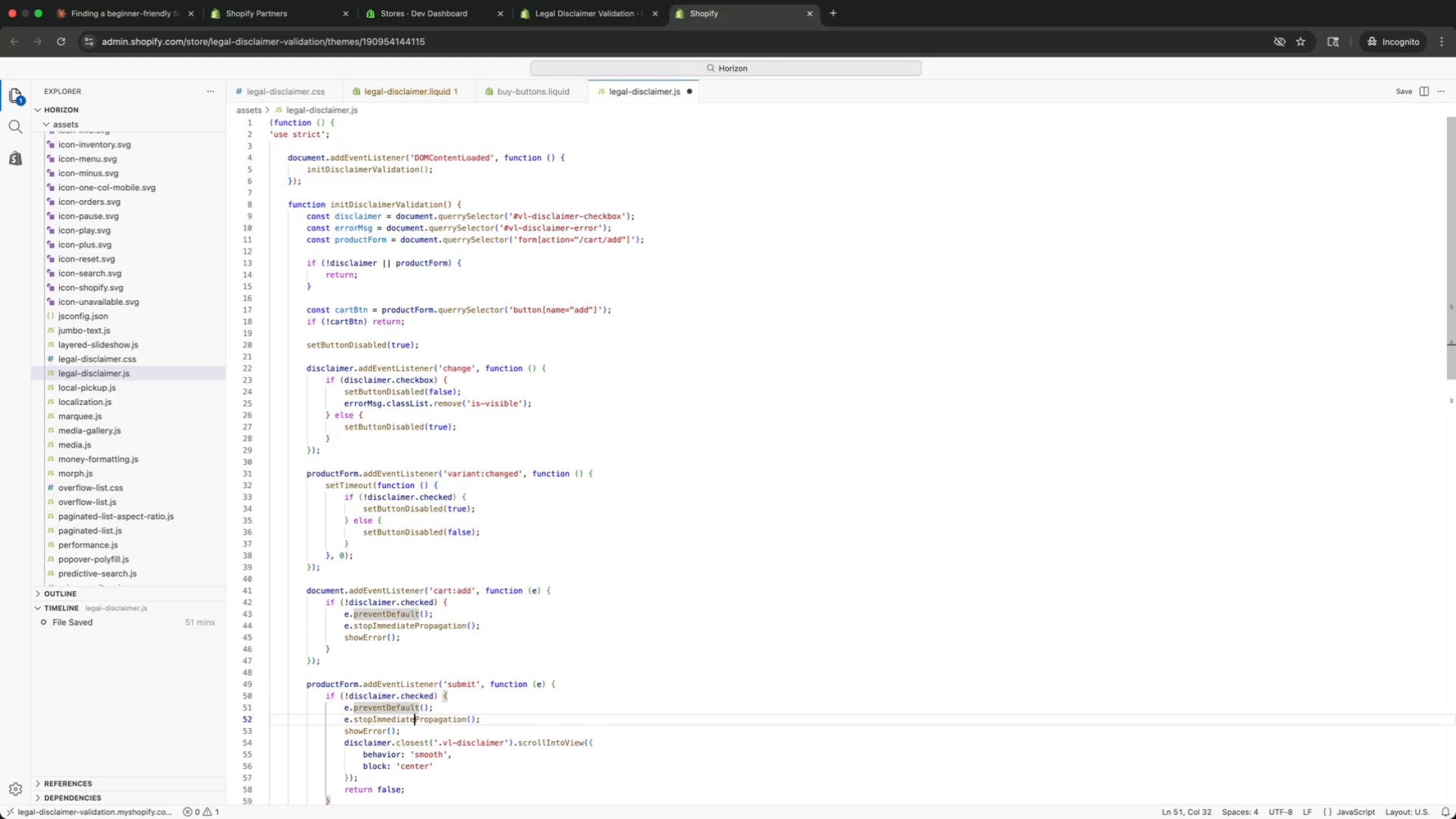 
key(ArrowDown)
 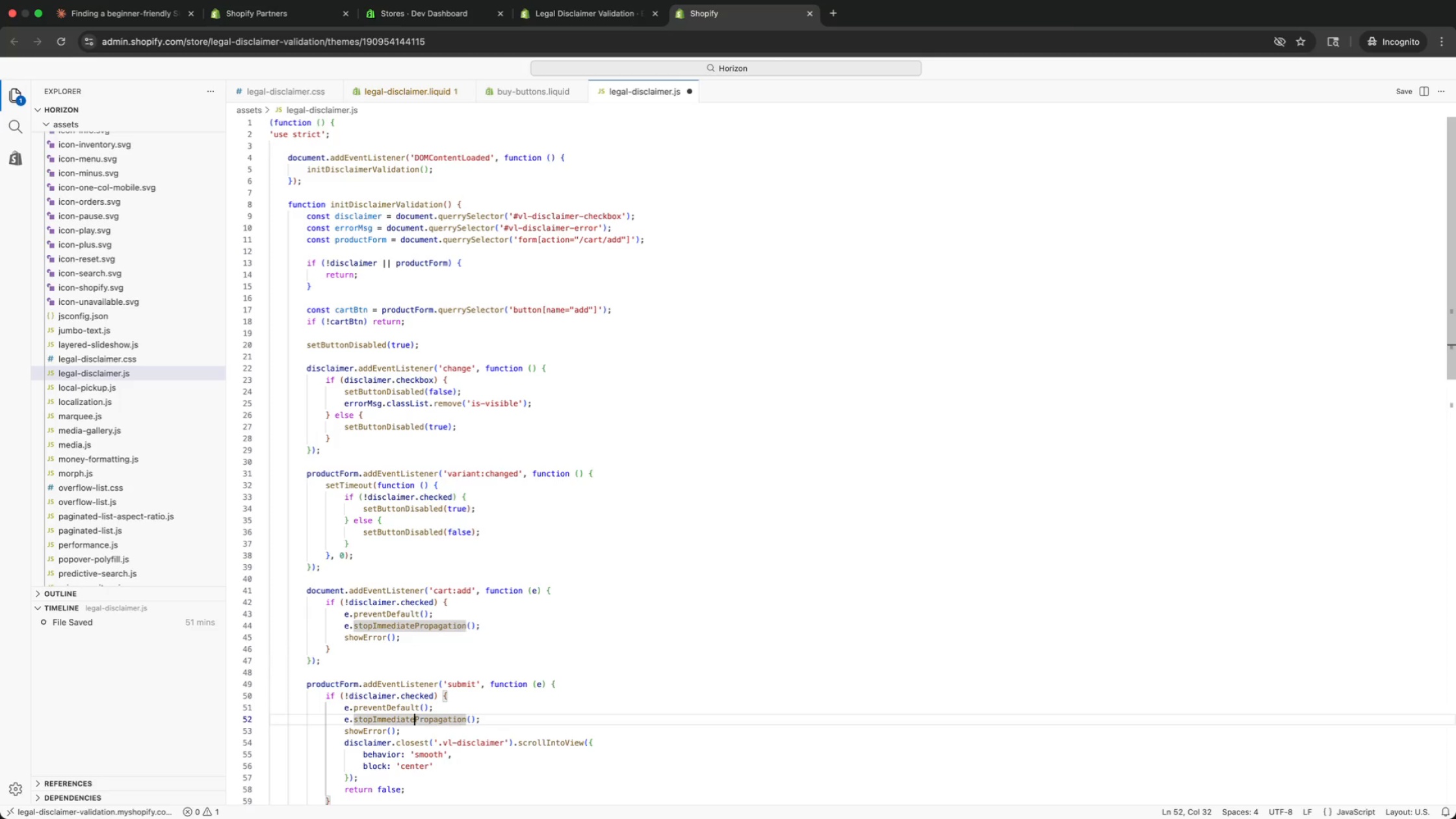 
key(ArrowDown)
 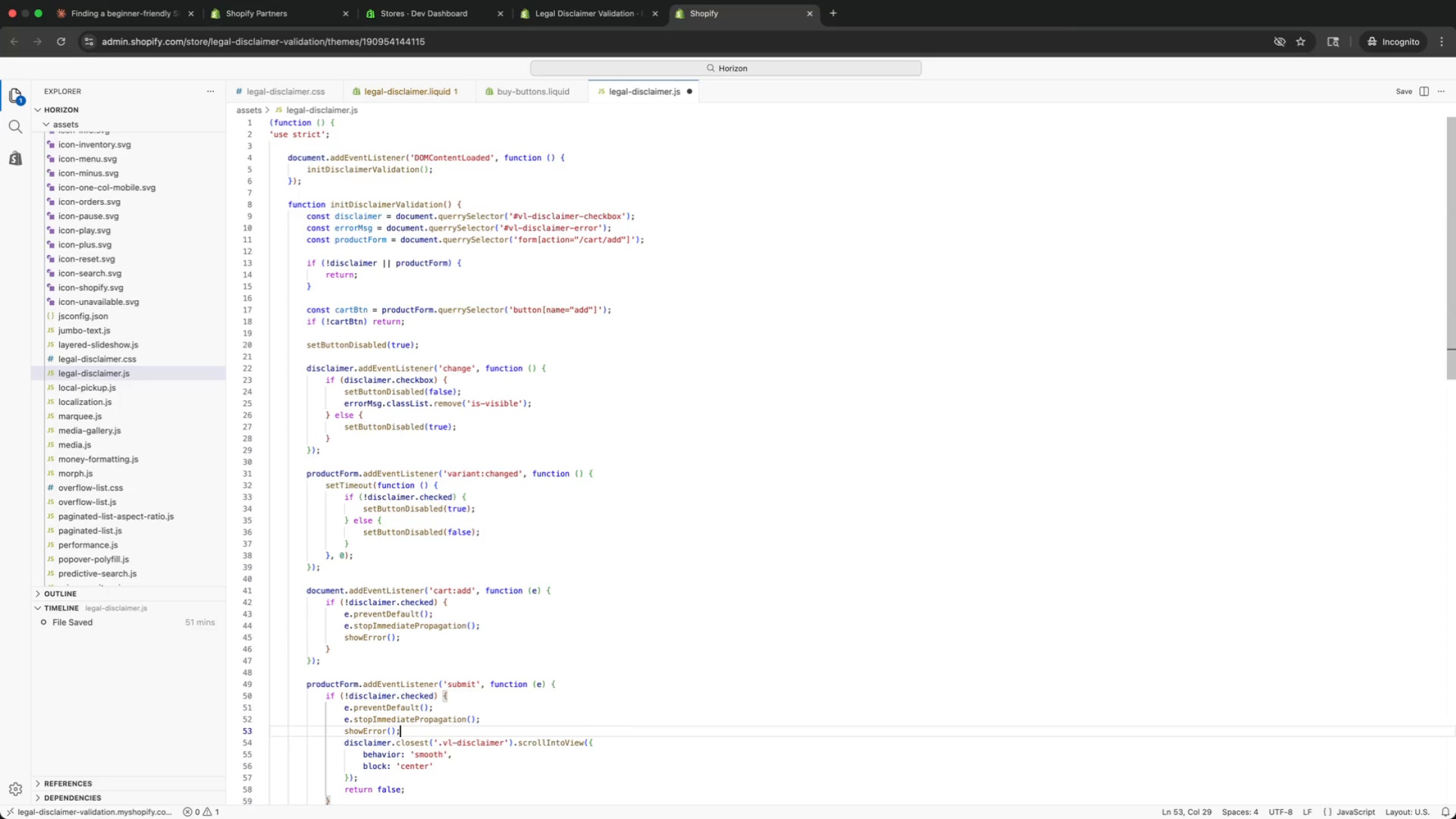 
key(ArrowDown)
 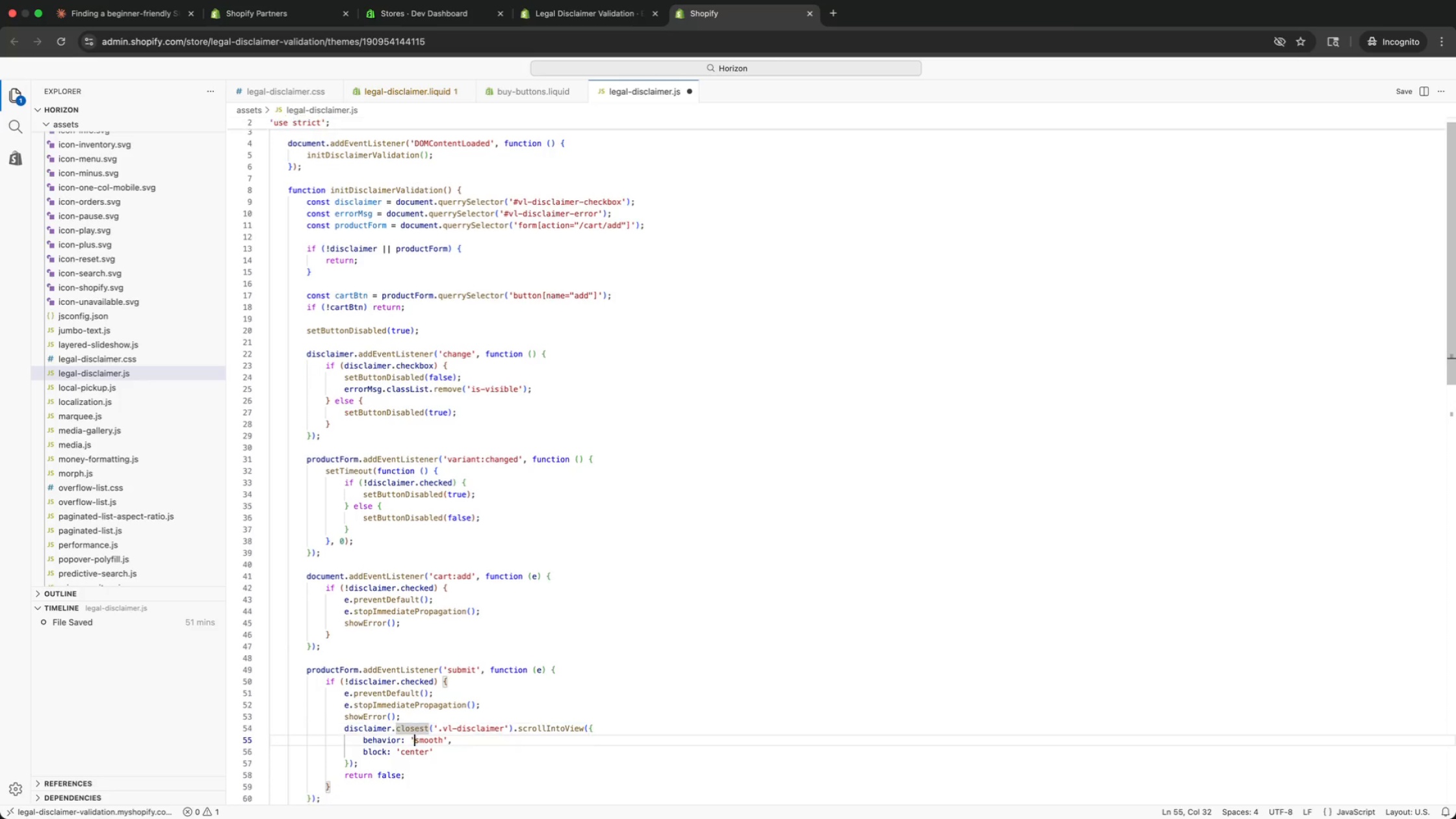 
key(ArrowDown)
 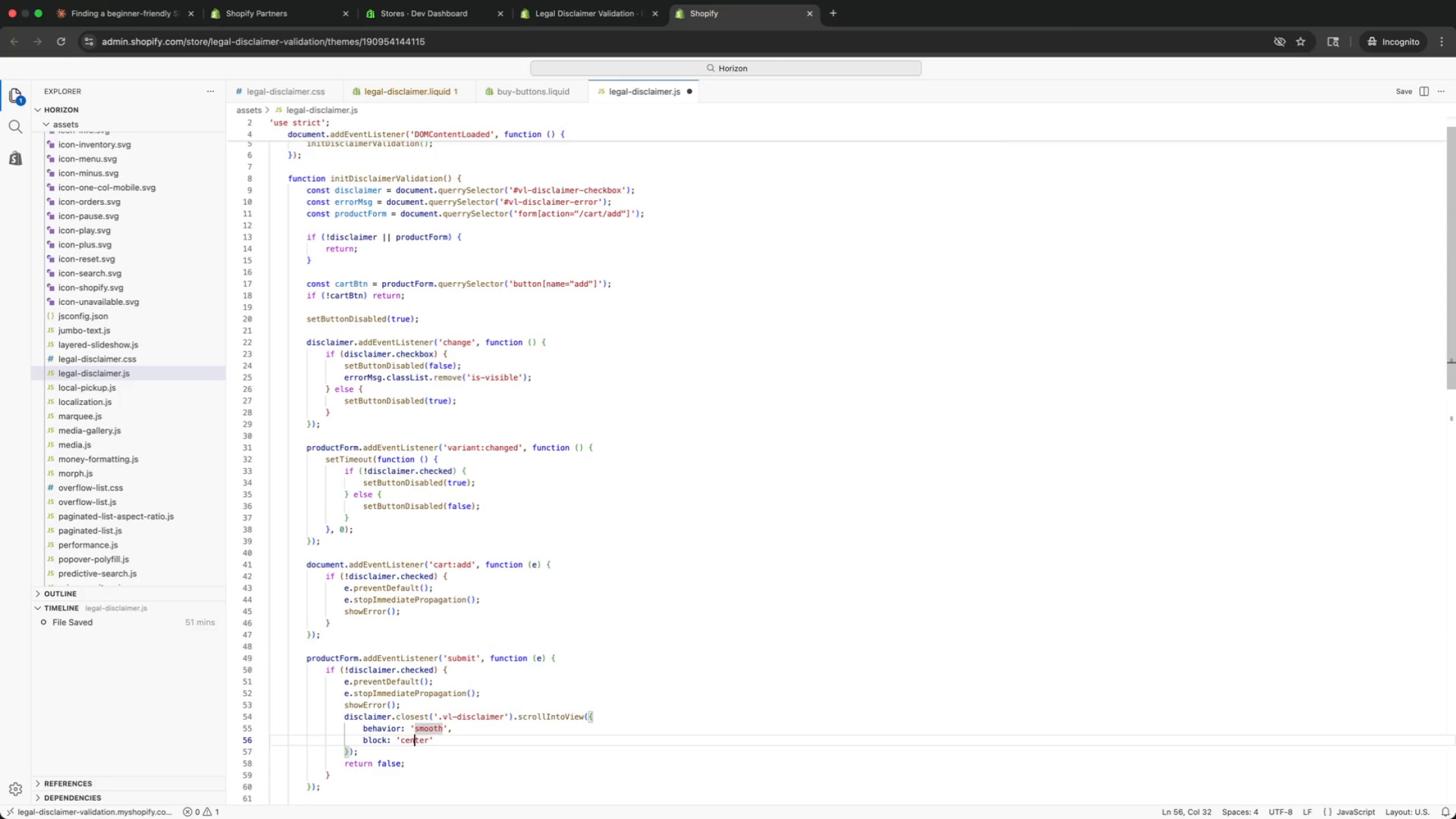 
key(ArrowDown)
 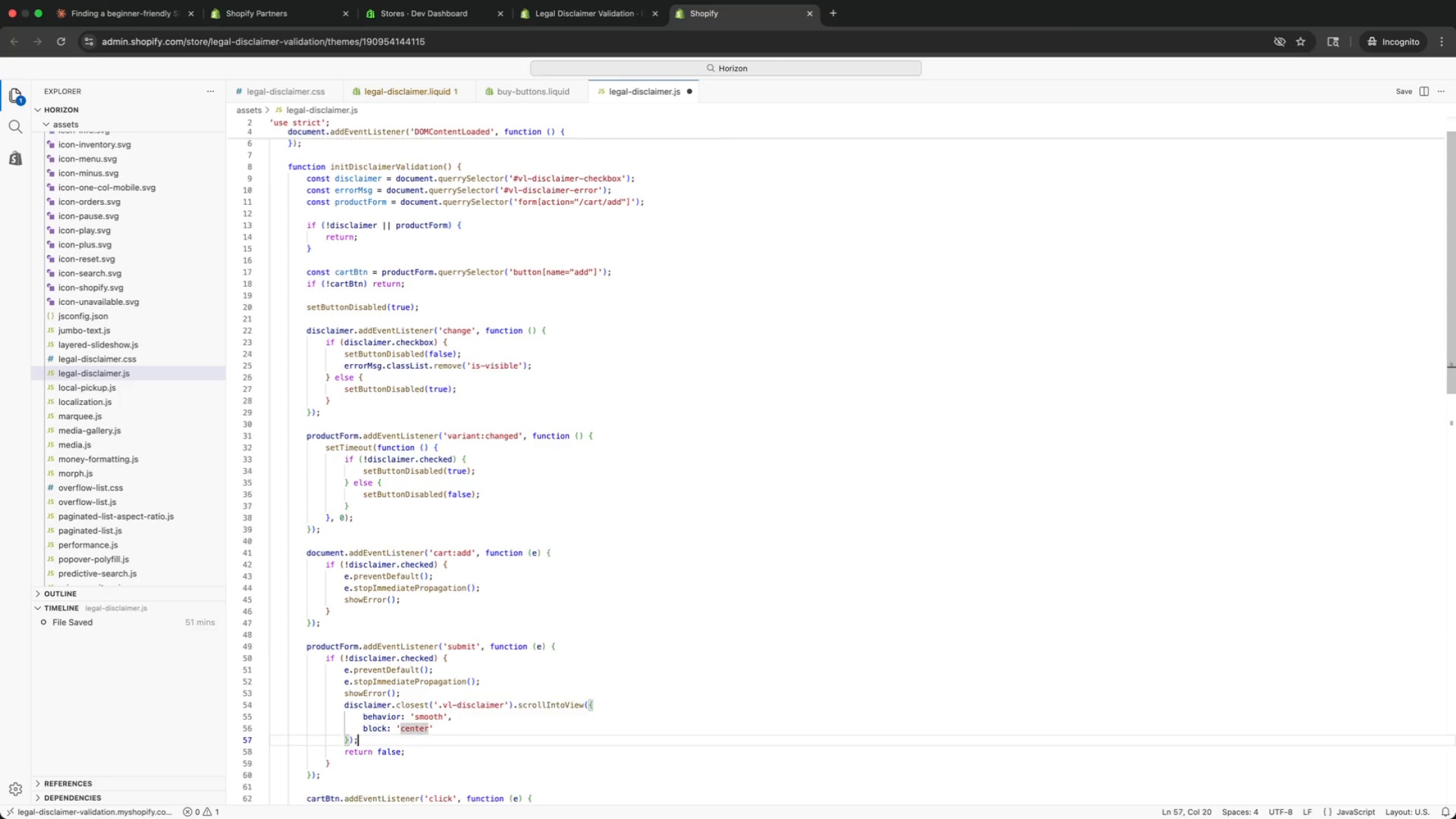 
key(ArrowDown)
 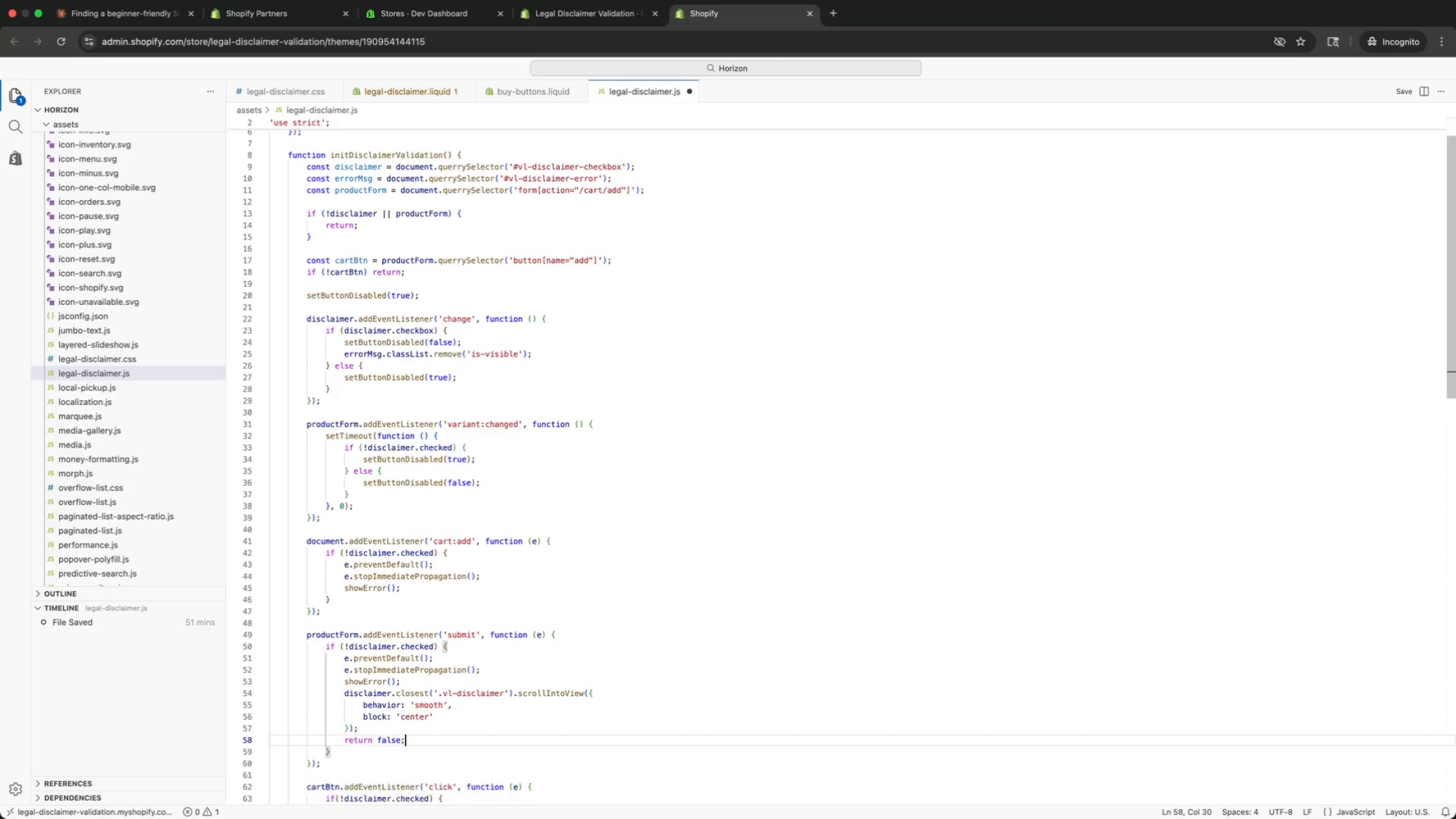 
key(ArrowDown)
 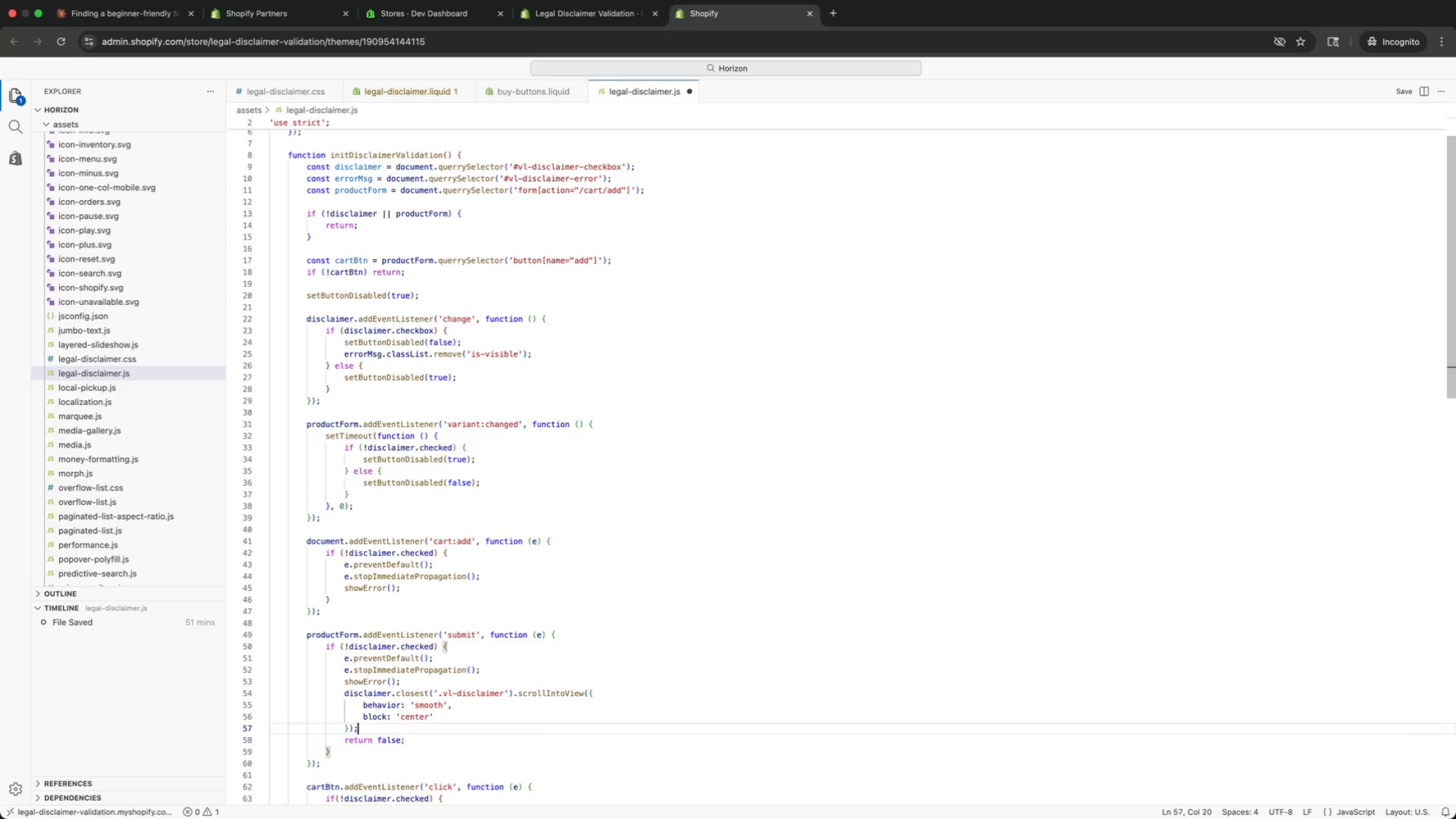 
key(ArrowUp)
 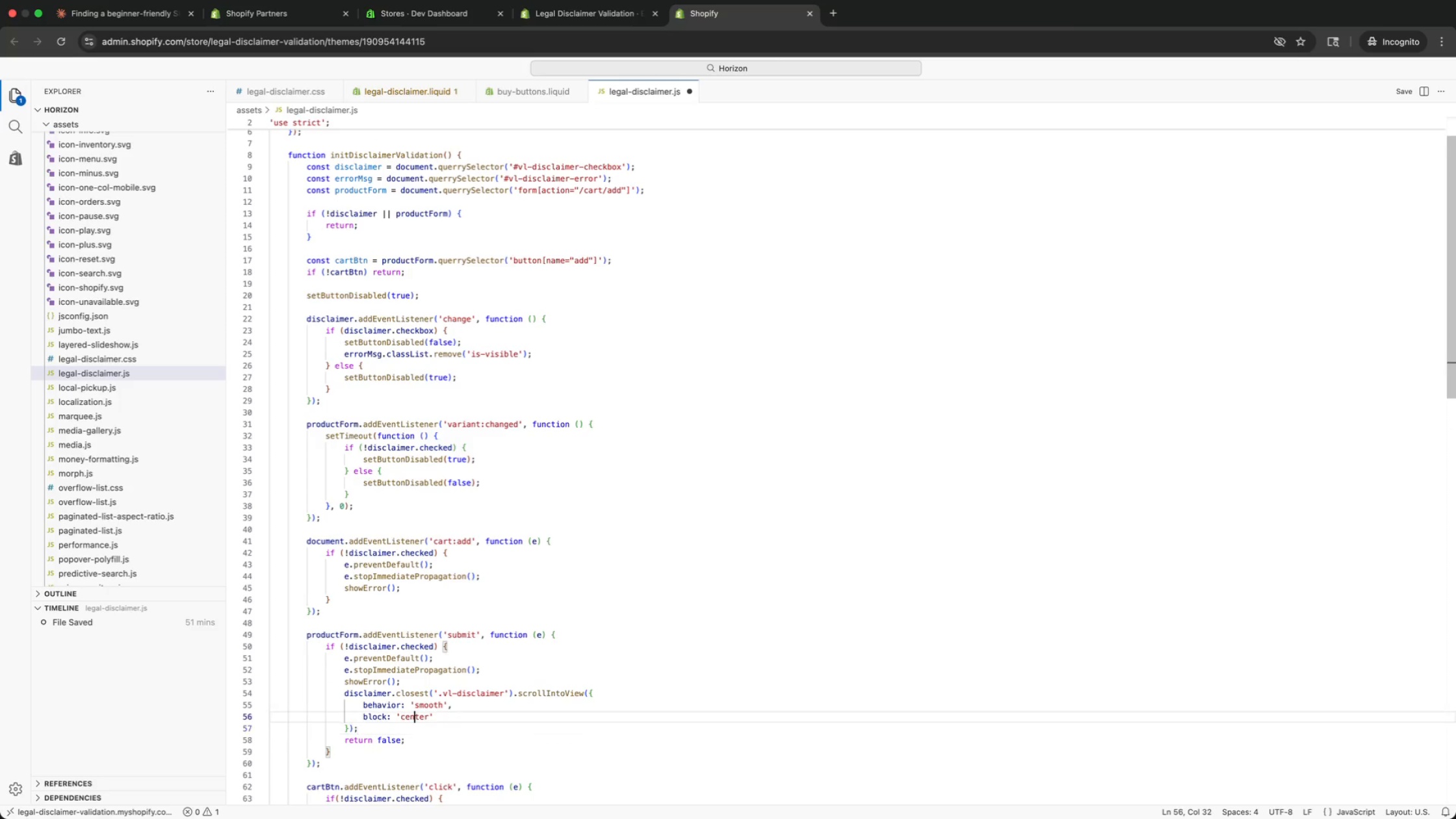 
key(ArrowUp)
 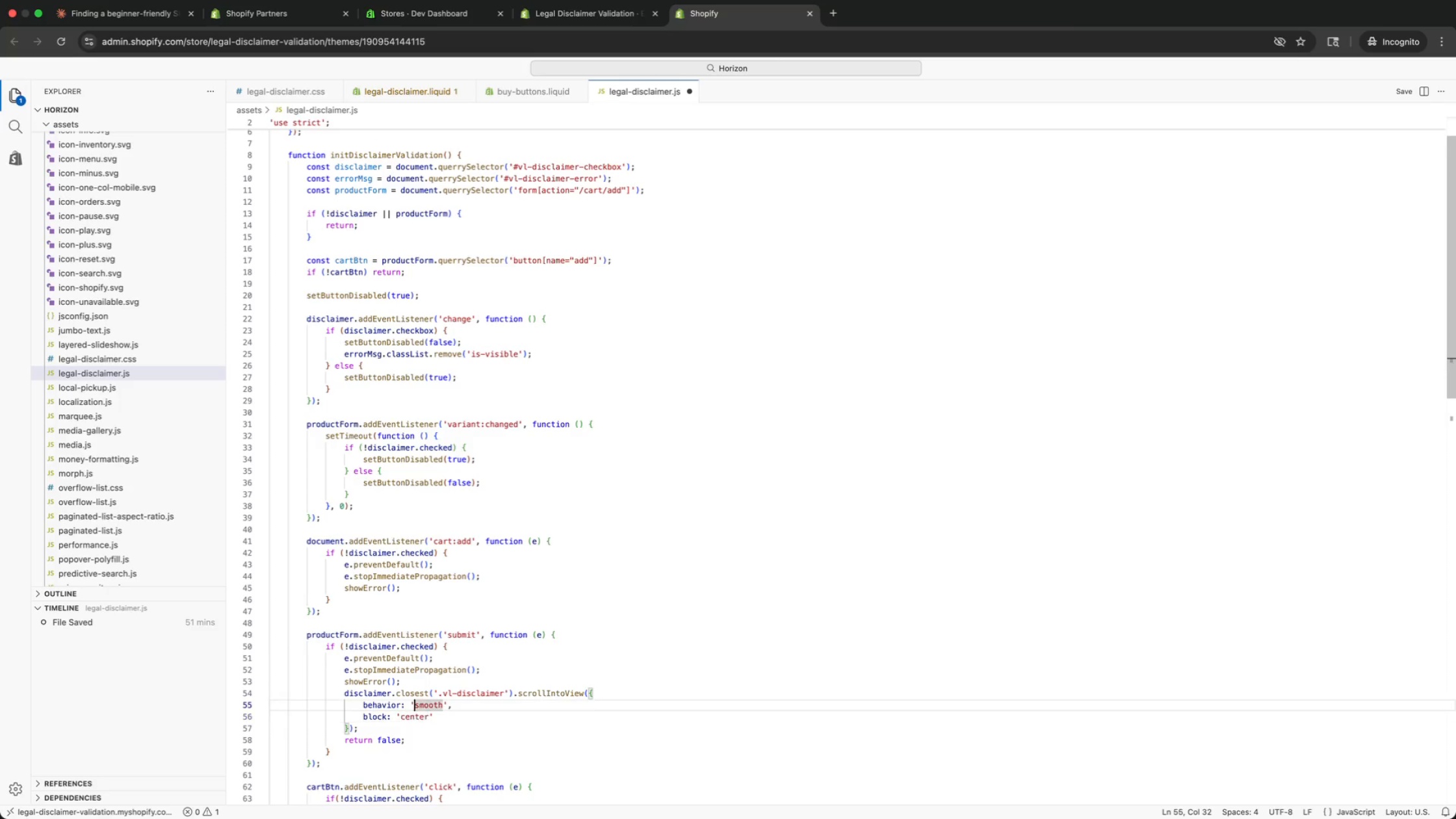 
key(ArrowUp)
 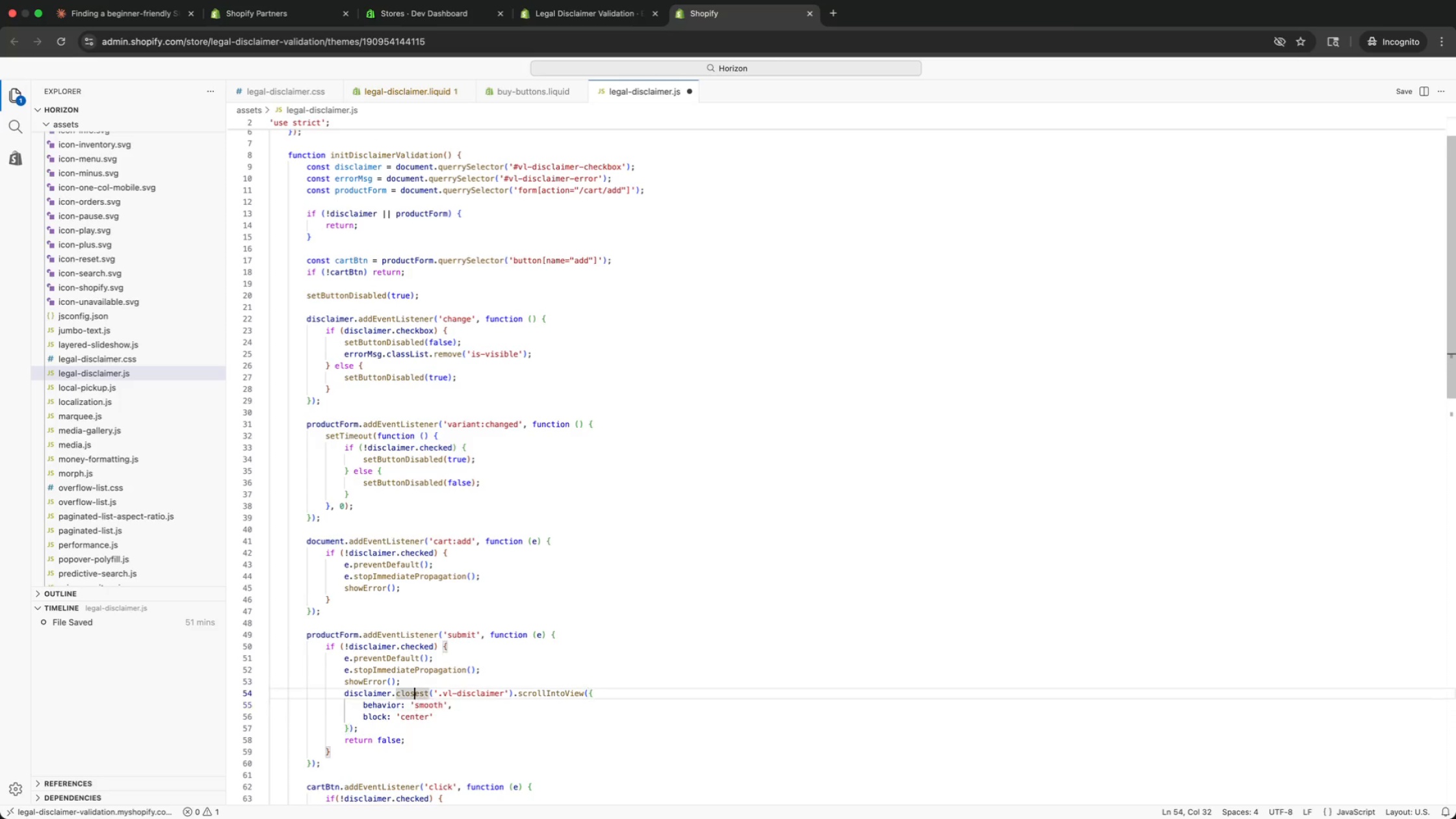 
key(ArrowUp)
 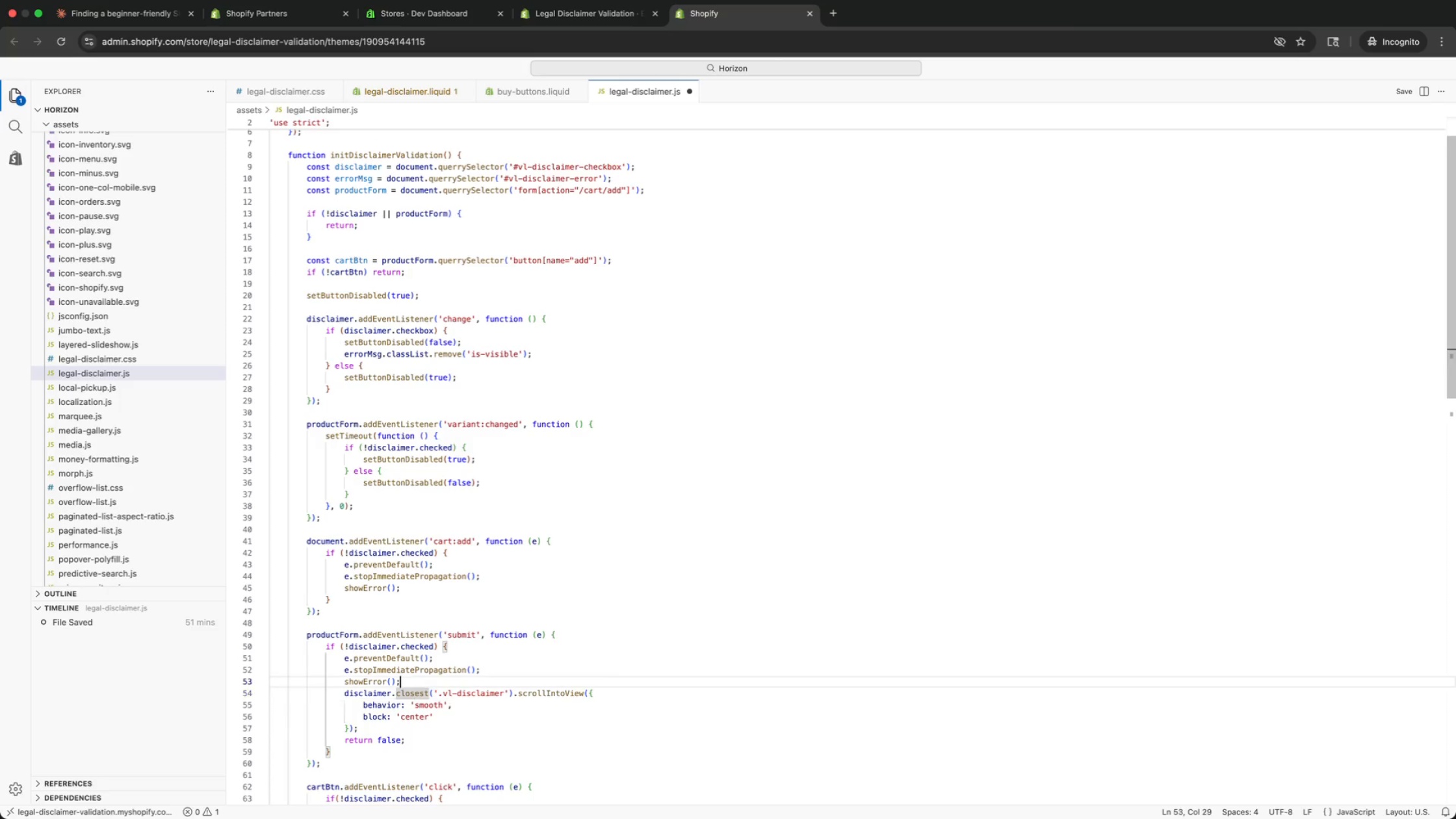 
key(ArrowUp)
 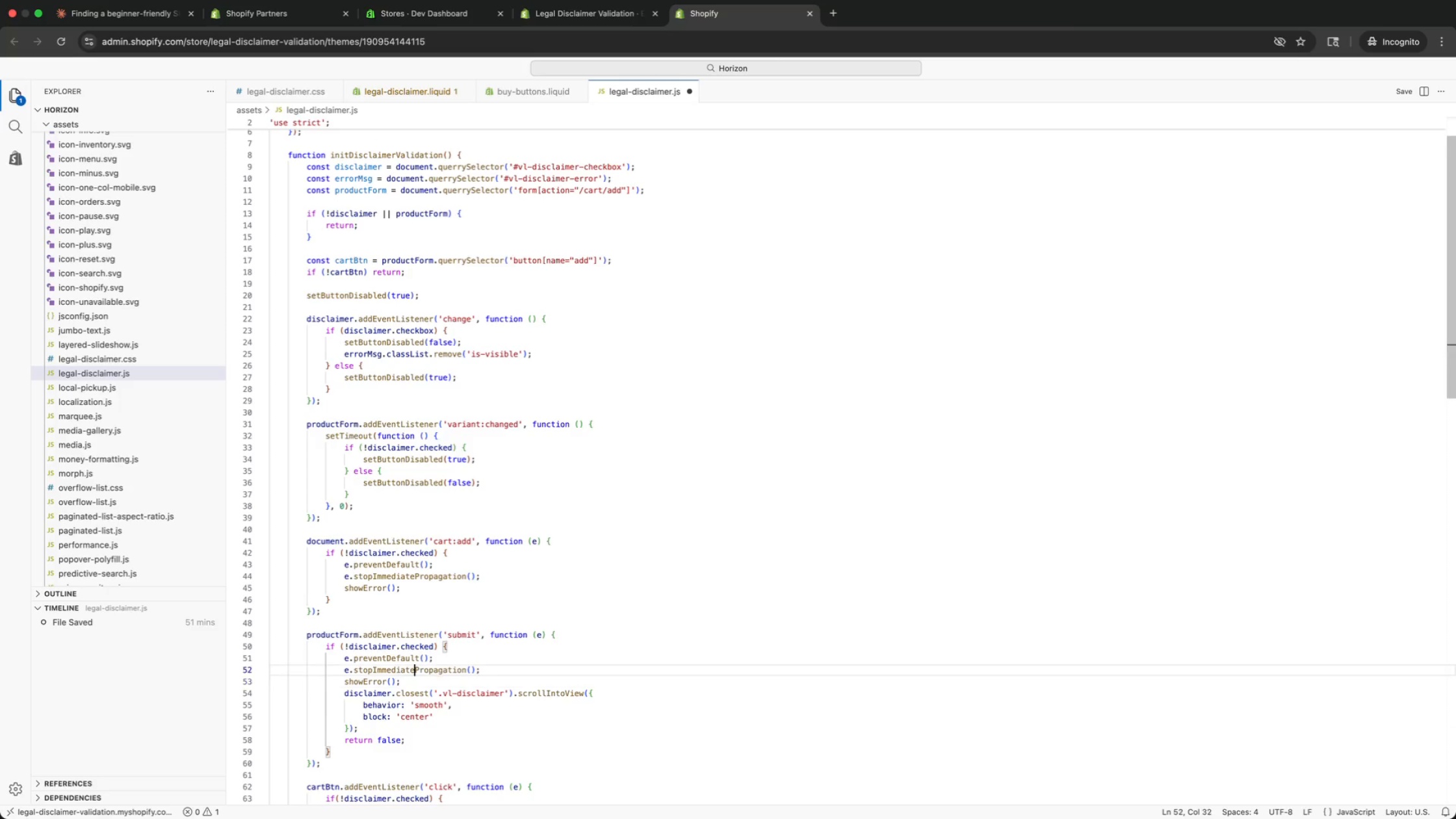 
key(ArrowUp)
 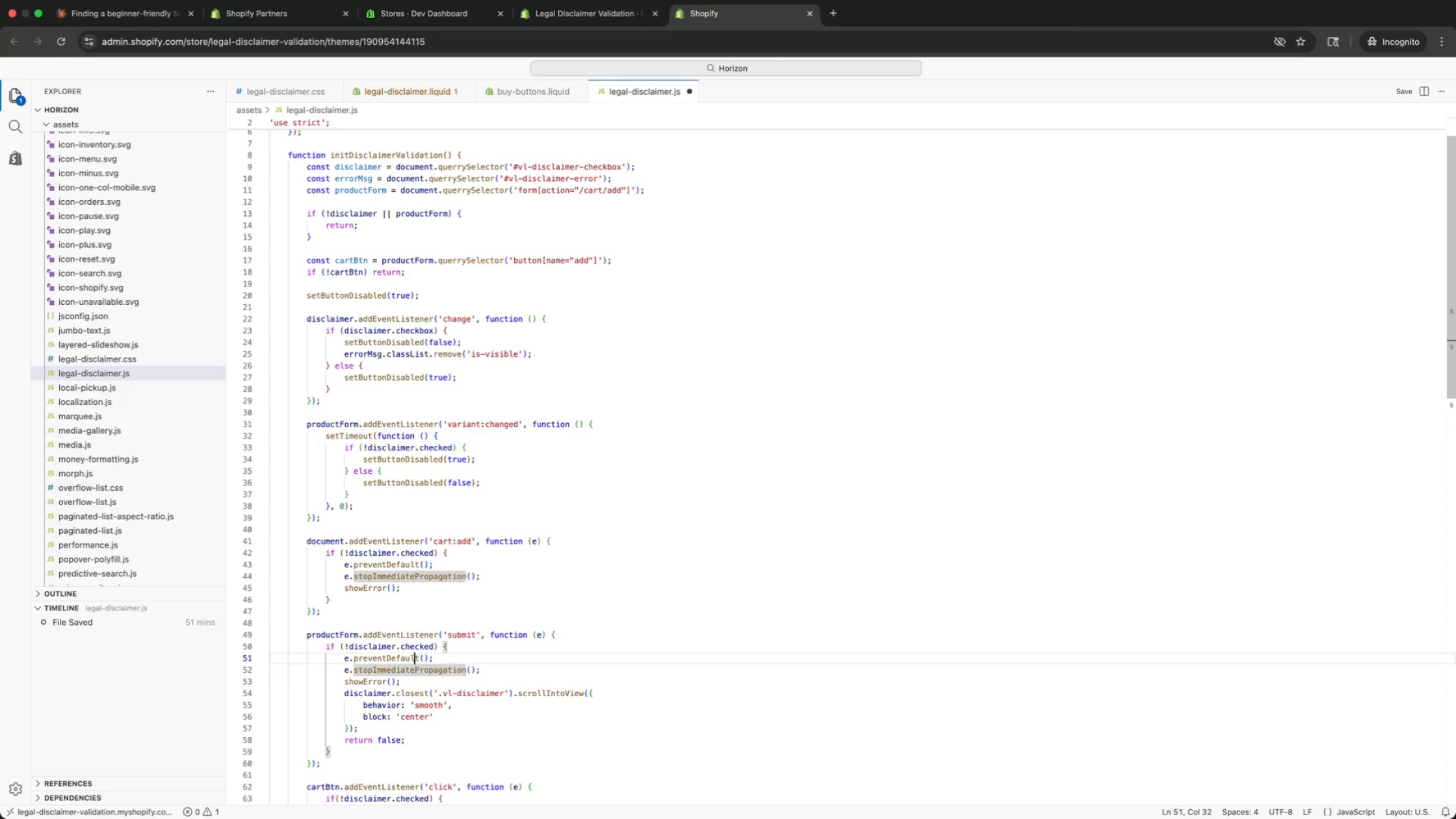 
key(ArrowUp)
 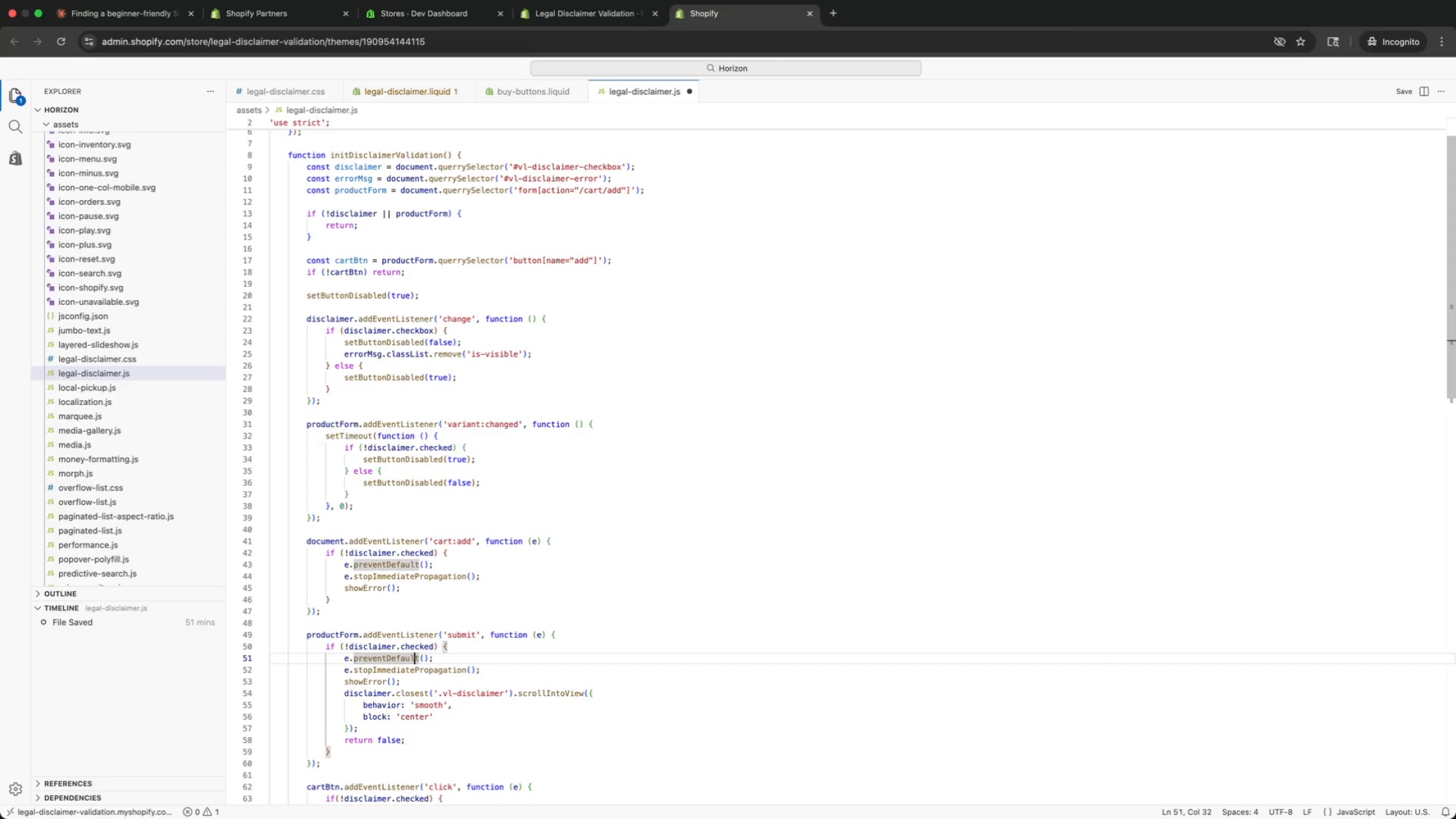 
key(ArrowUp)
 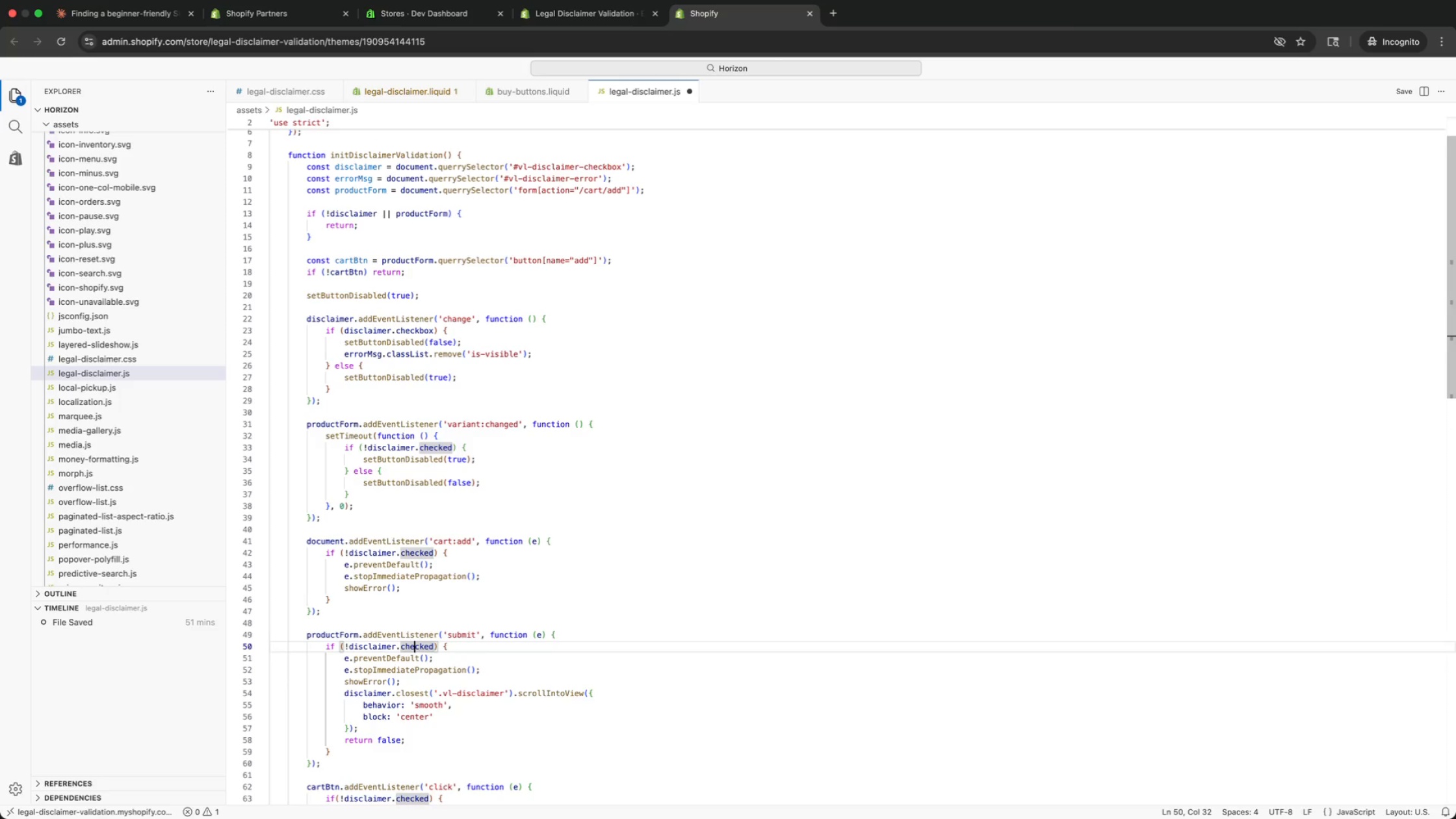 
key(ArrowUp)
 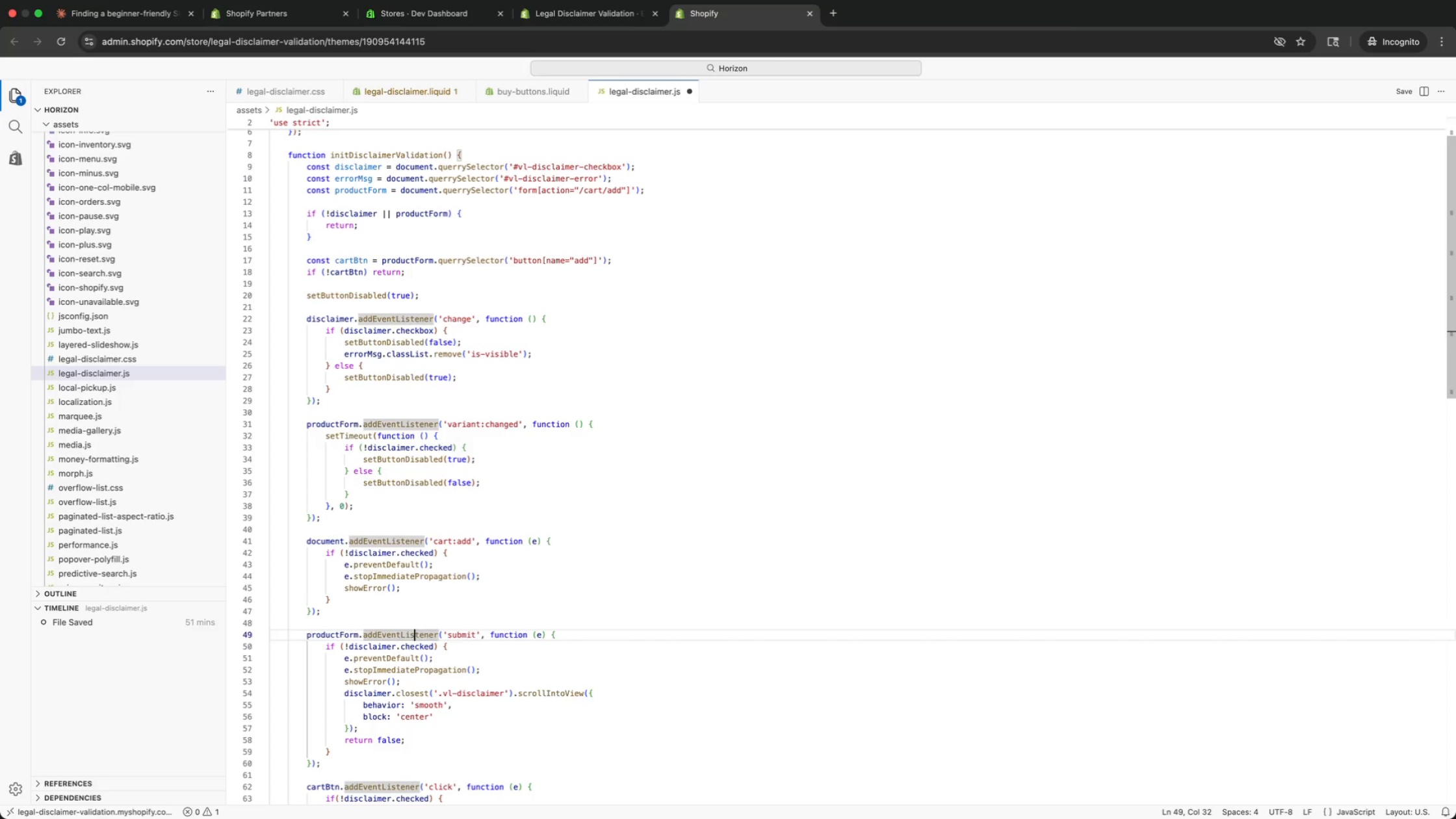 
key(ArrowUp)
 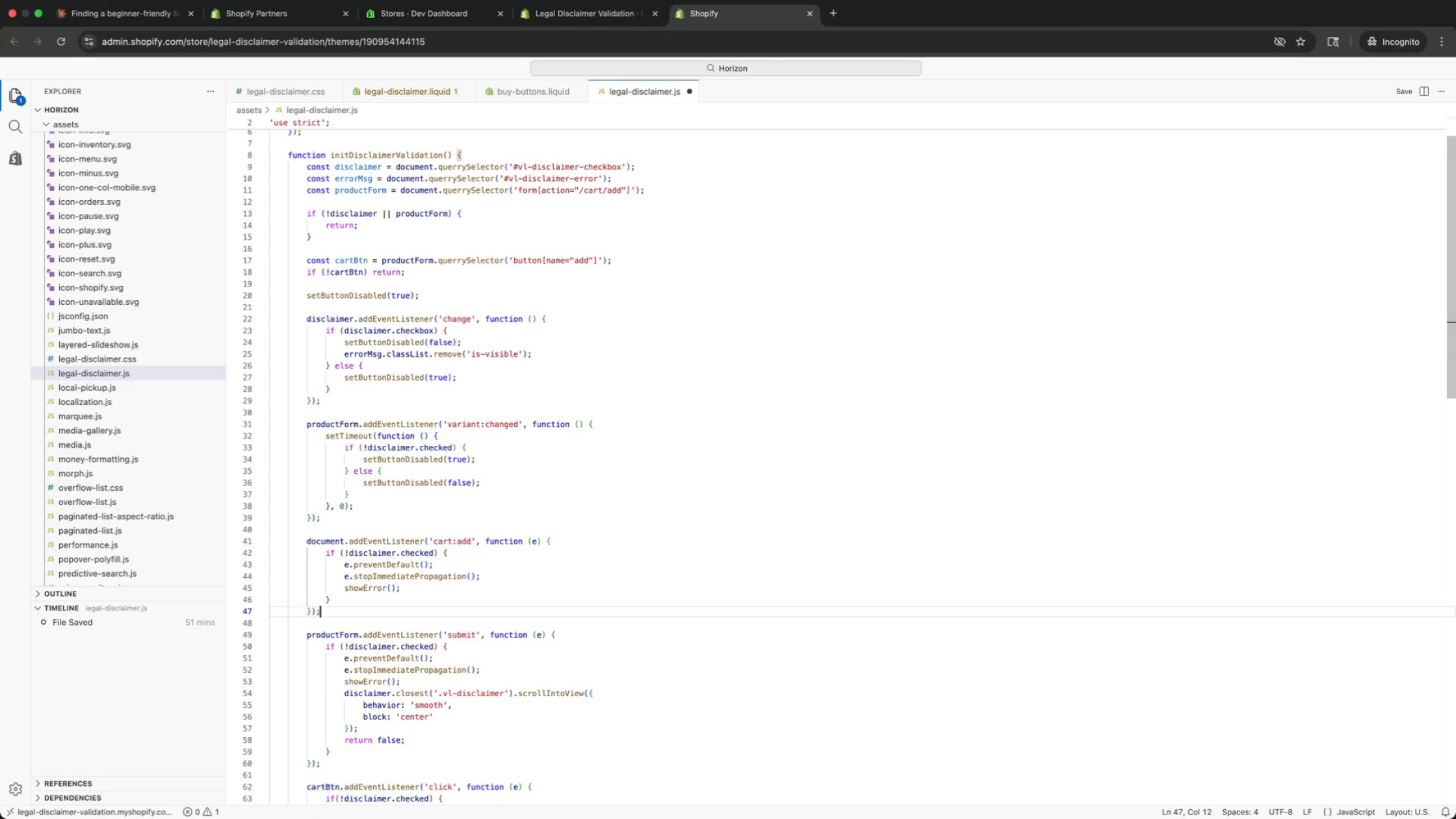 
key(ArrowUp)
 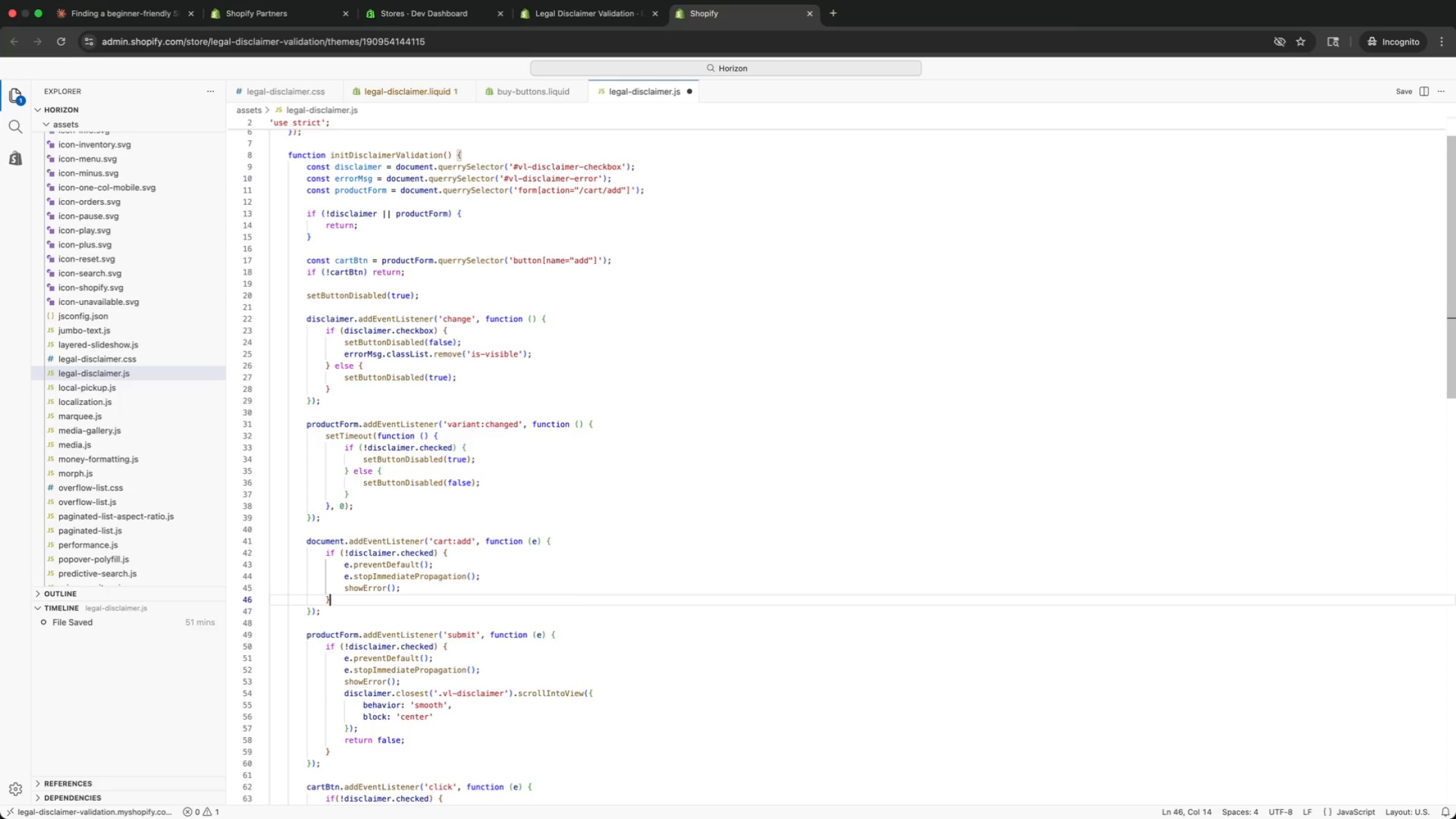 
key(ArrowUp)
 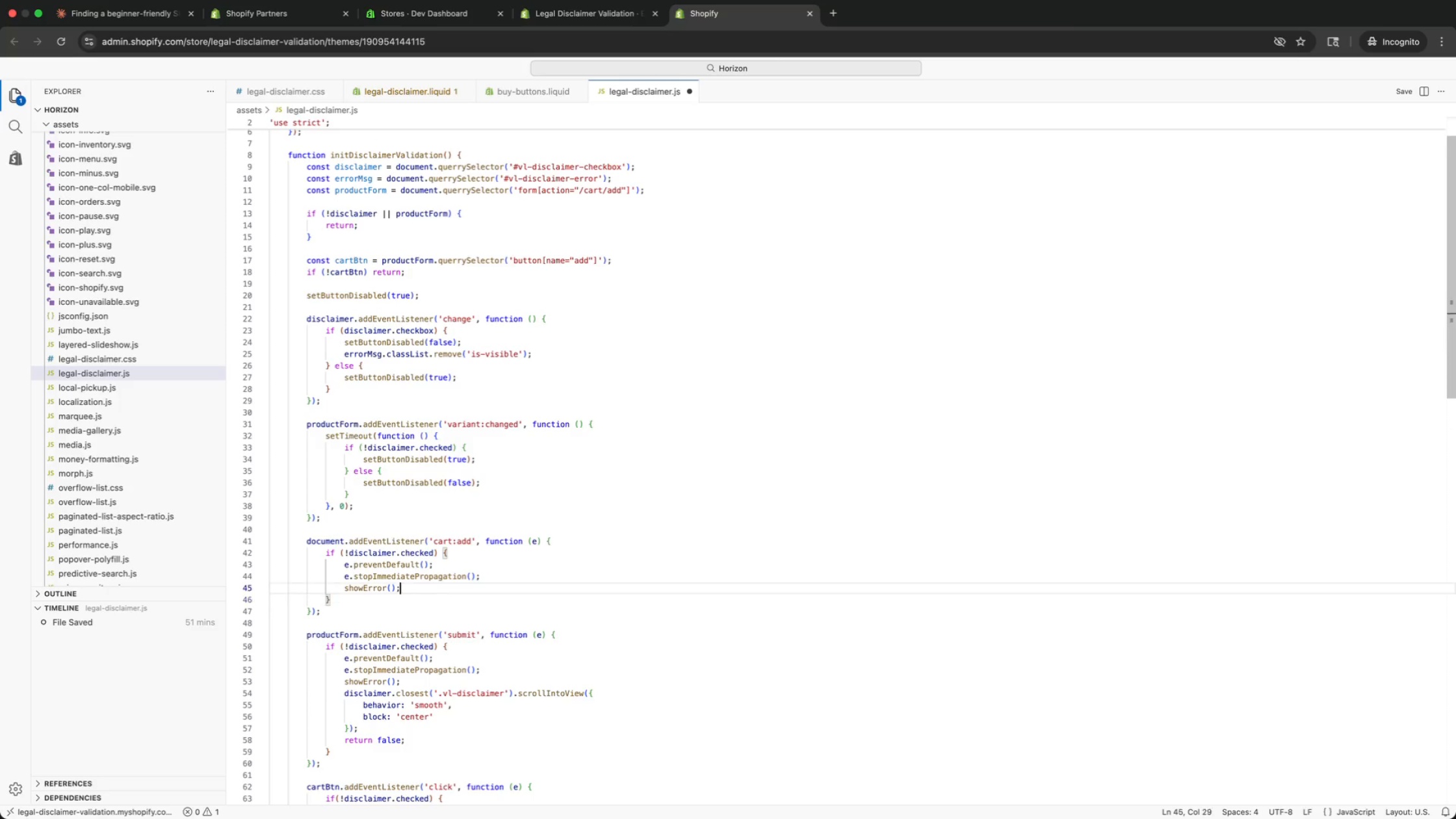 
key(ArrowUp)
 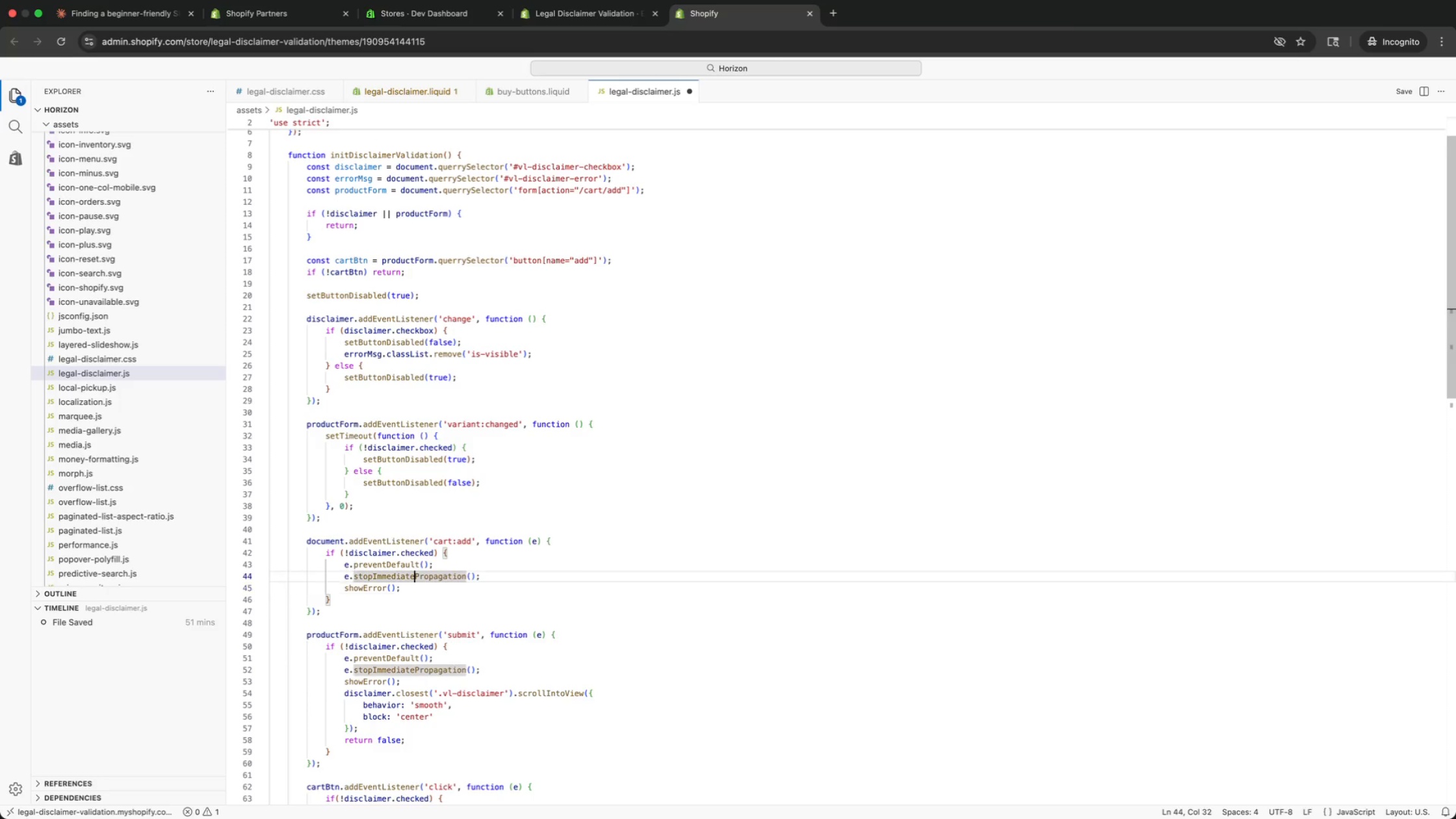 
key(ArrowUp)
 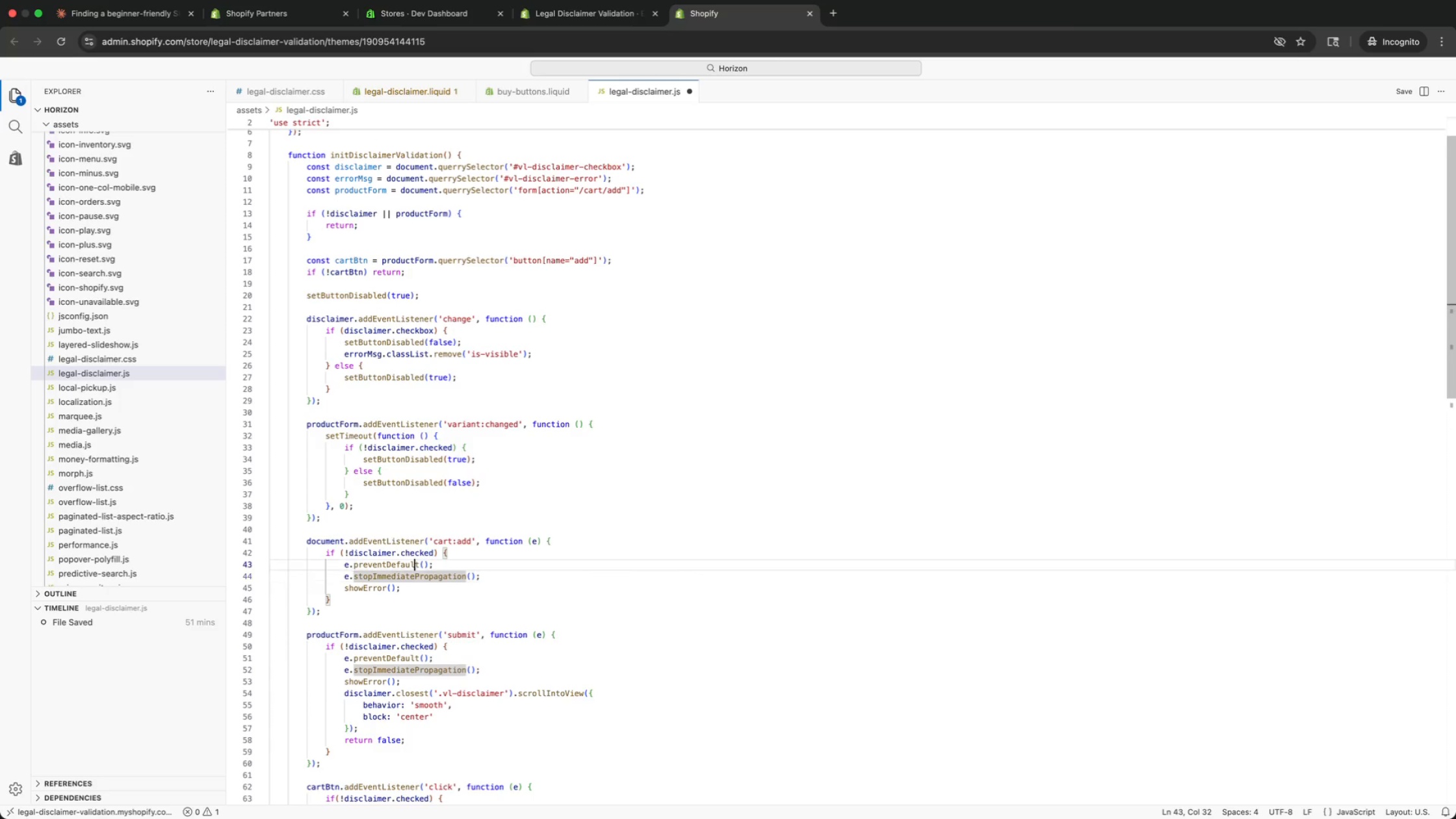 
key(ArrowUp)
 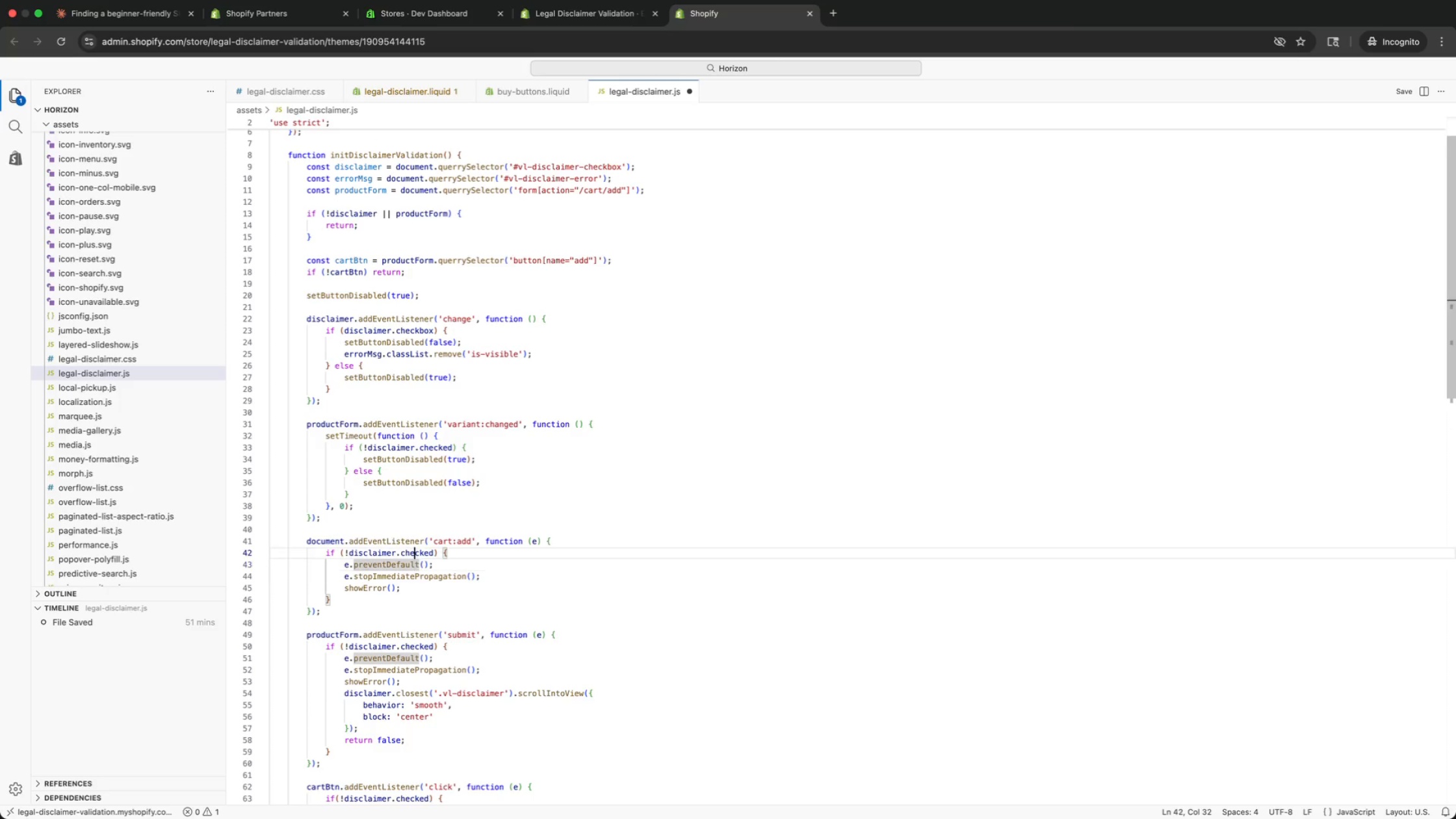 
key(ArrowUp)
 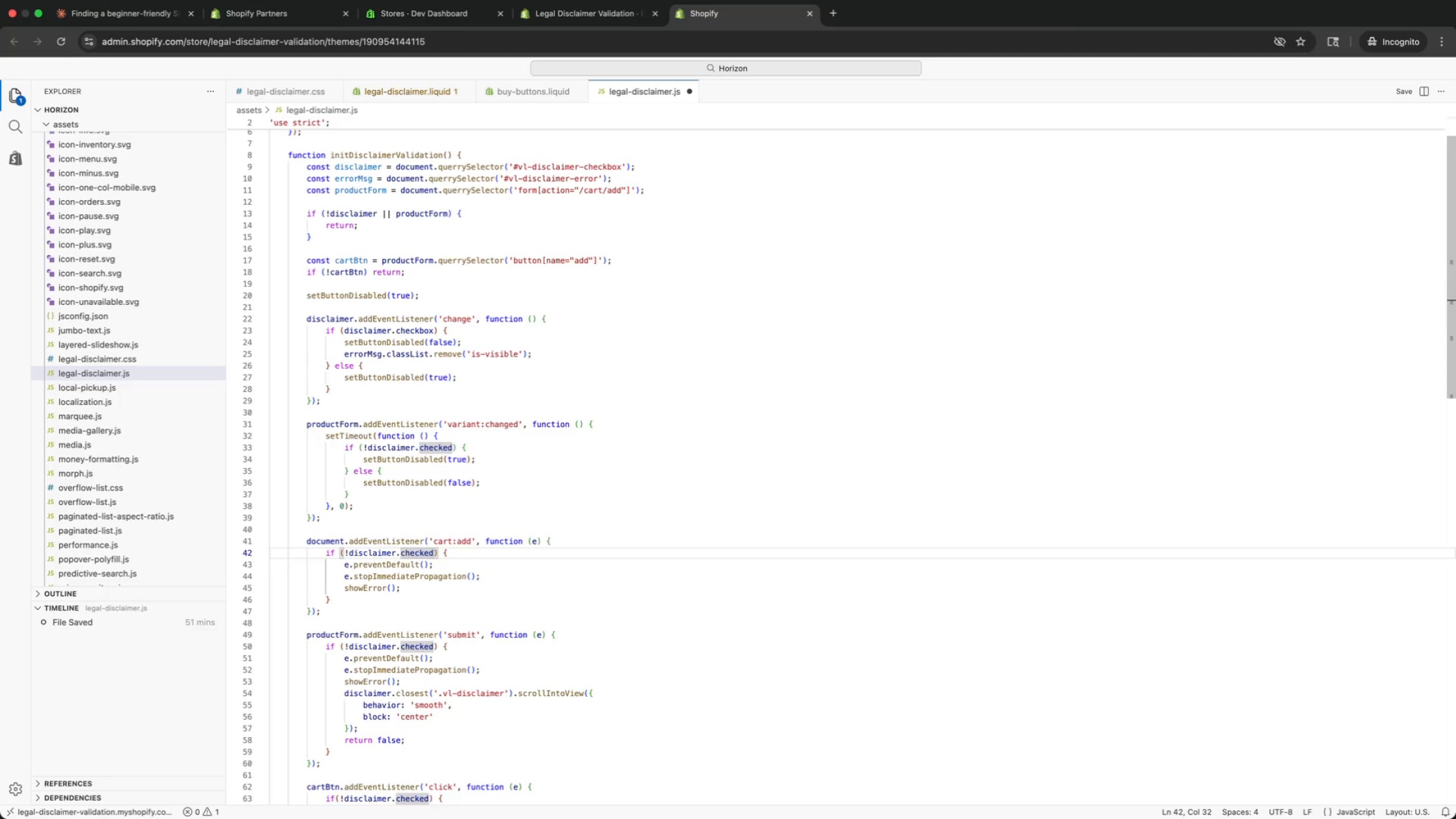 
key(ArrowUp)
 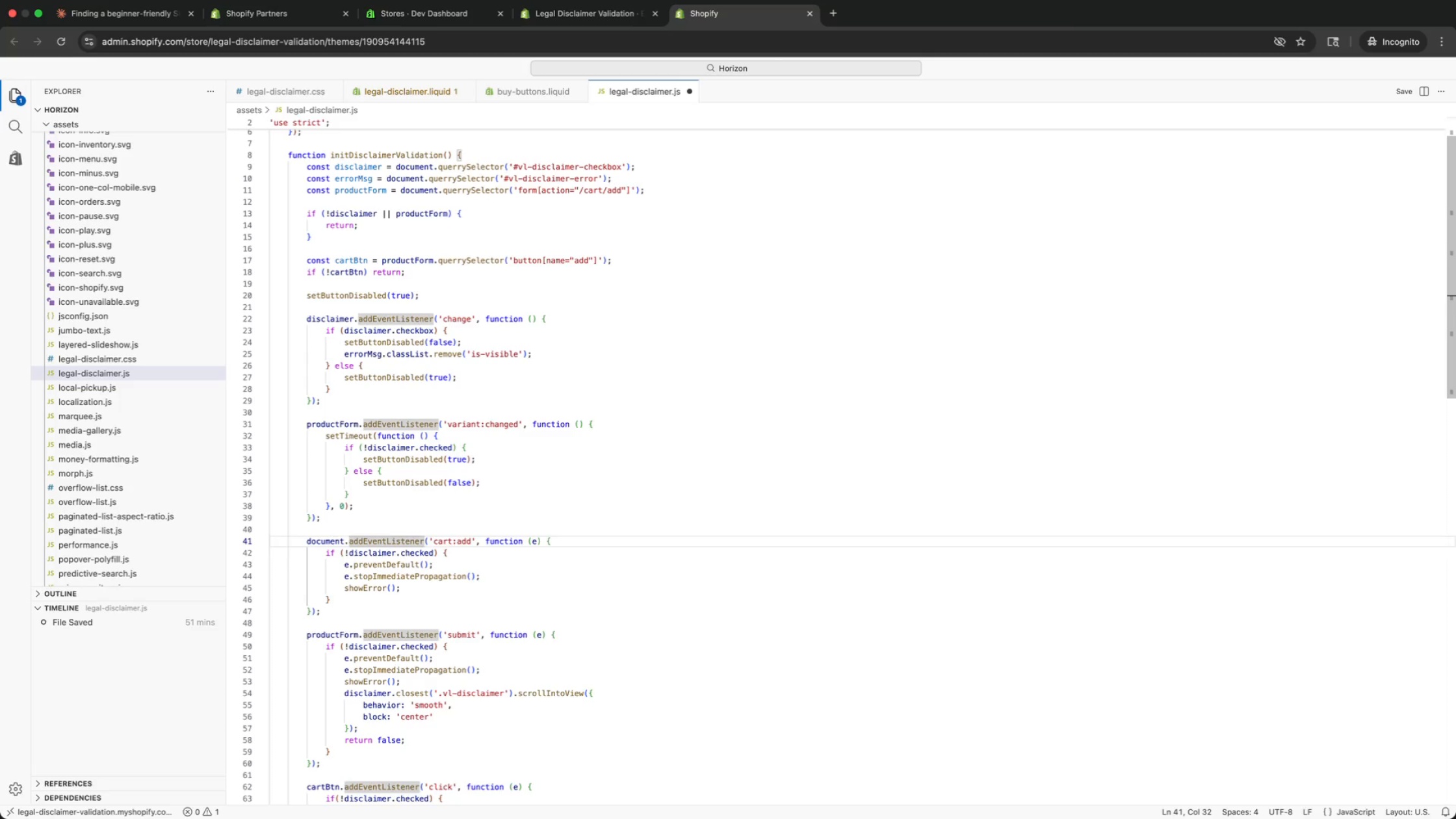 
key(ArrowUp)
 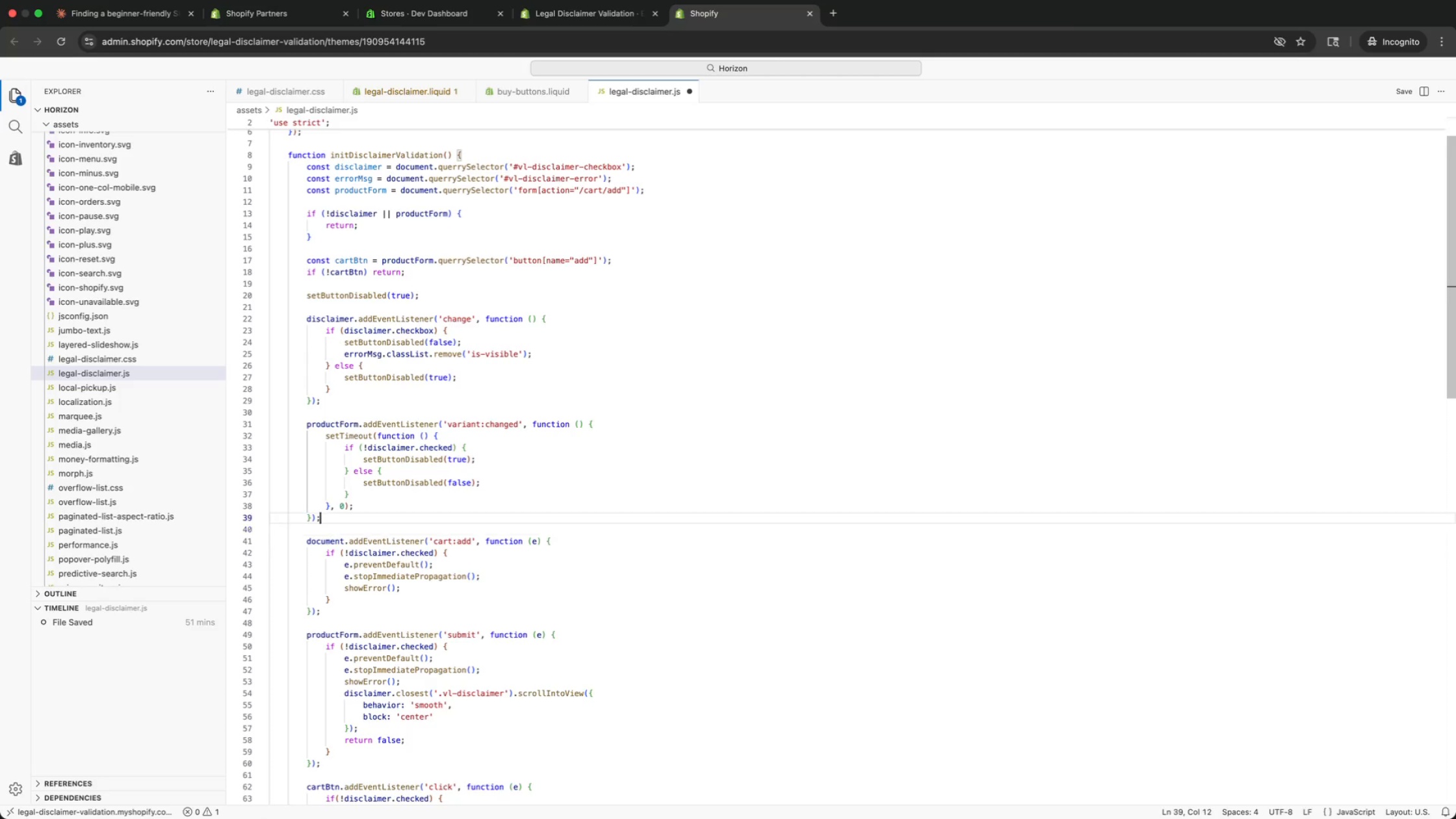 
key(ArrowUp)
 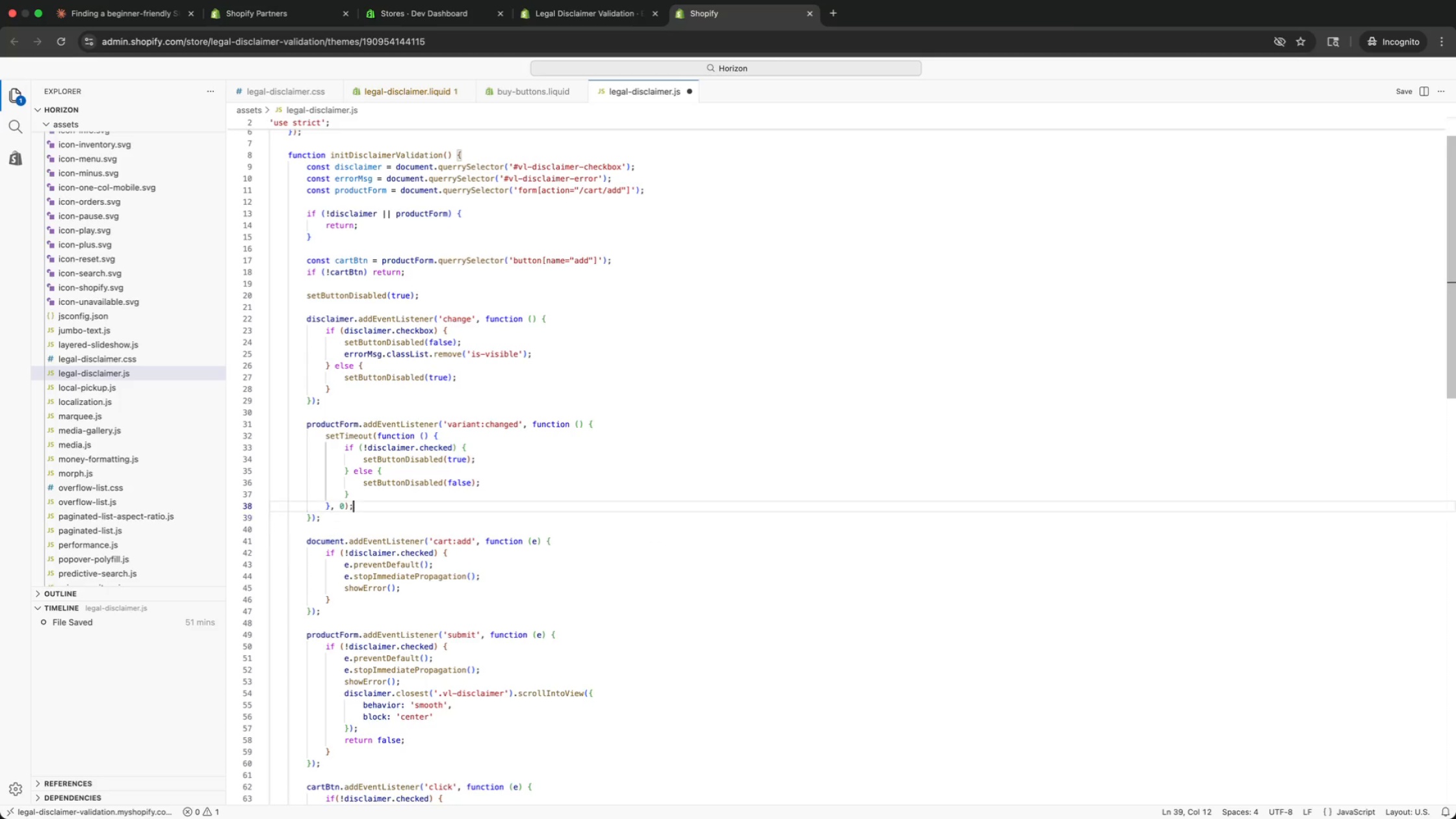 
key(ArrowUp)
 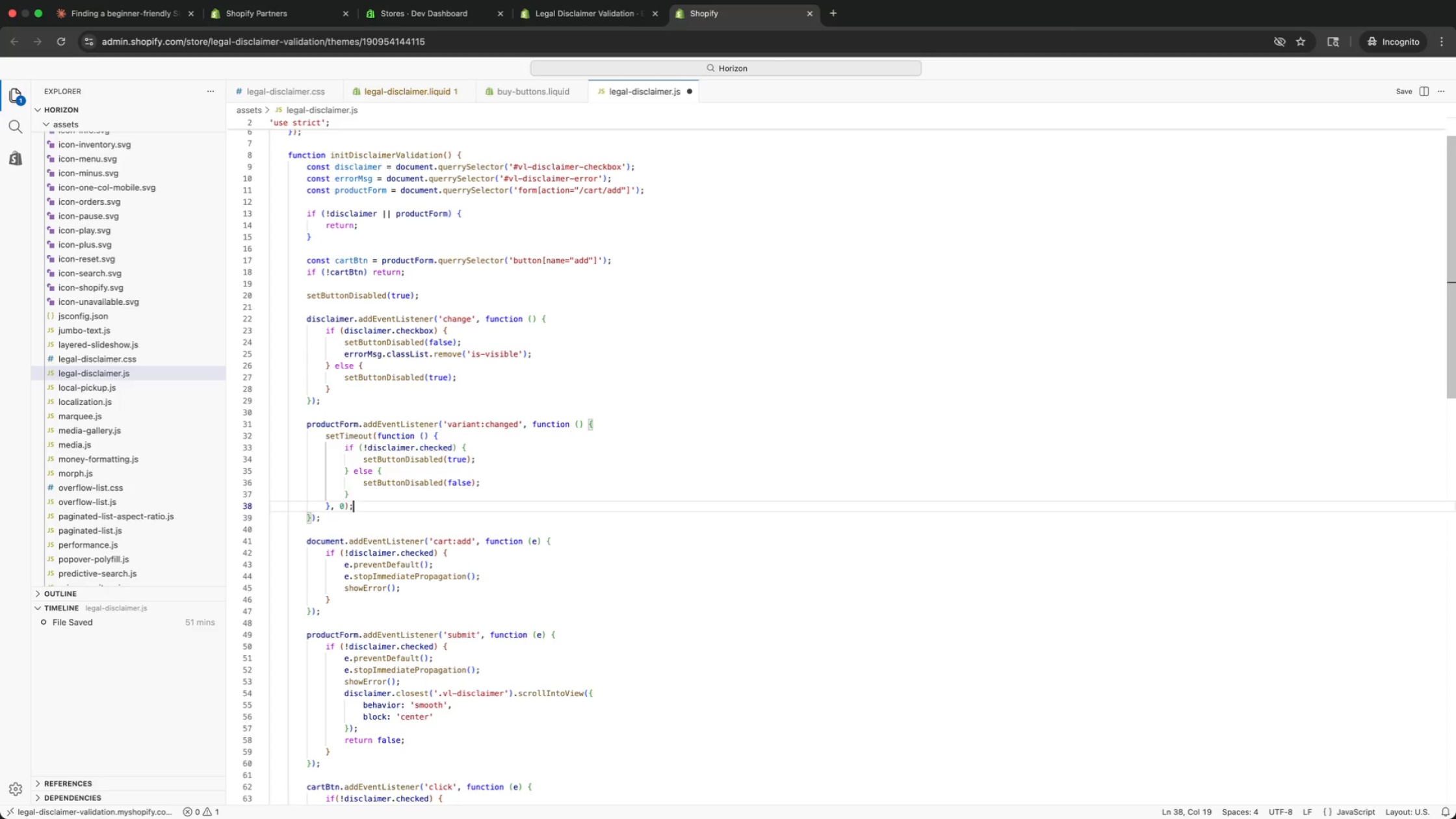 
key(ArrowUp)
 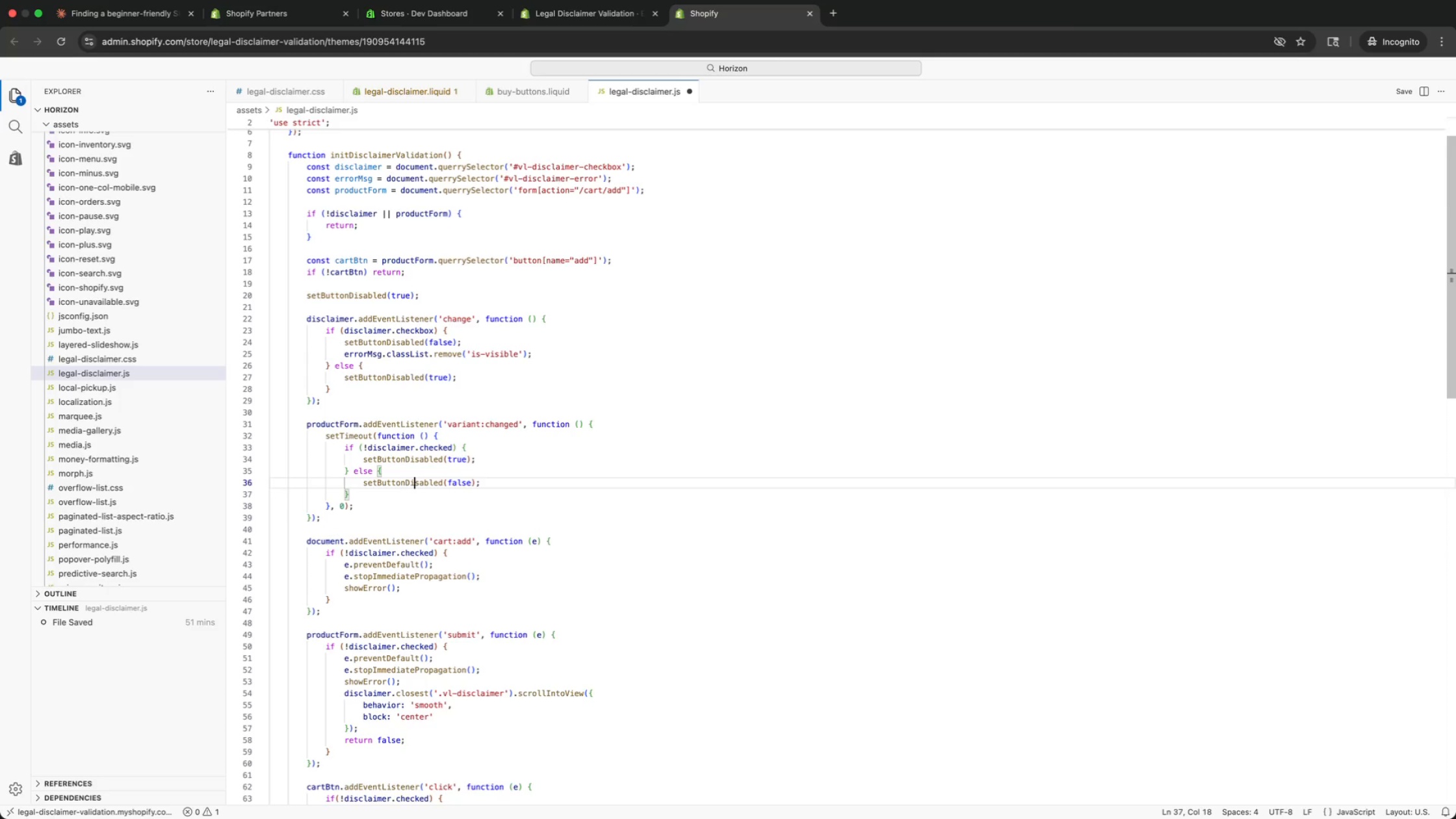 
key(ArrowUp)
 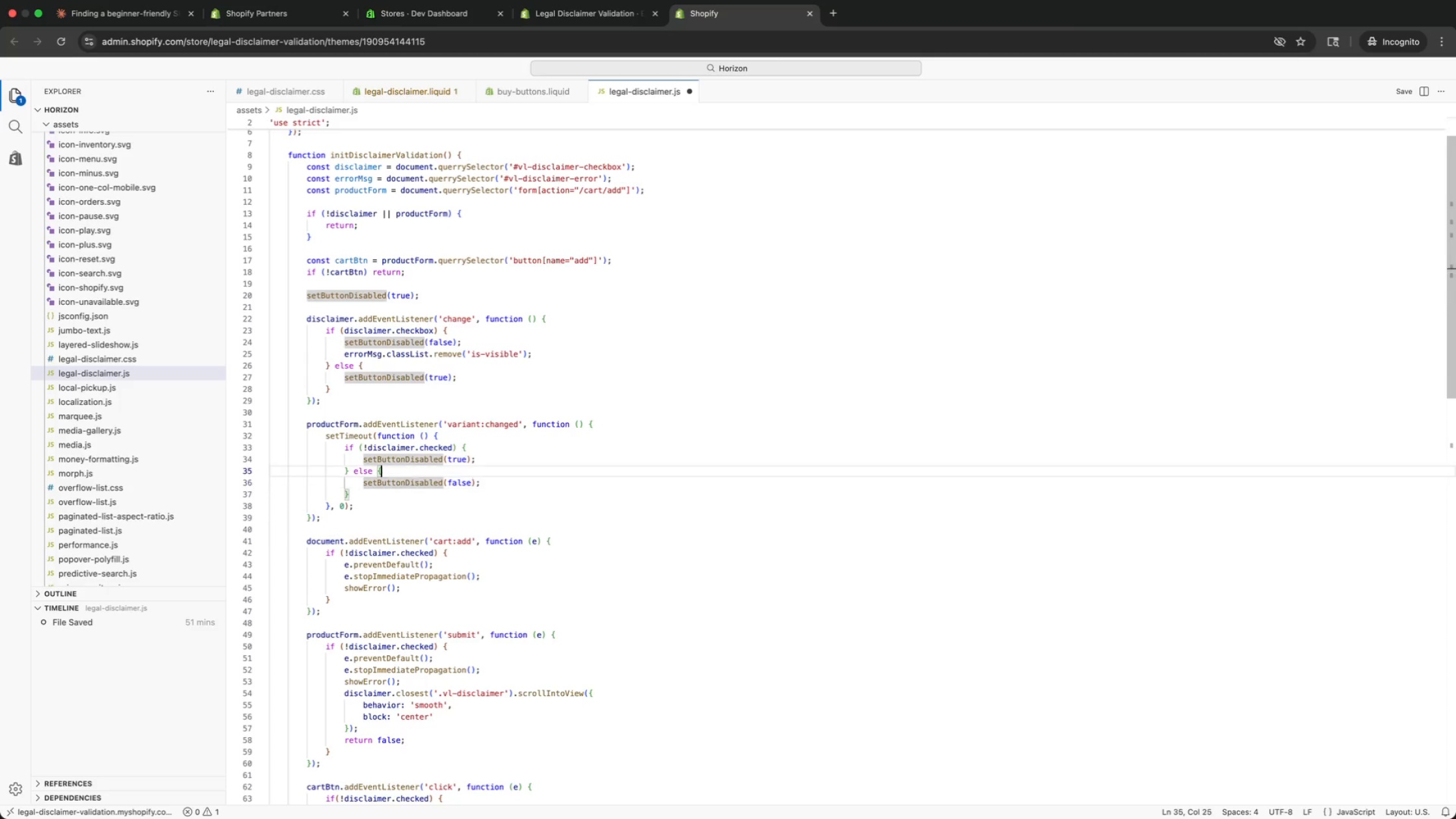 
key(ArrowUp)
 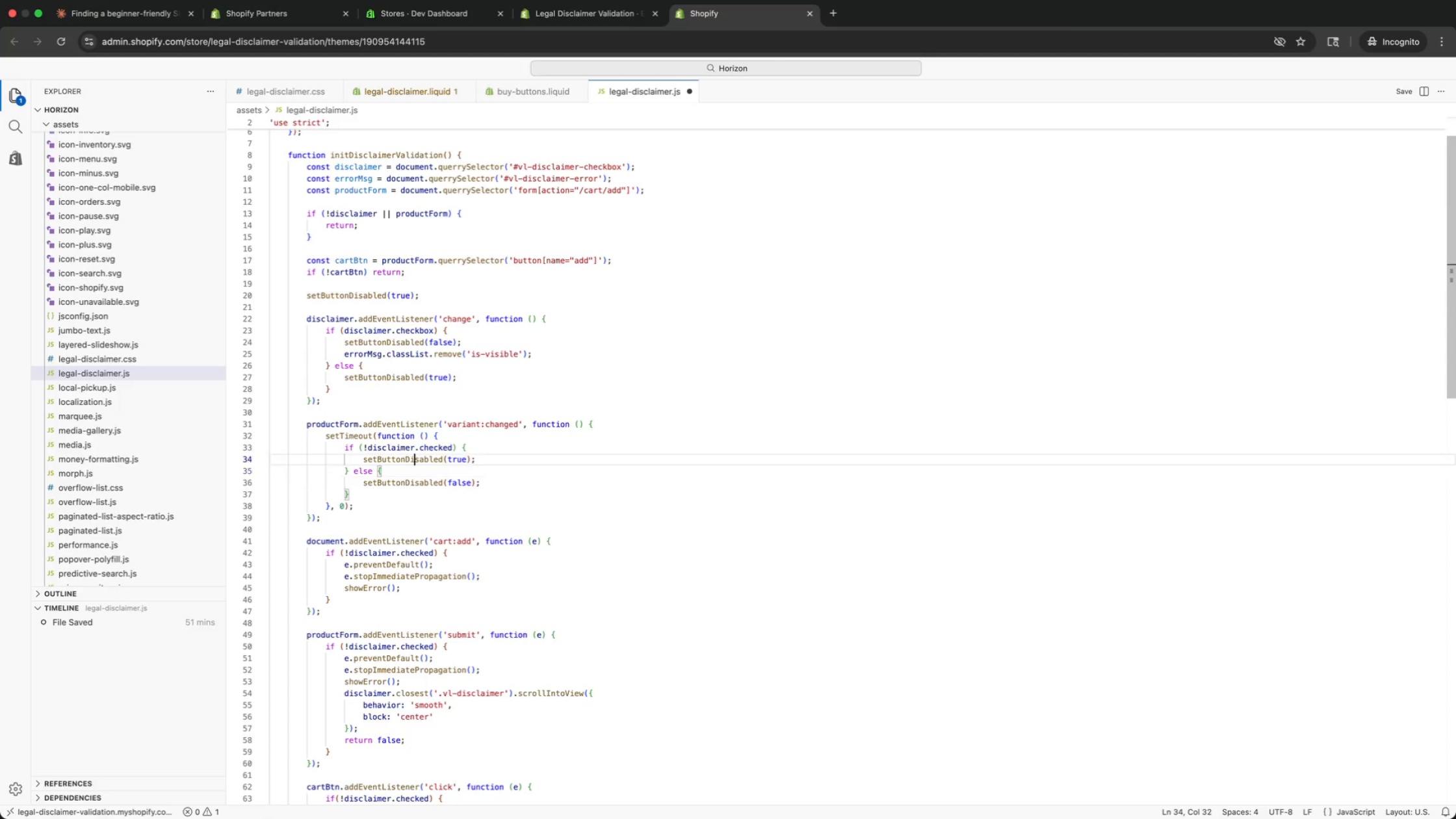 
key(ArrowUp)
 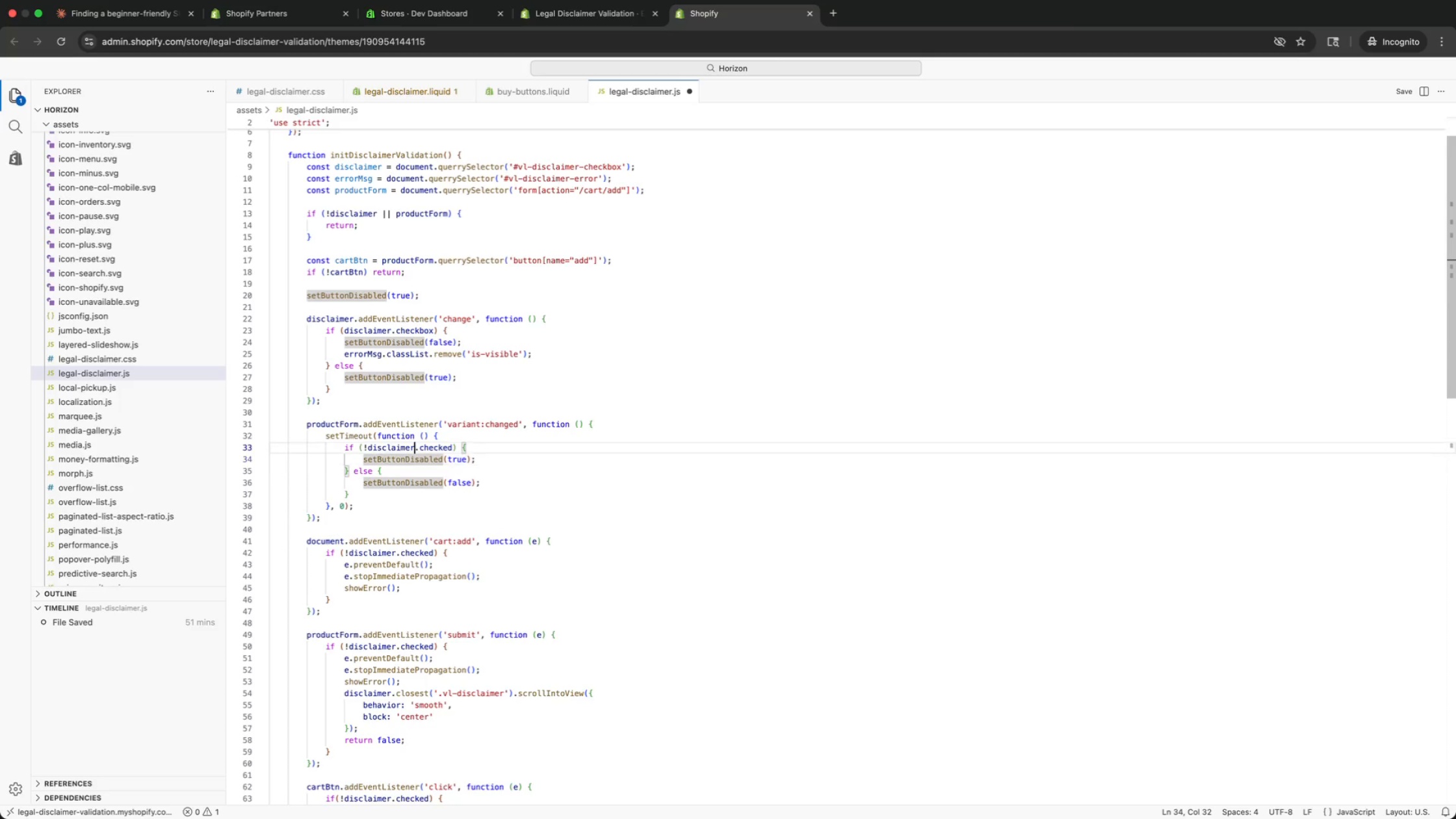 
key(ArrowUp)
 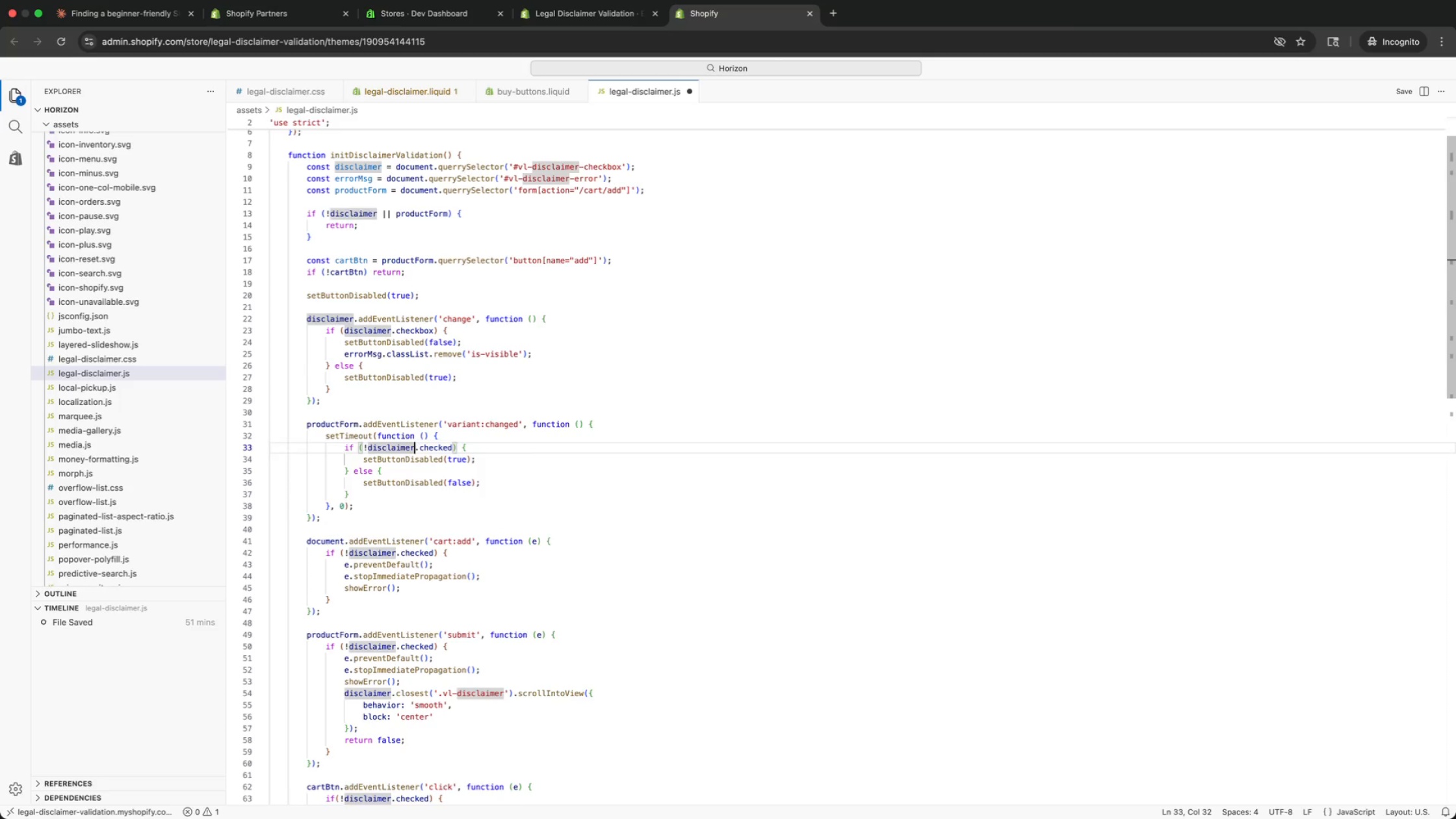 
key(ArrowUp)
 